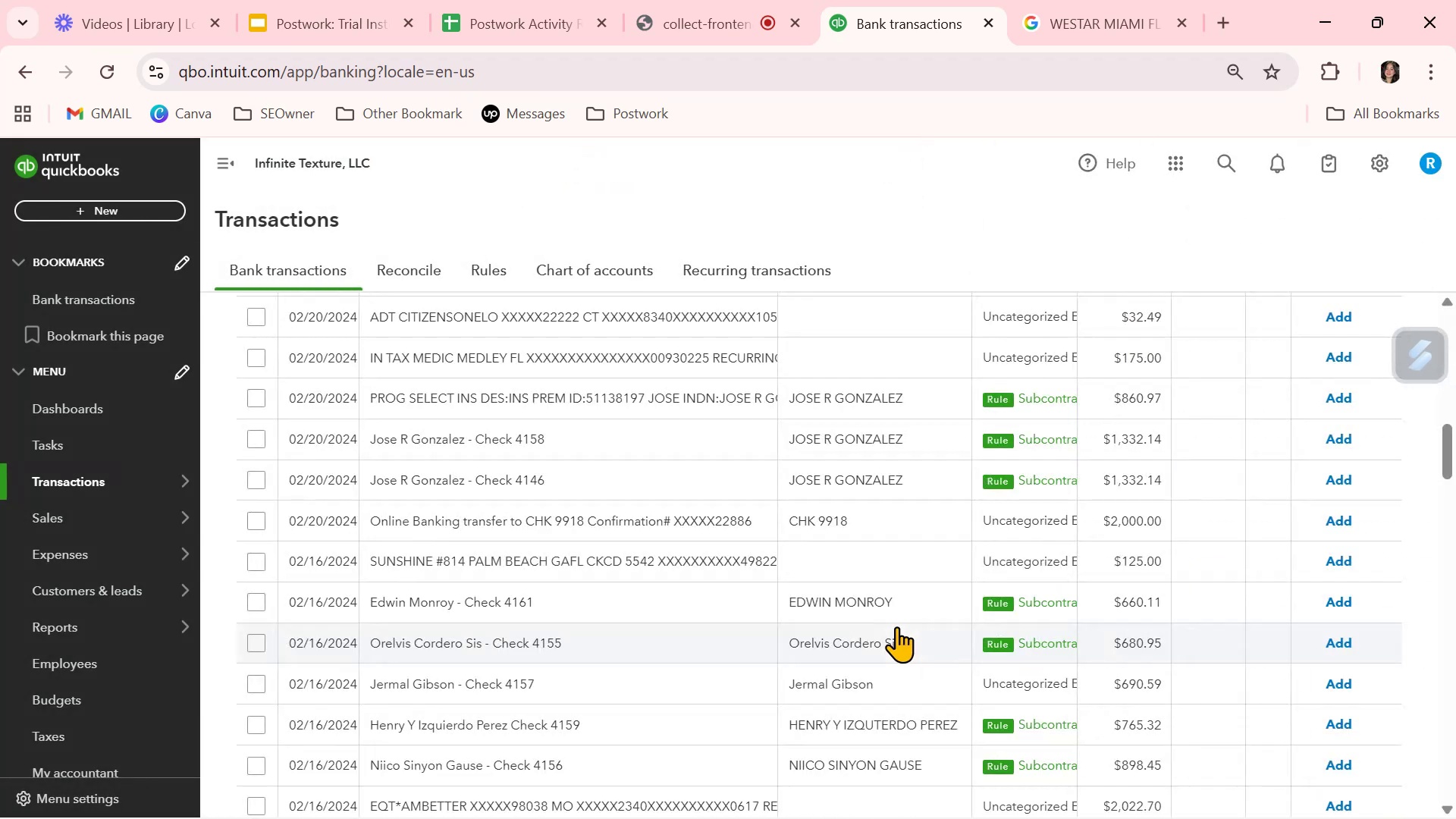 
scroll: coordinate [896, 626], scroll_direction: down, amount: 3.0
 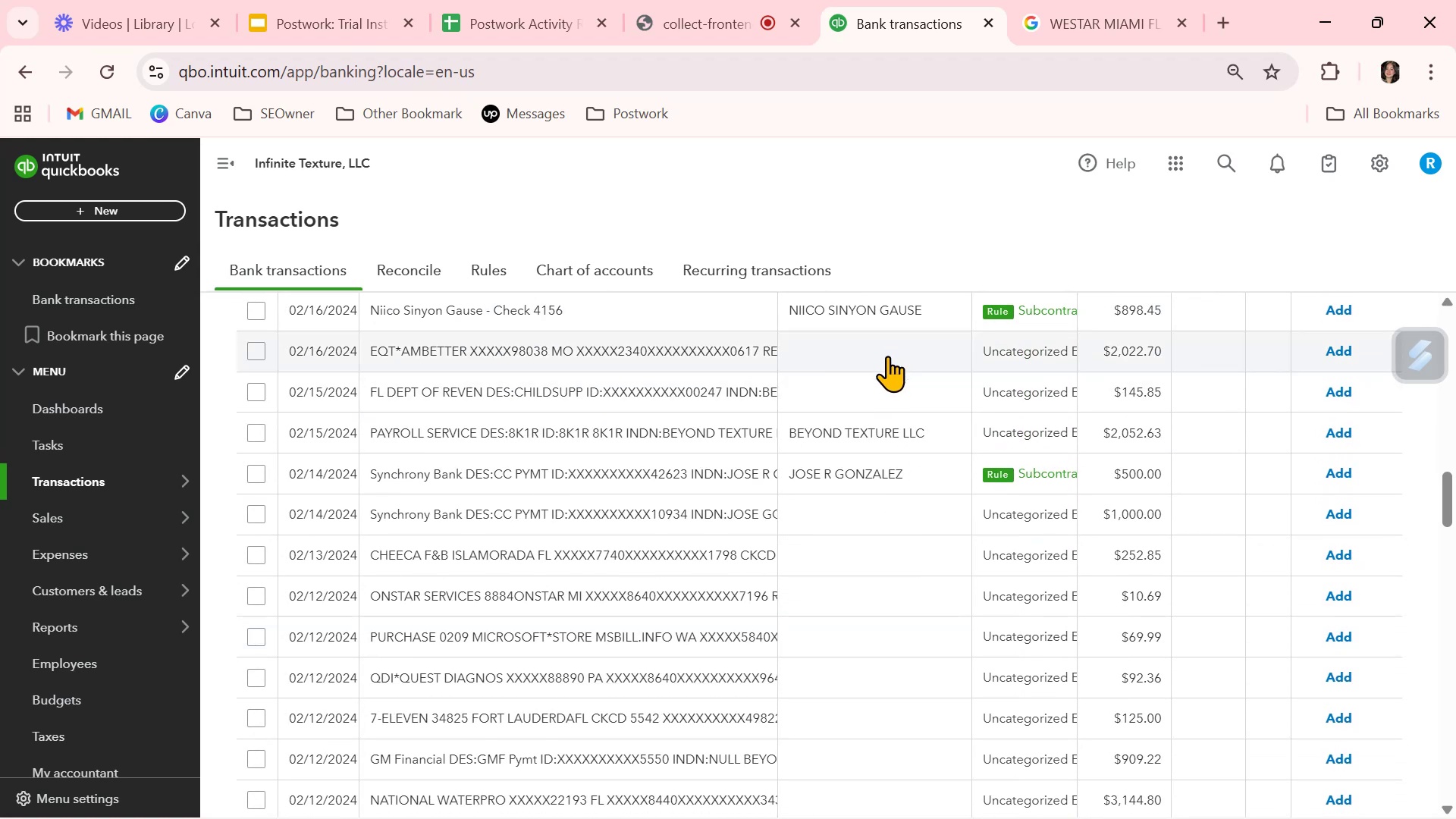 
wait(5.55)
 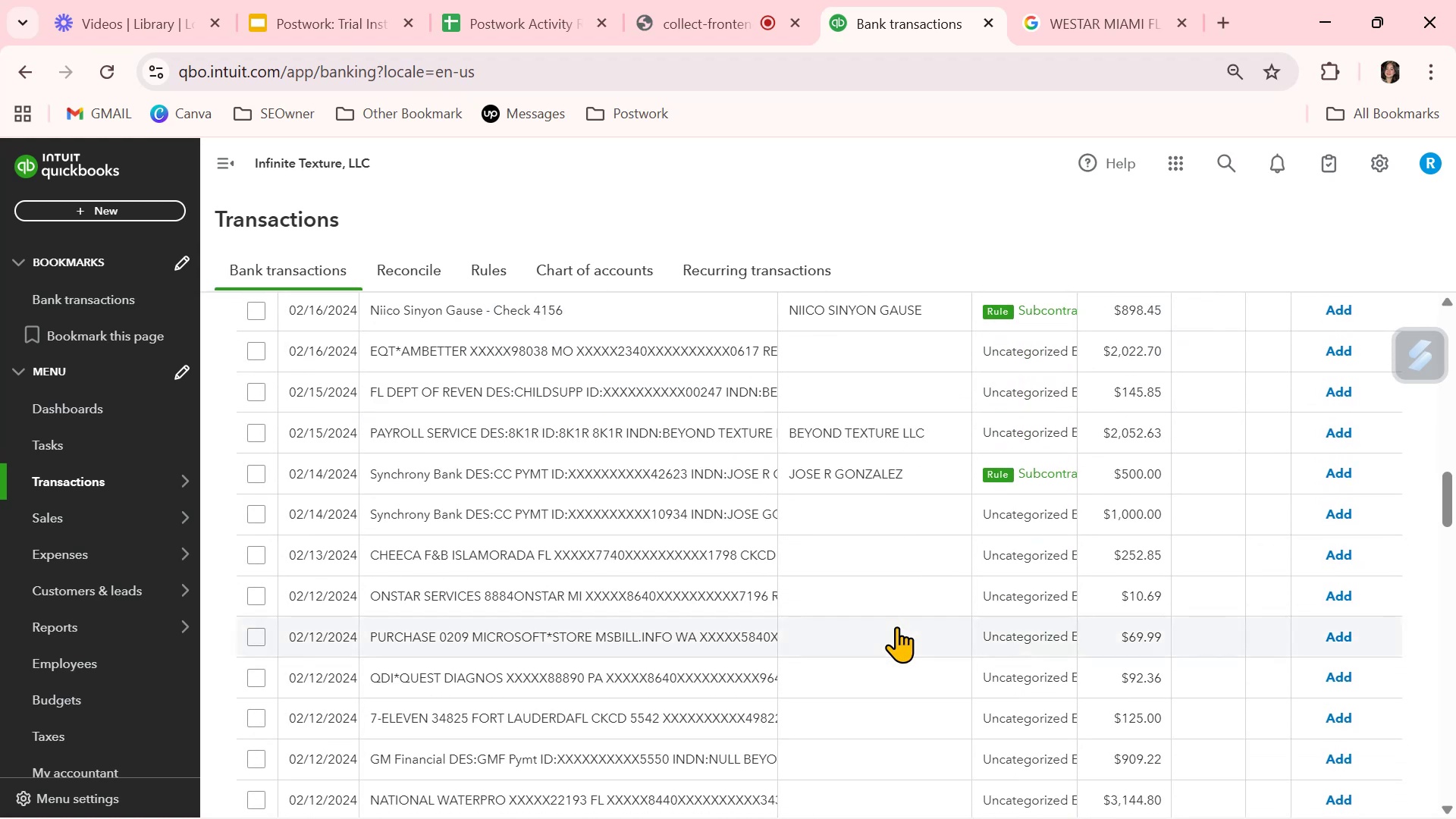 
left_click([888, 350])
 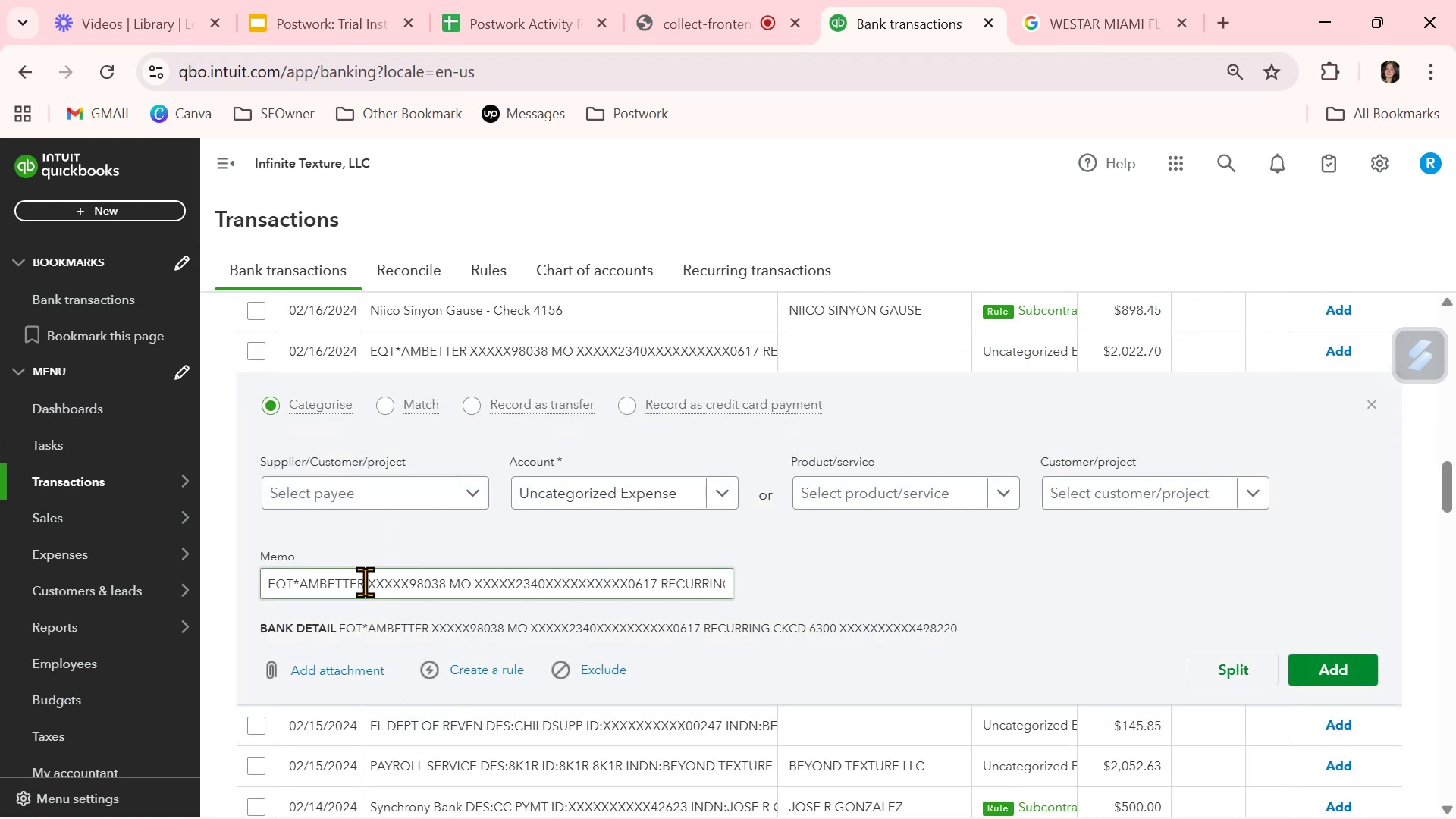 
left_click_drag(start_coordinate=[362, 583], to_coordinate=[302, 582])
 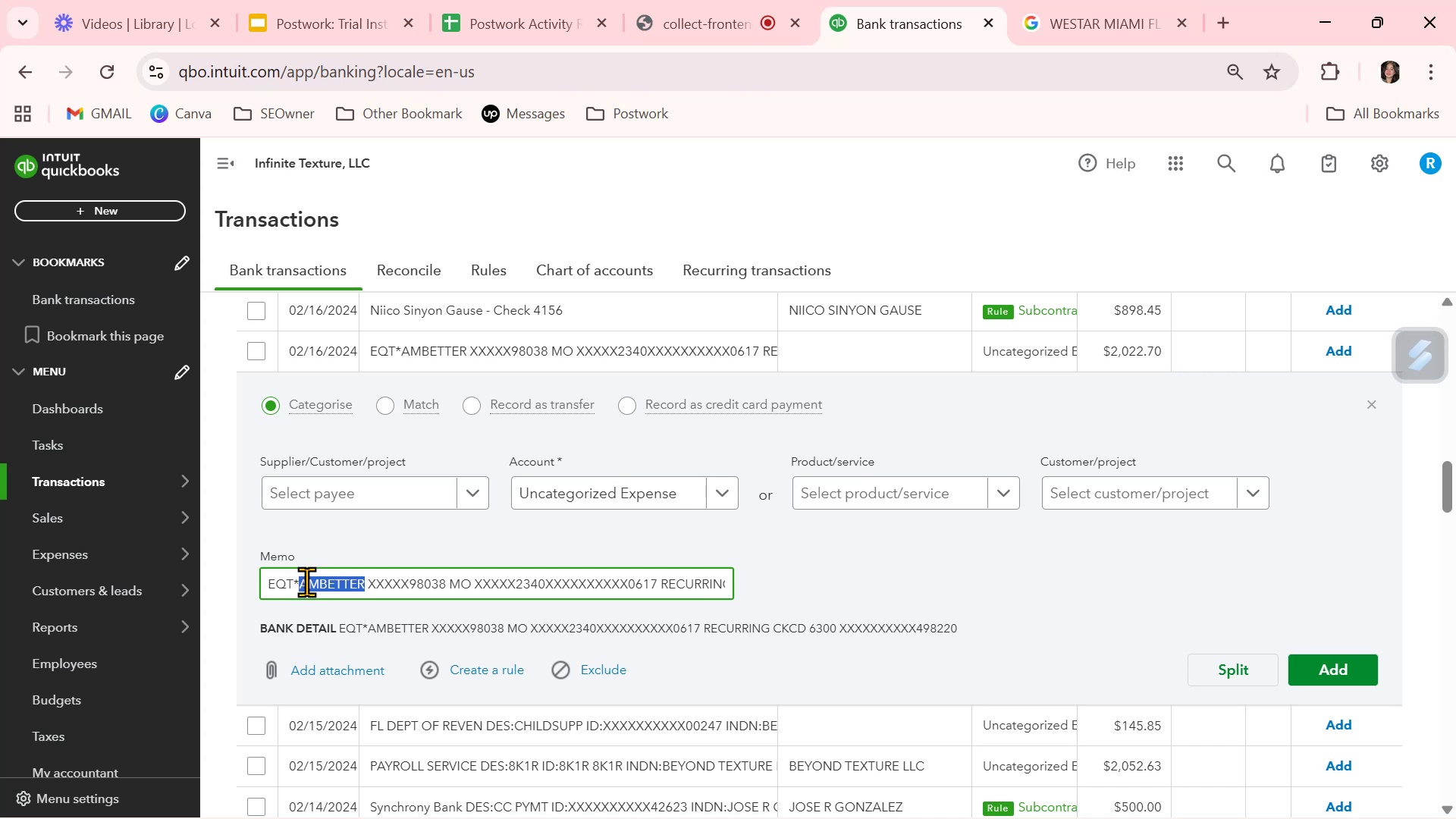 
key(Control+ControlLeft)
 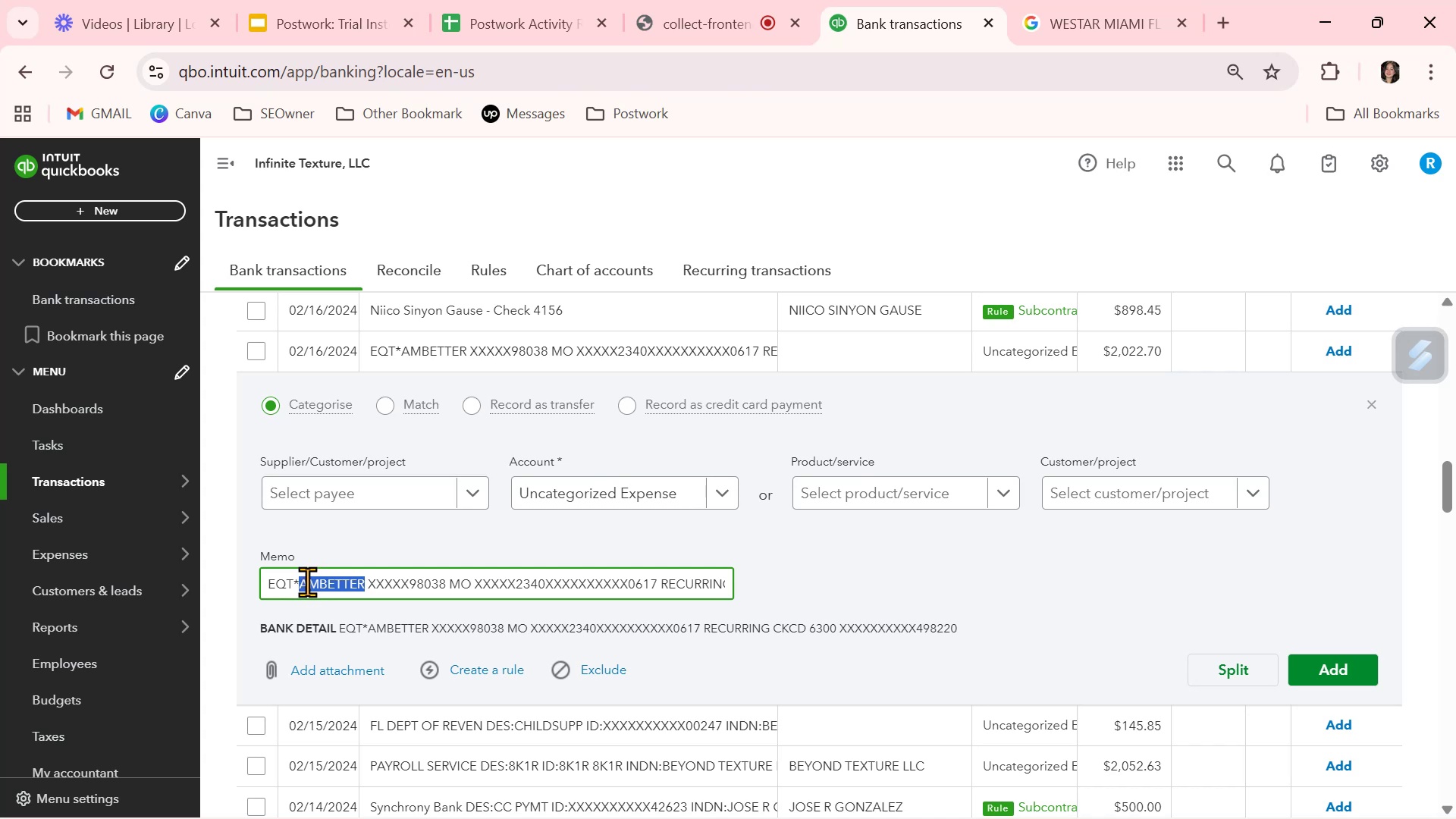 
key(Control+C)
 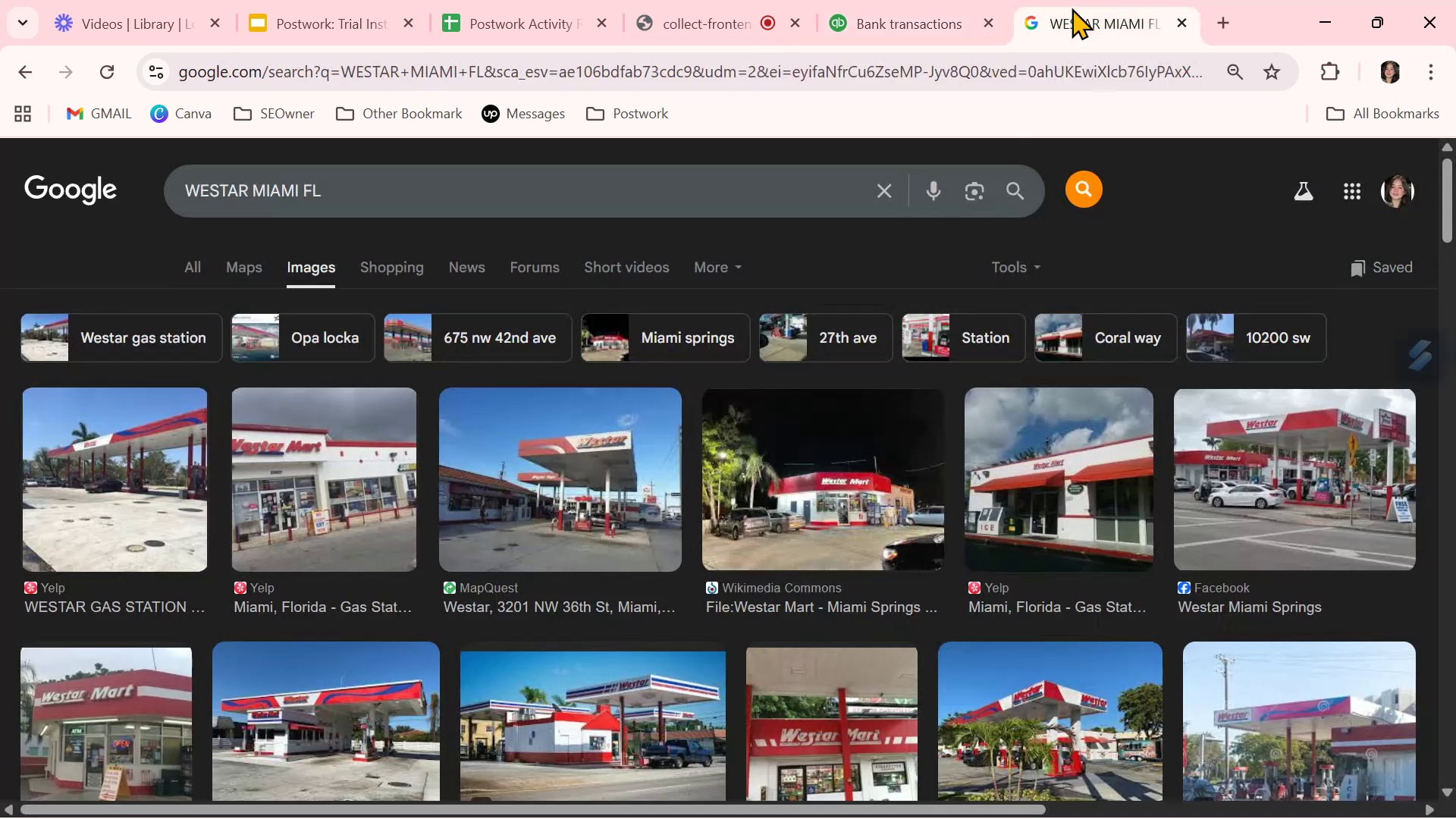 
left_click([365, 184])
 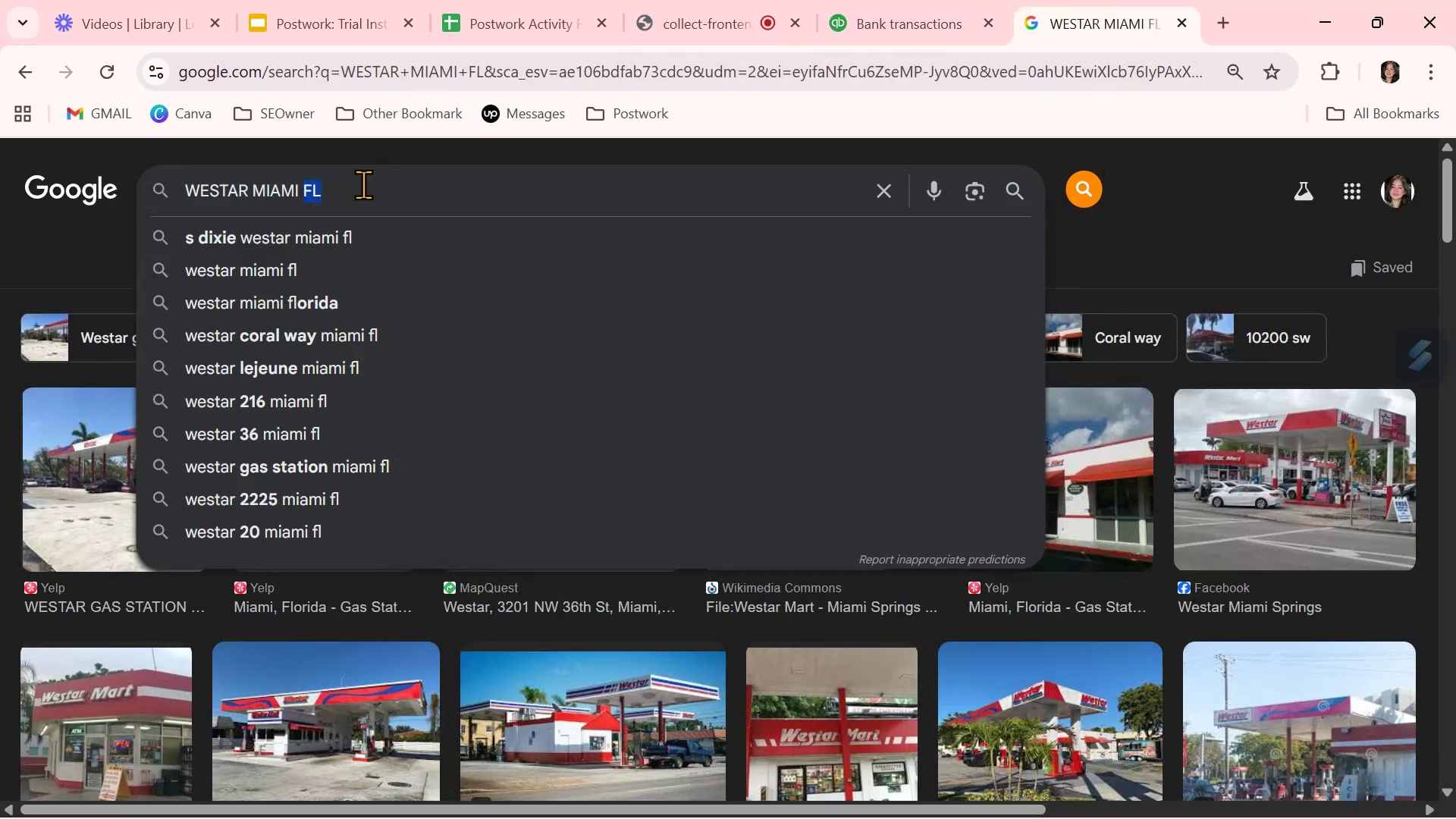 
triple_click([363, 184])
 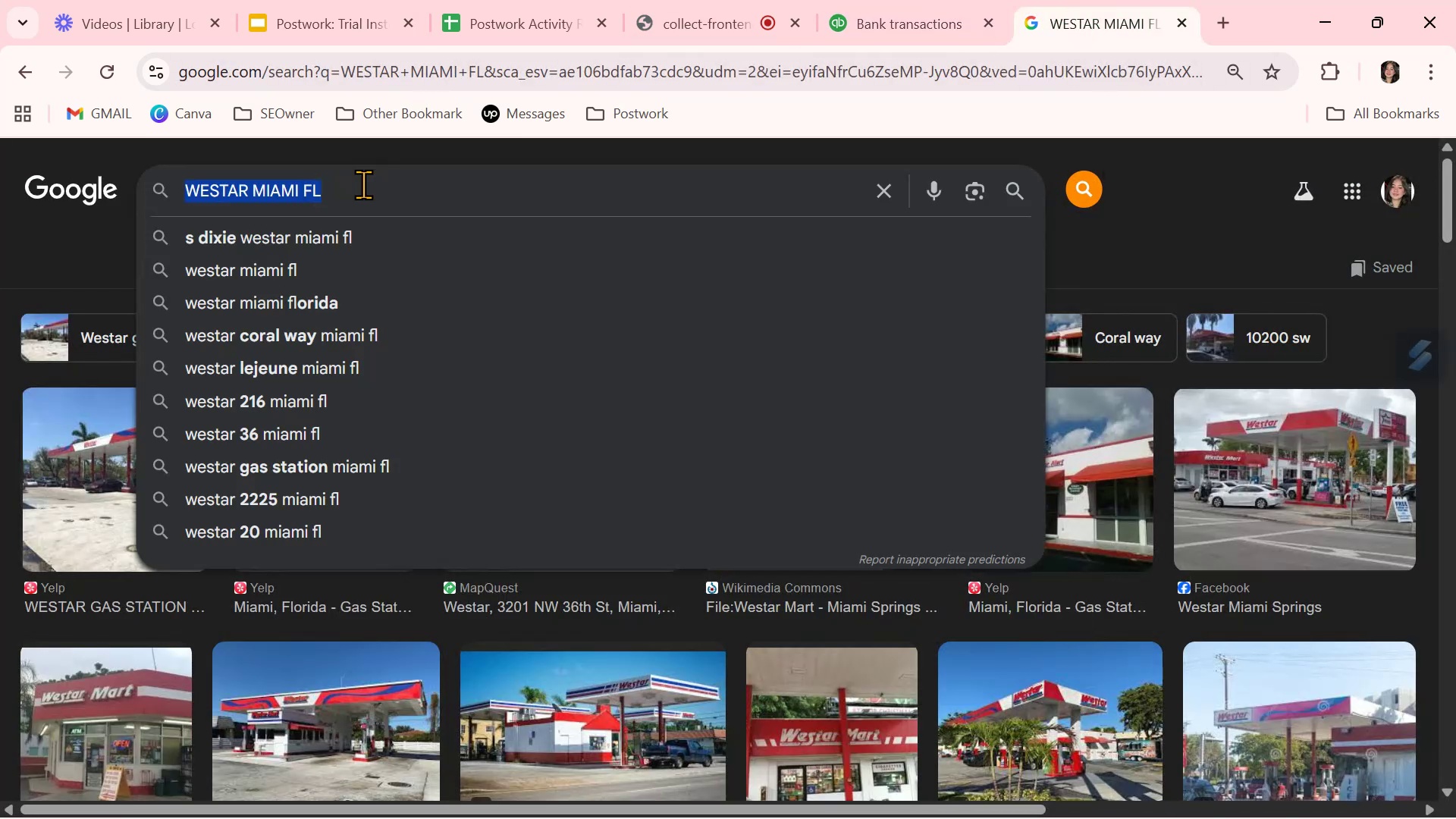 
key(Control+ControlLeft)
 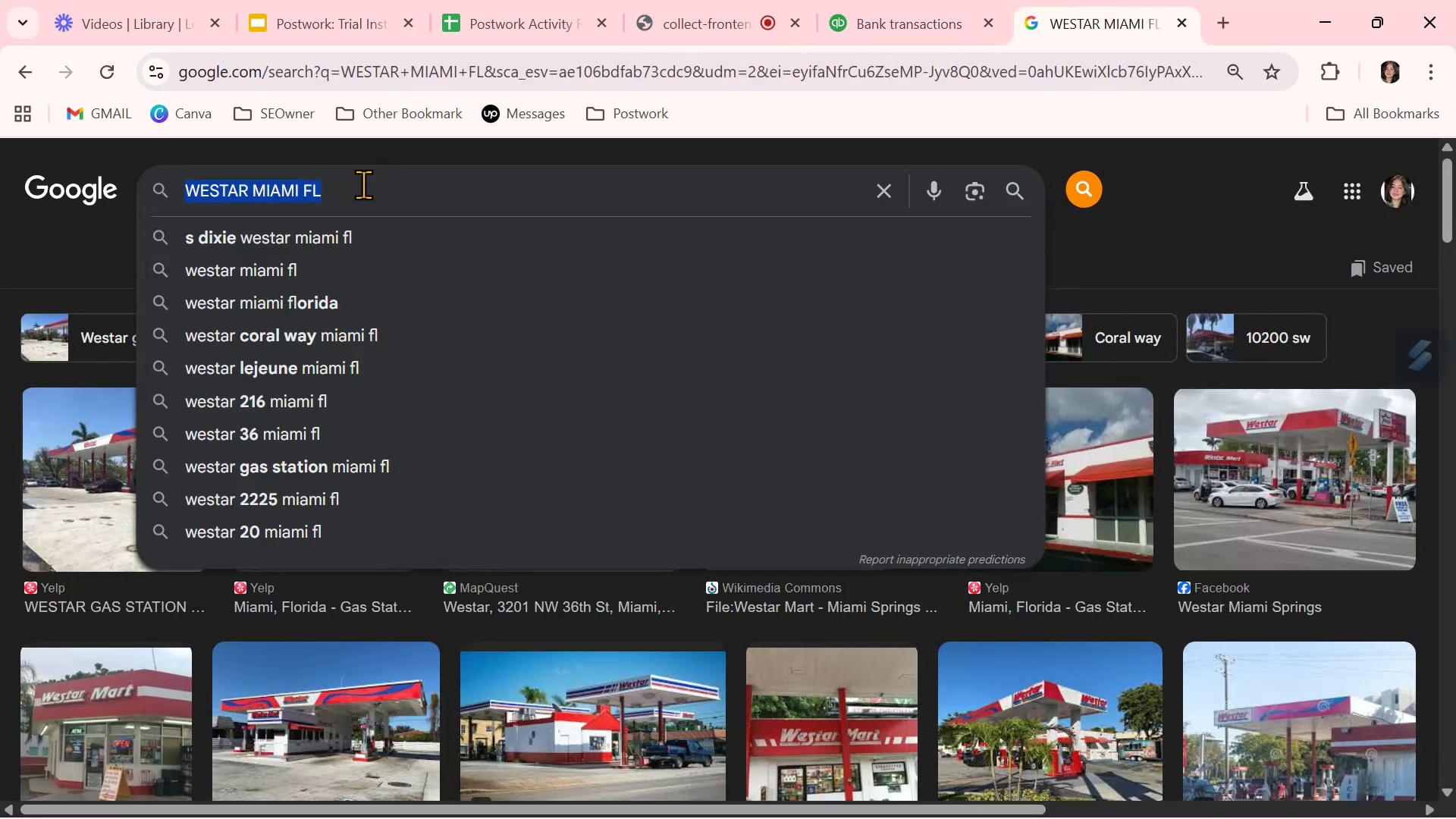 
key(Control+V)
 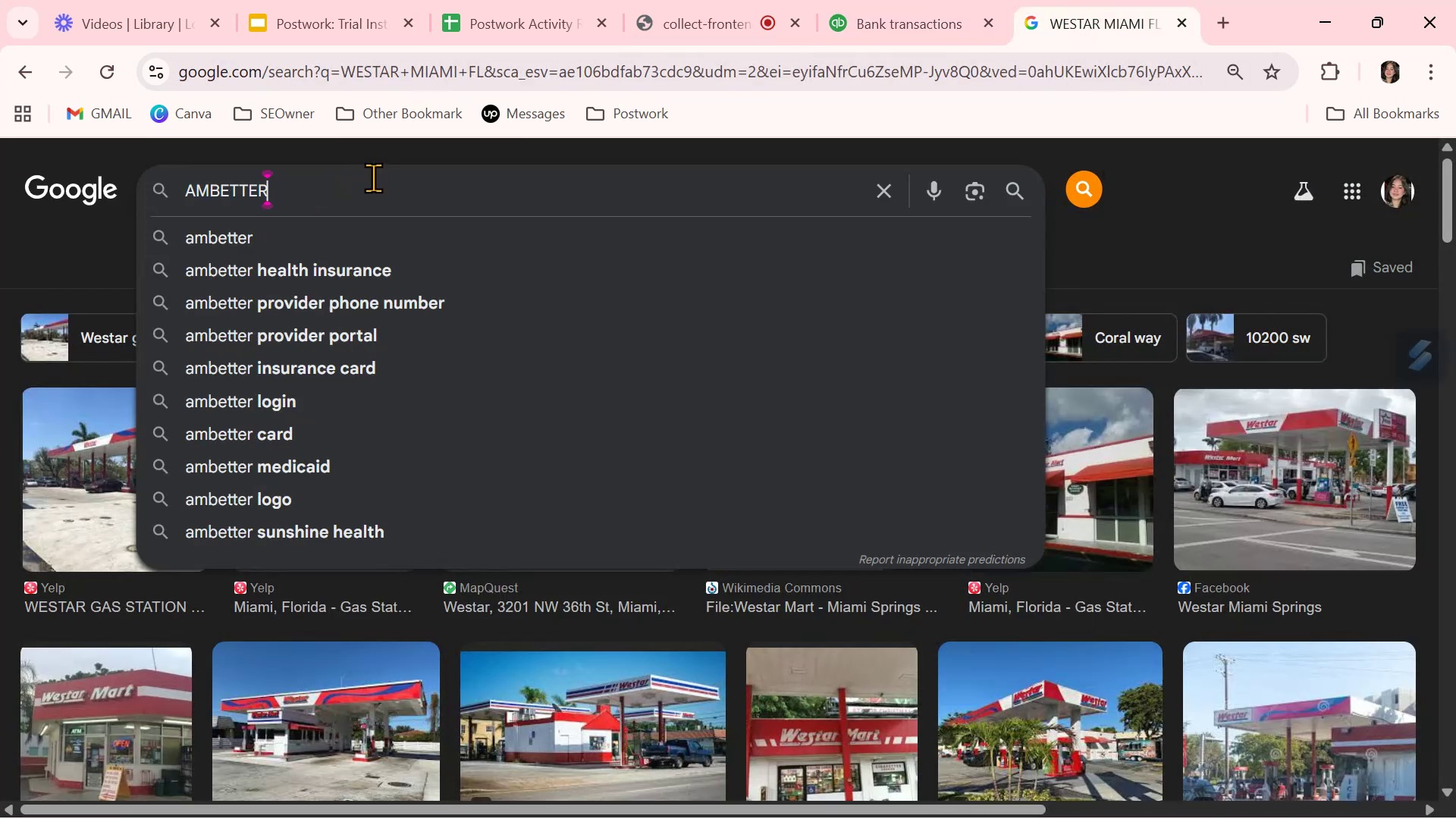 
key(NumpadEnter)
 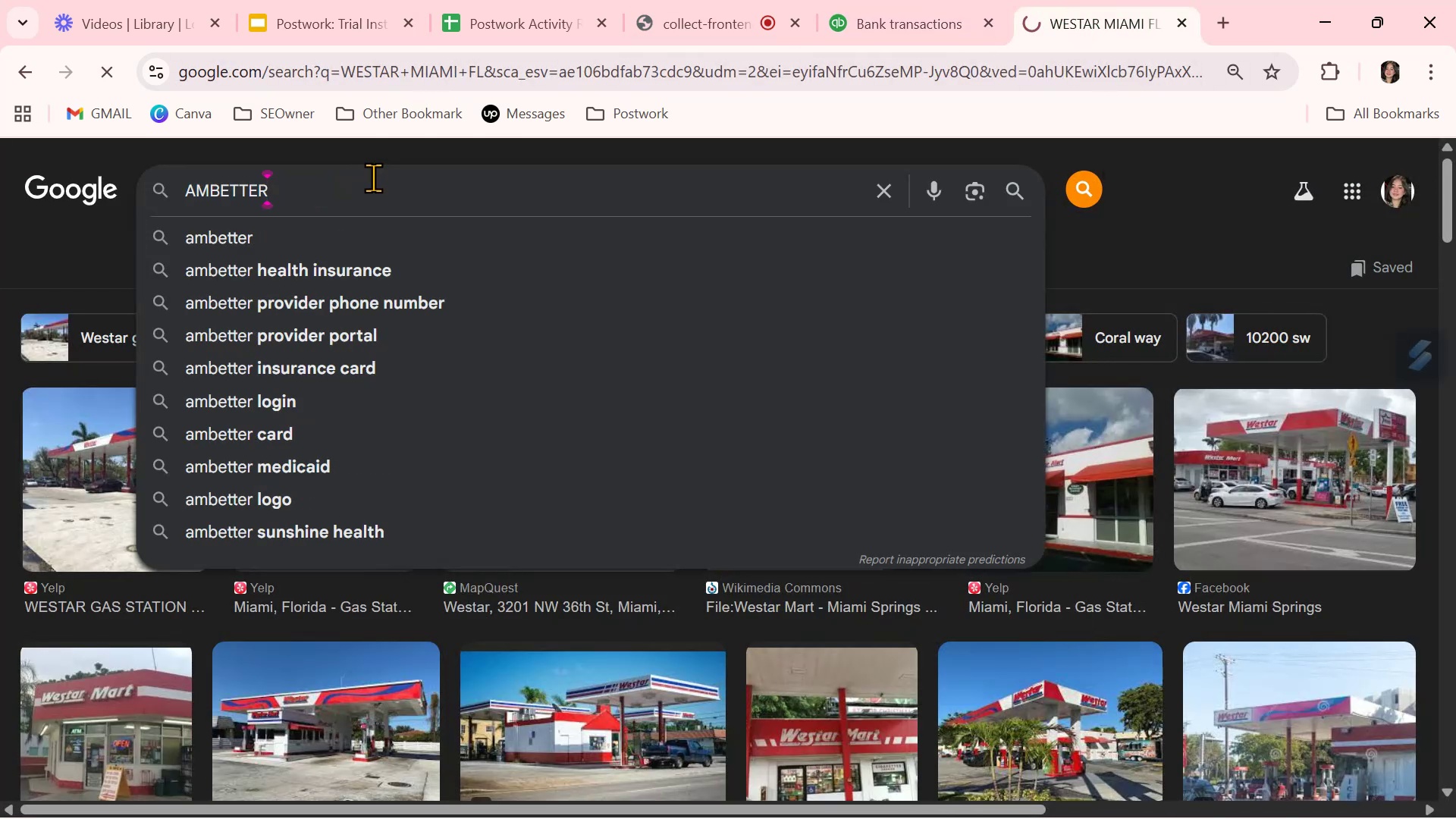 
mouse_move([416, 265])
 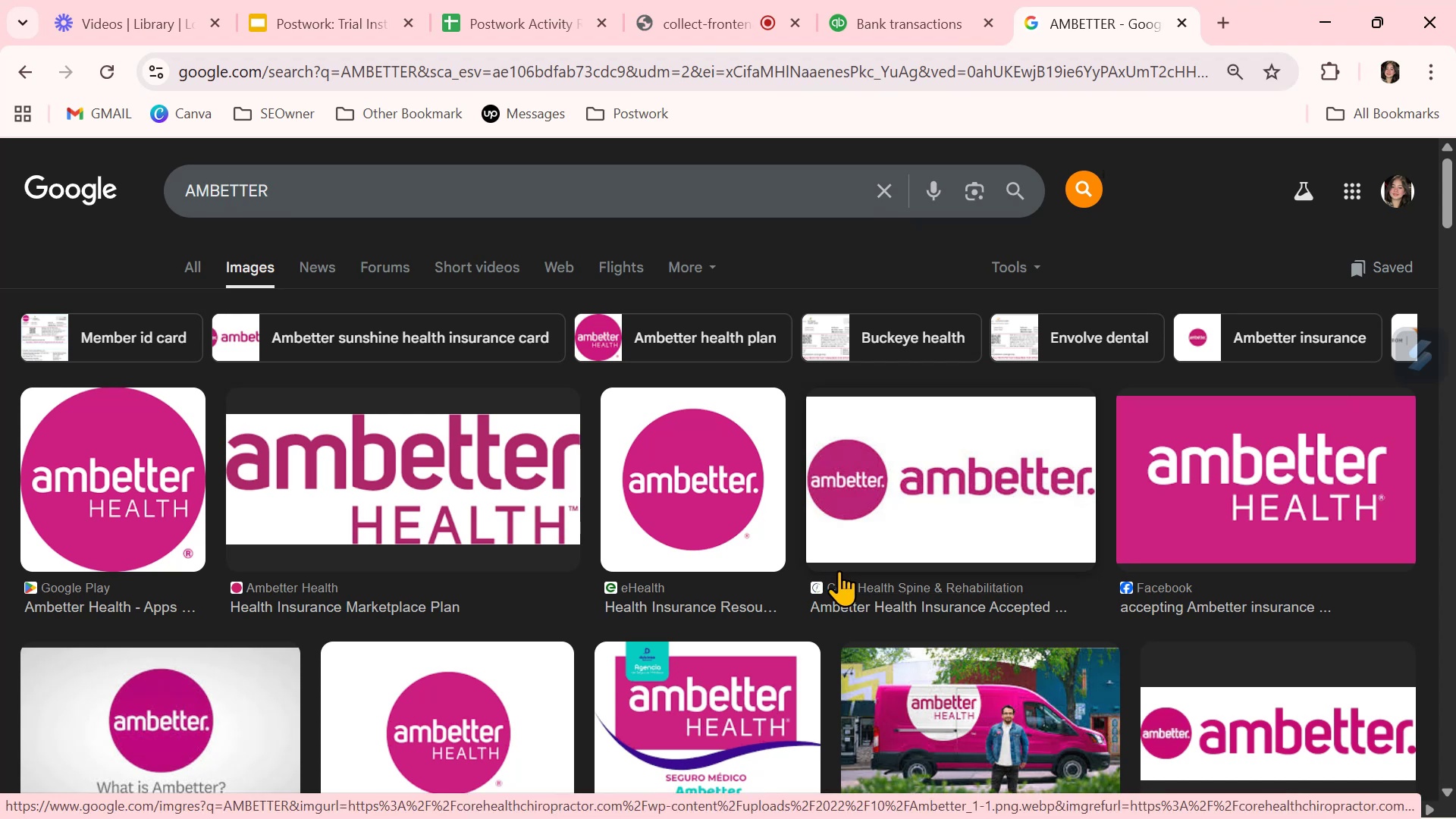 
wait(8.83)
 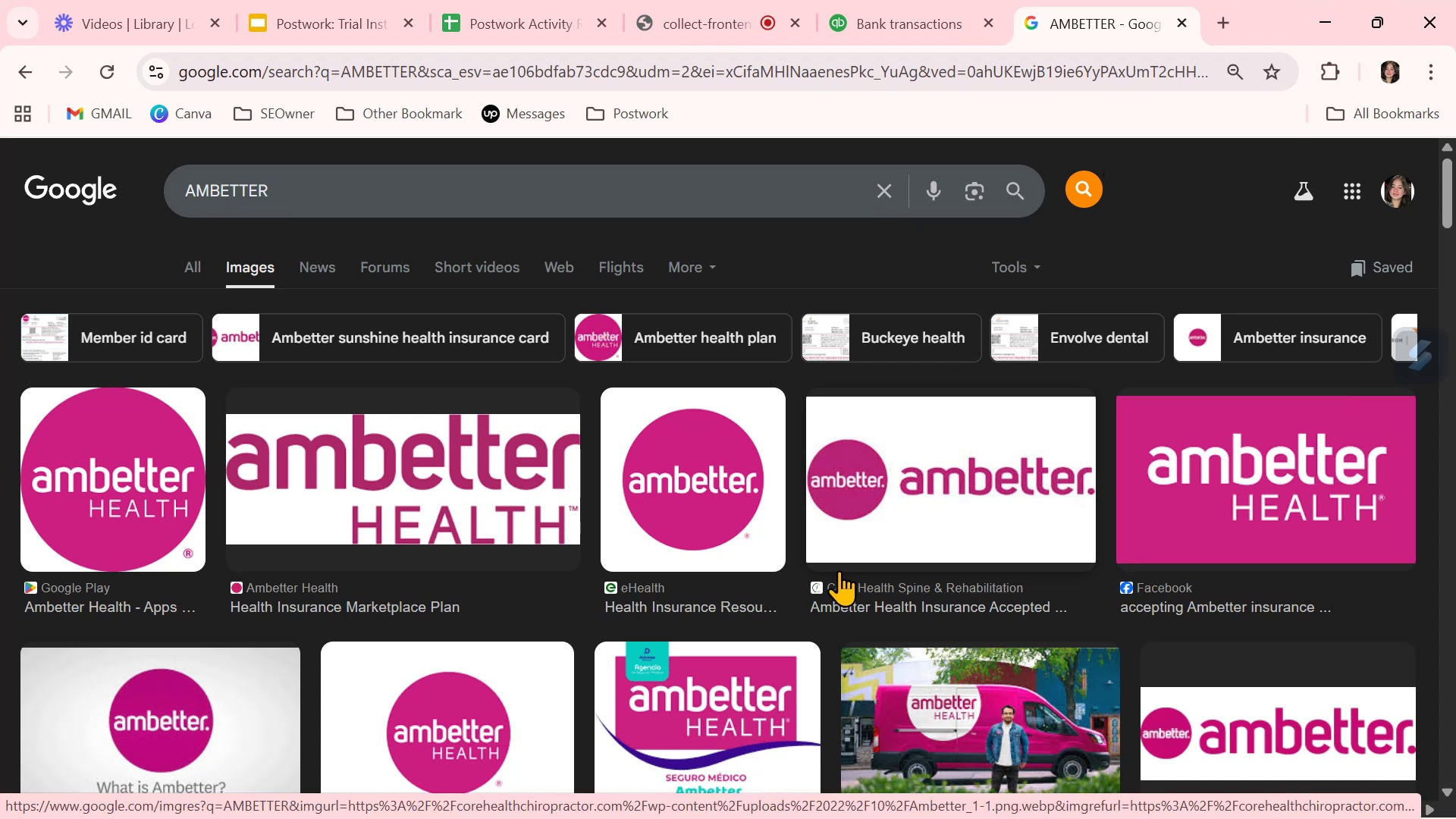 
left_click([889, 7])
 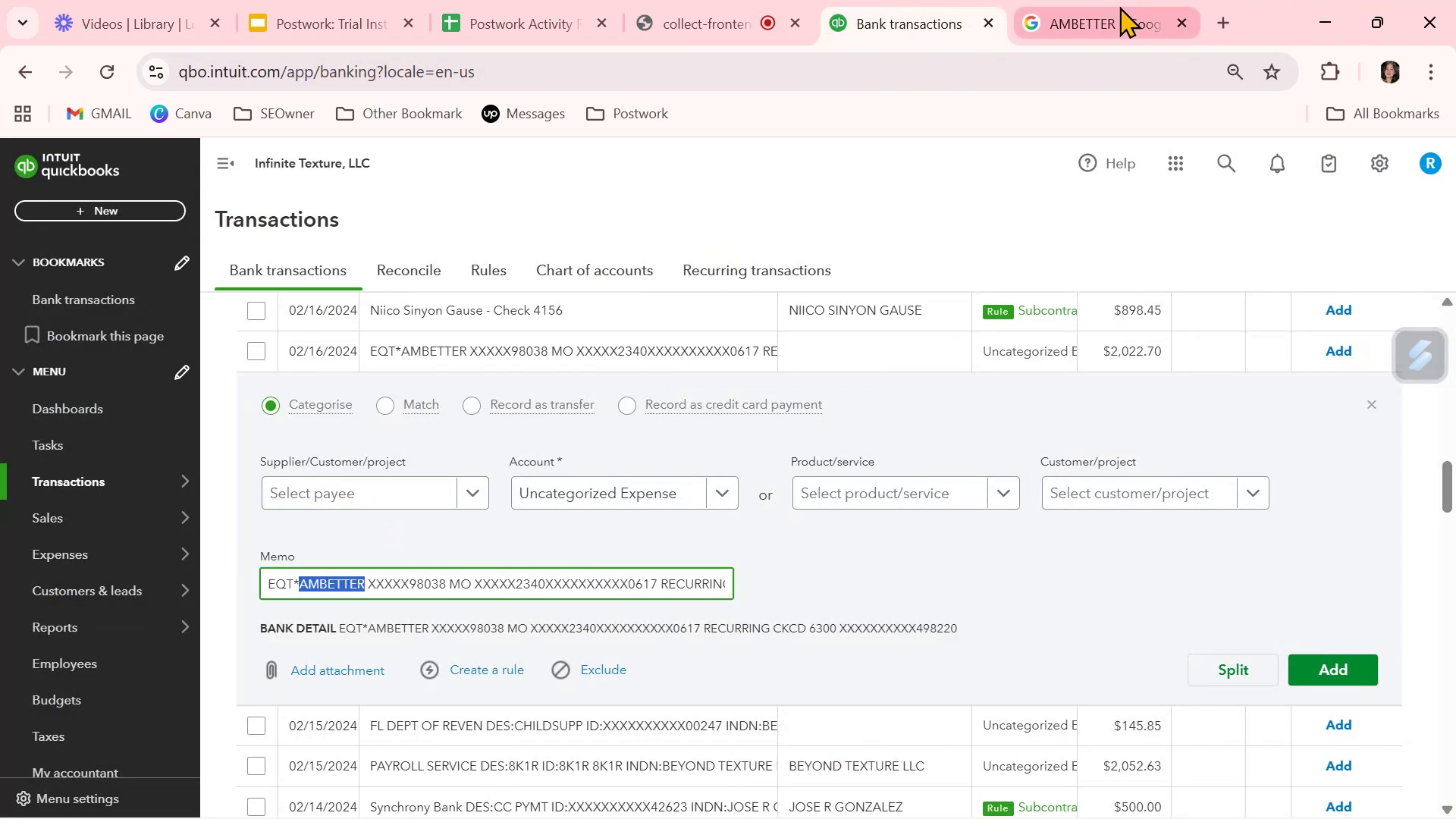 
left_click([1101, 12])
 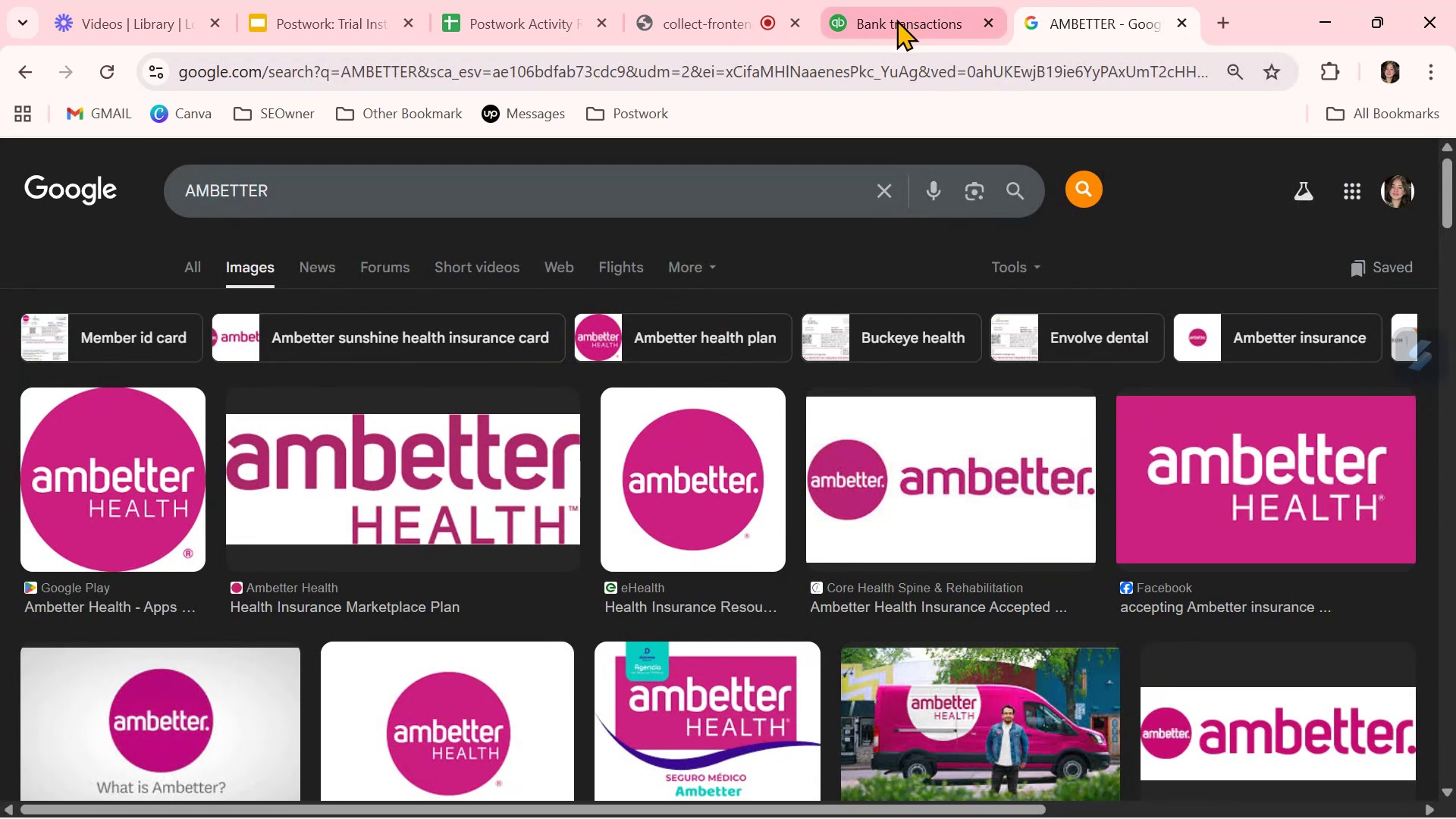 
left_click([886, 19])
 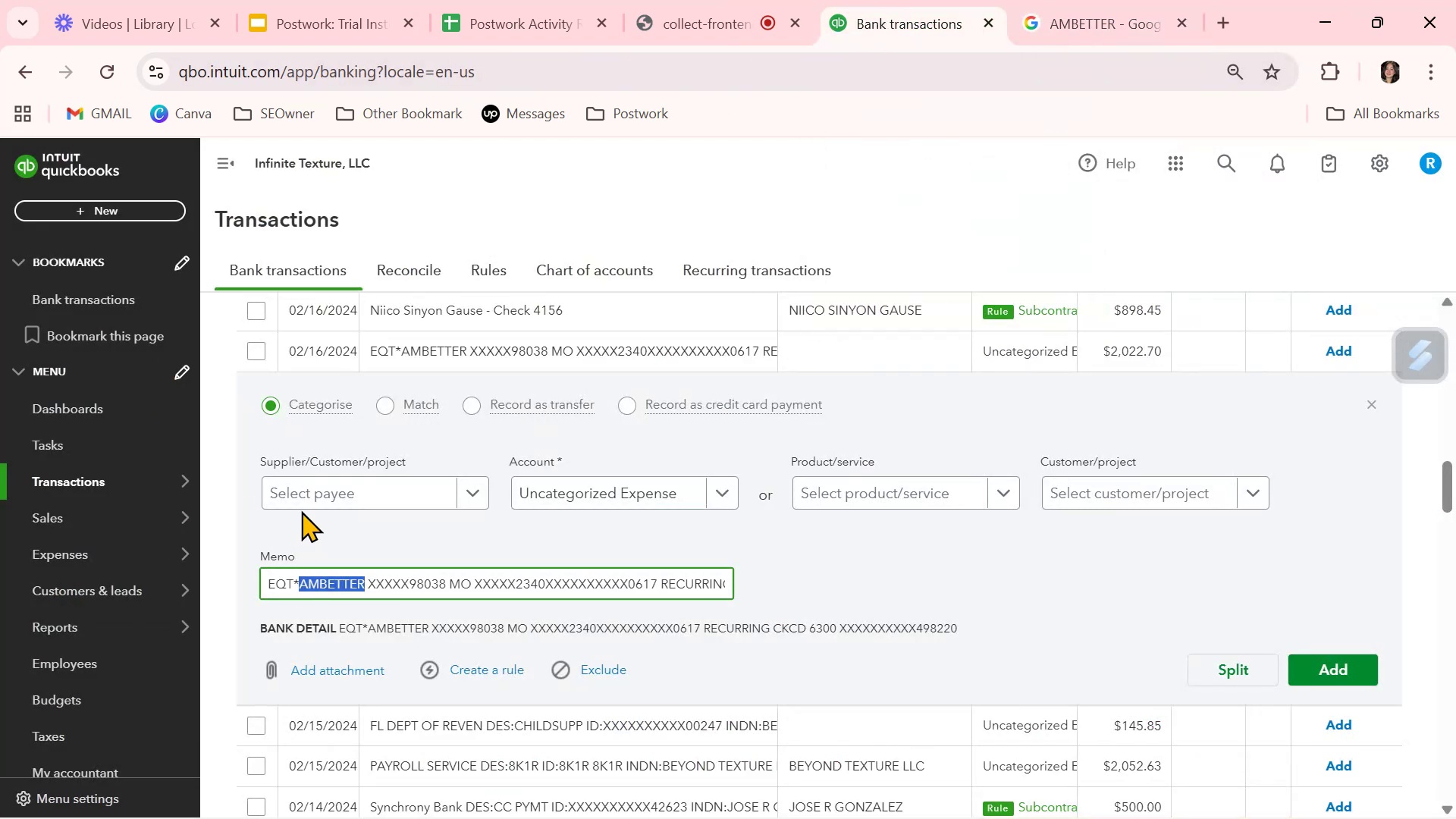 
left_click([317, 491])
 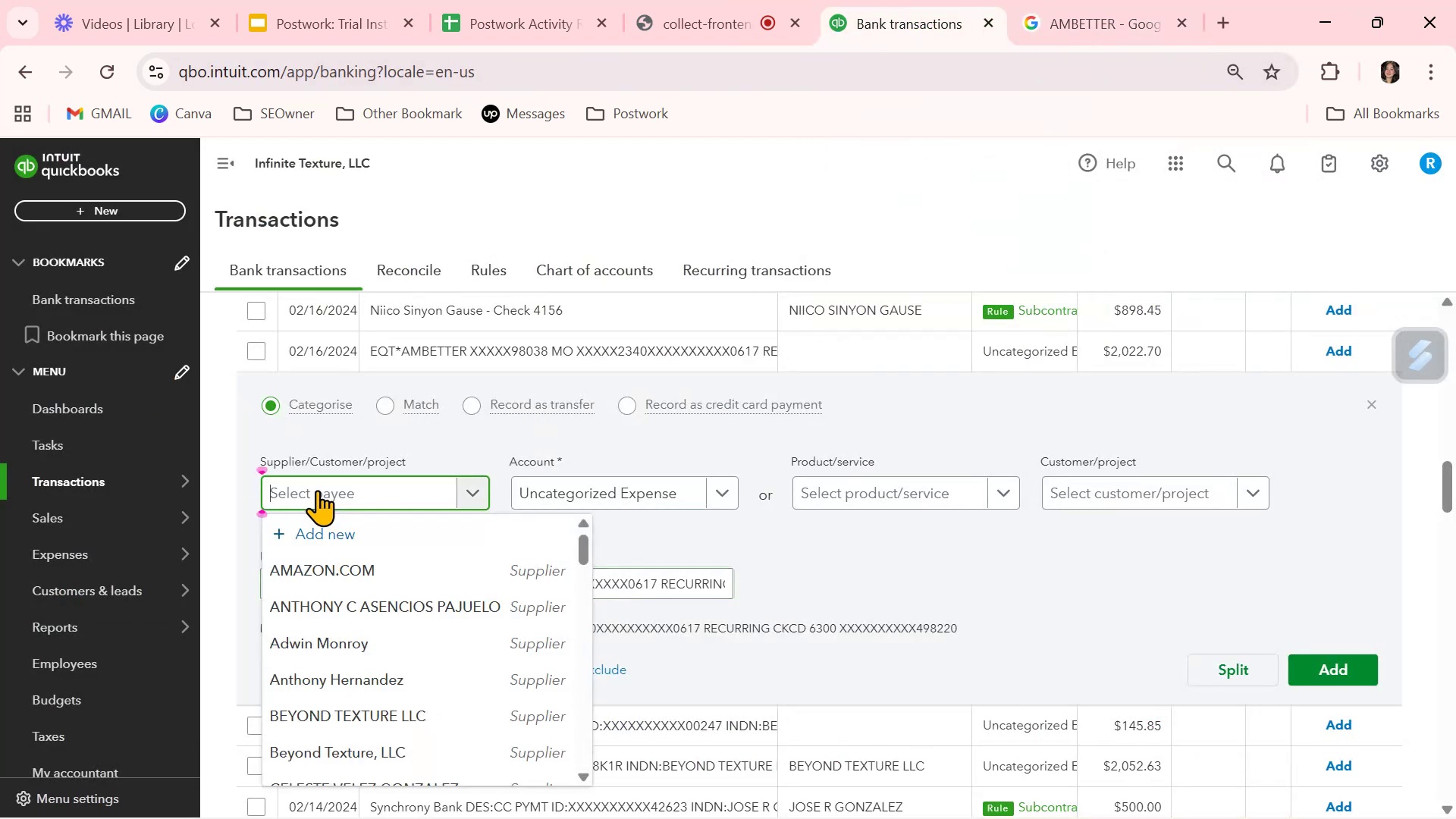 
key(Control+ControlLeft)
 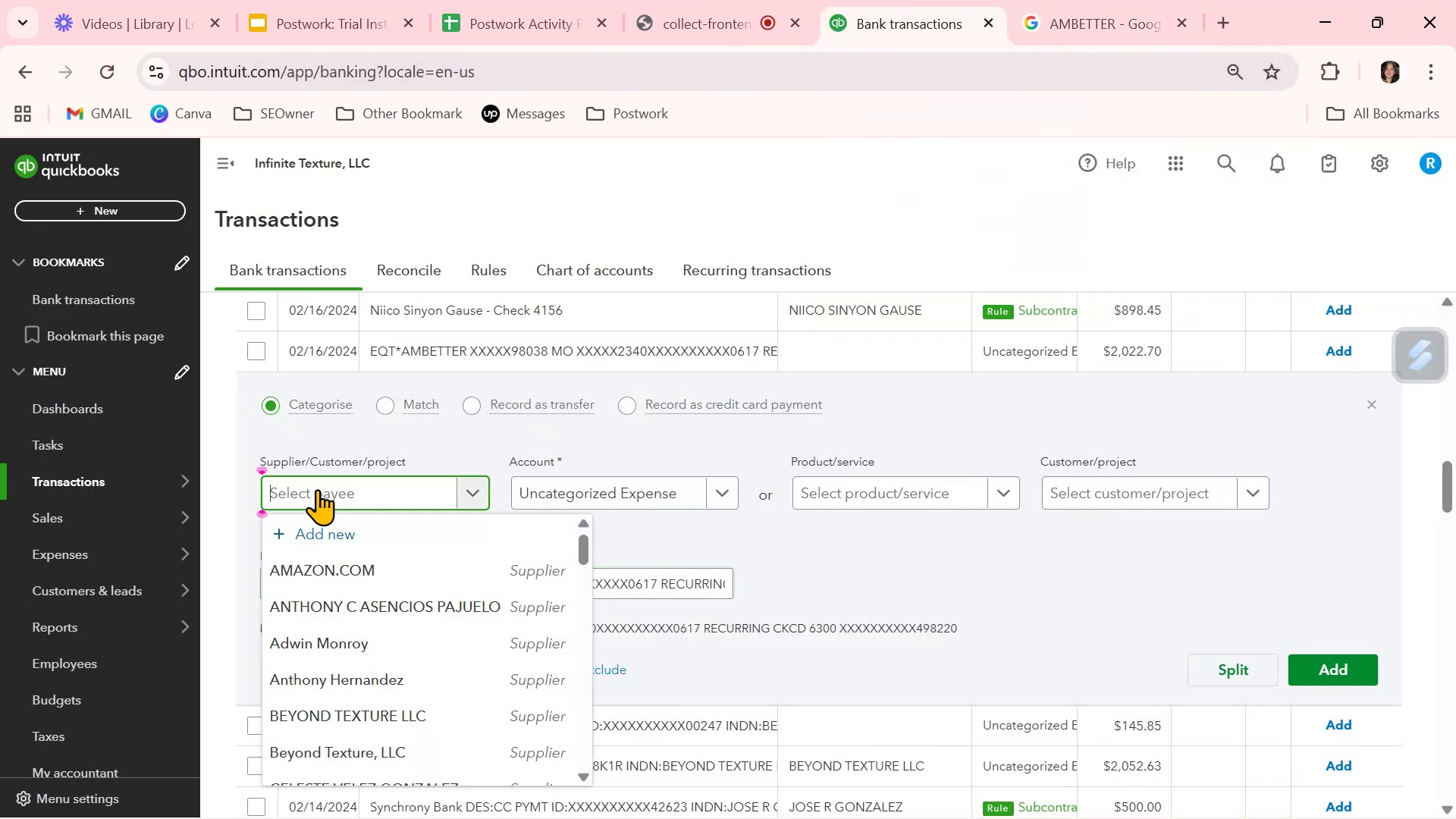 
key(Control+V)
 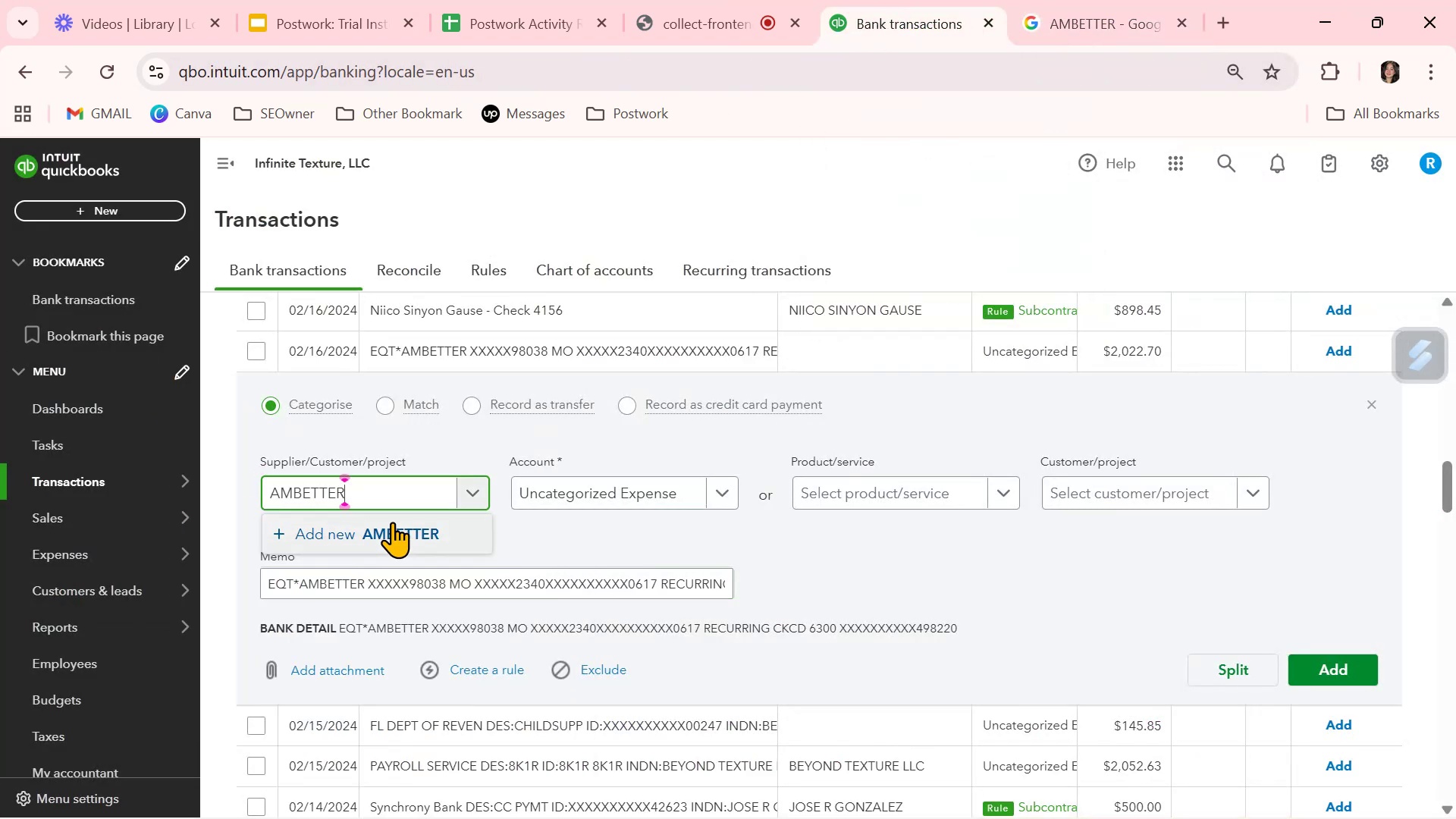 
left_click([392, 526])
 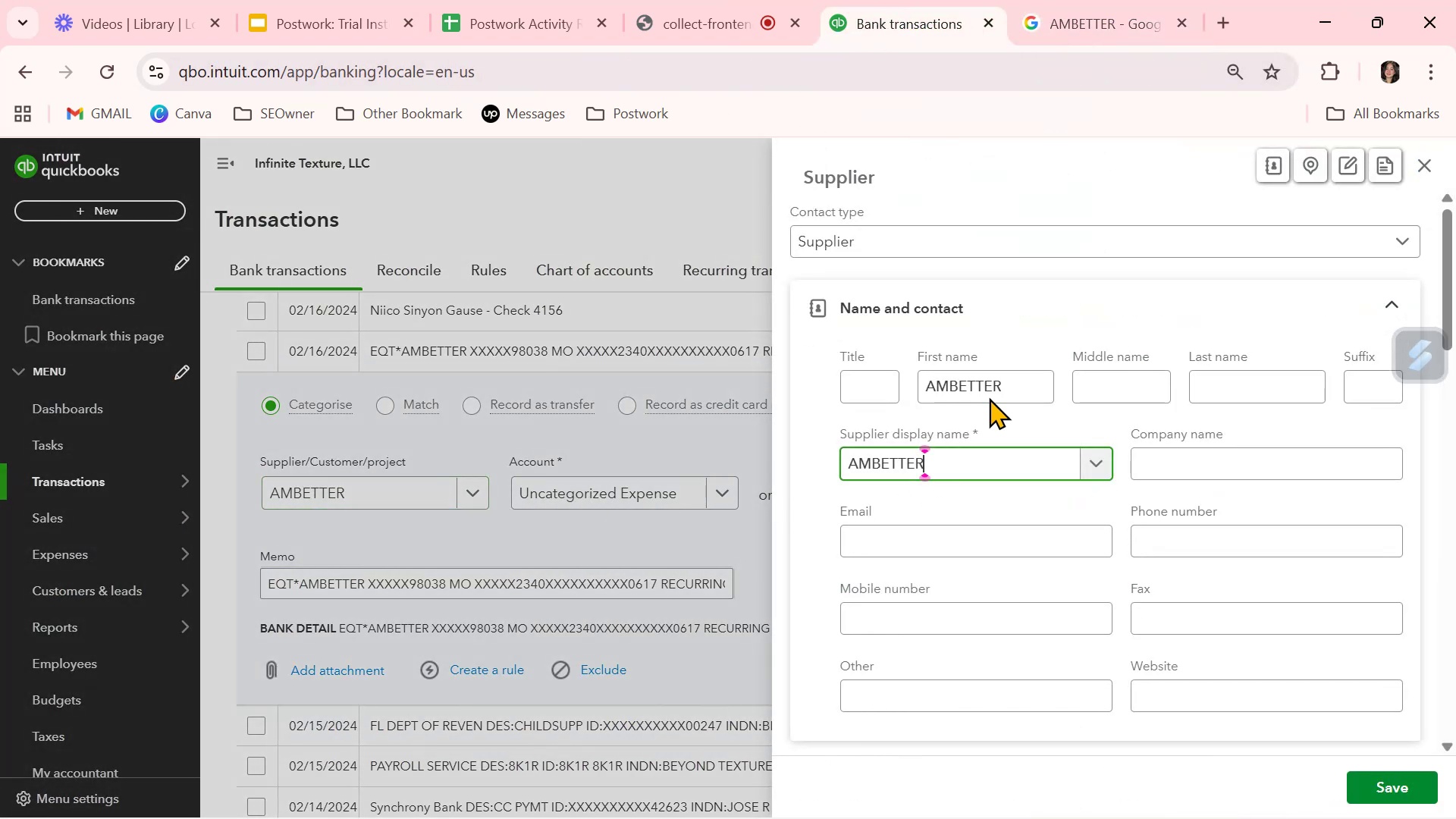 
left_click_drag(start_coordinate=[1015, 377], to_coordinate=[801, 369])
 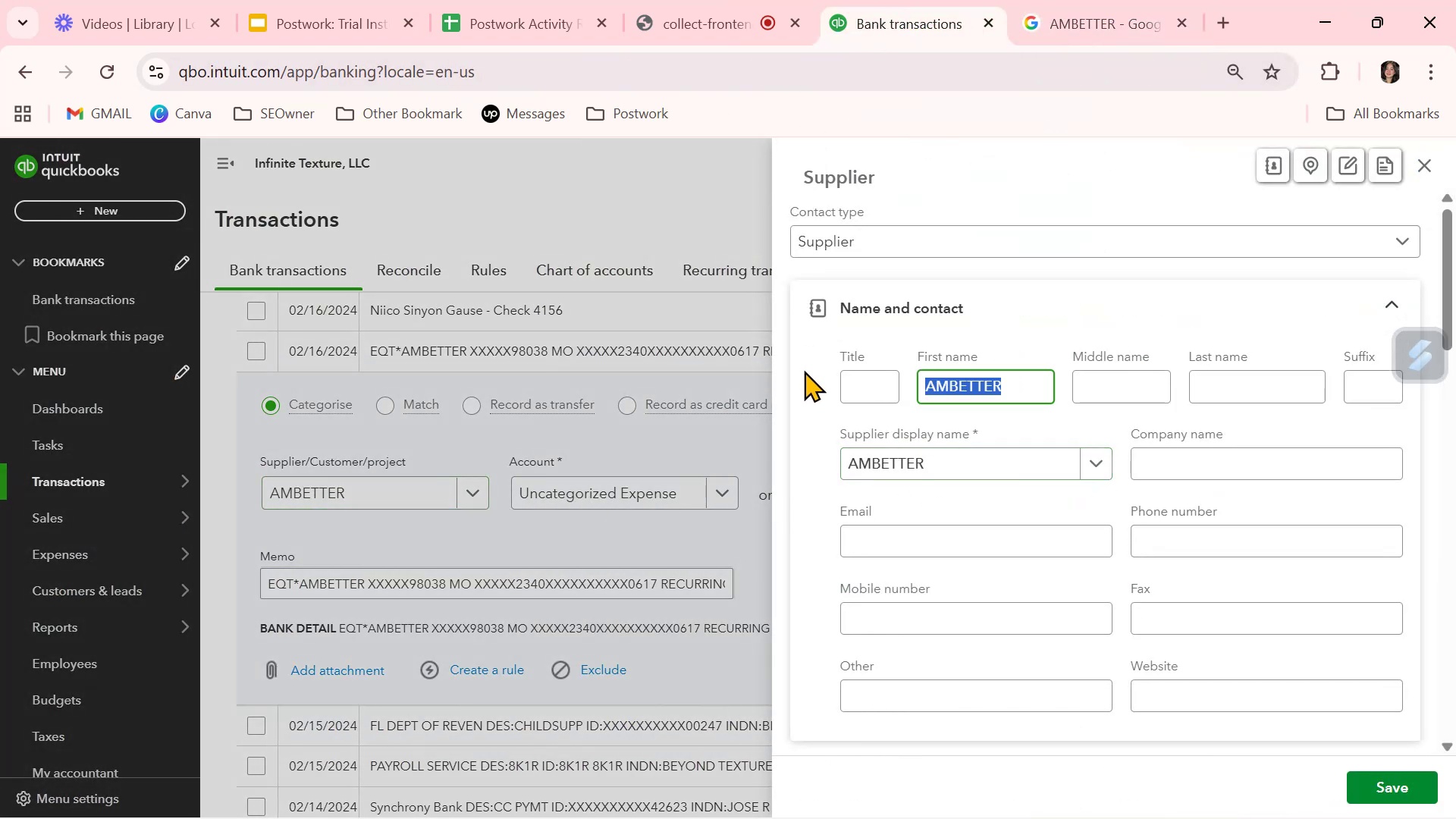 
key(Backspace)
 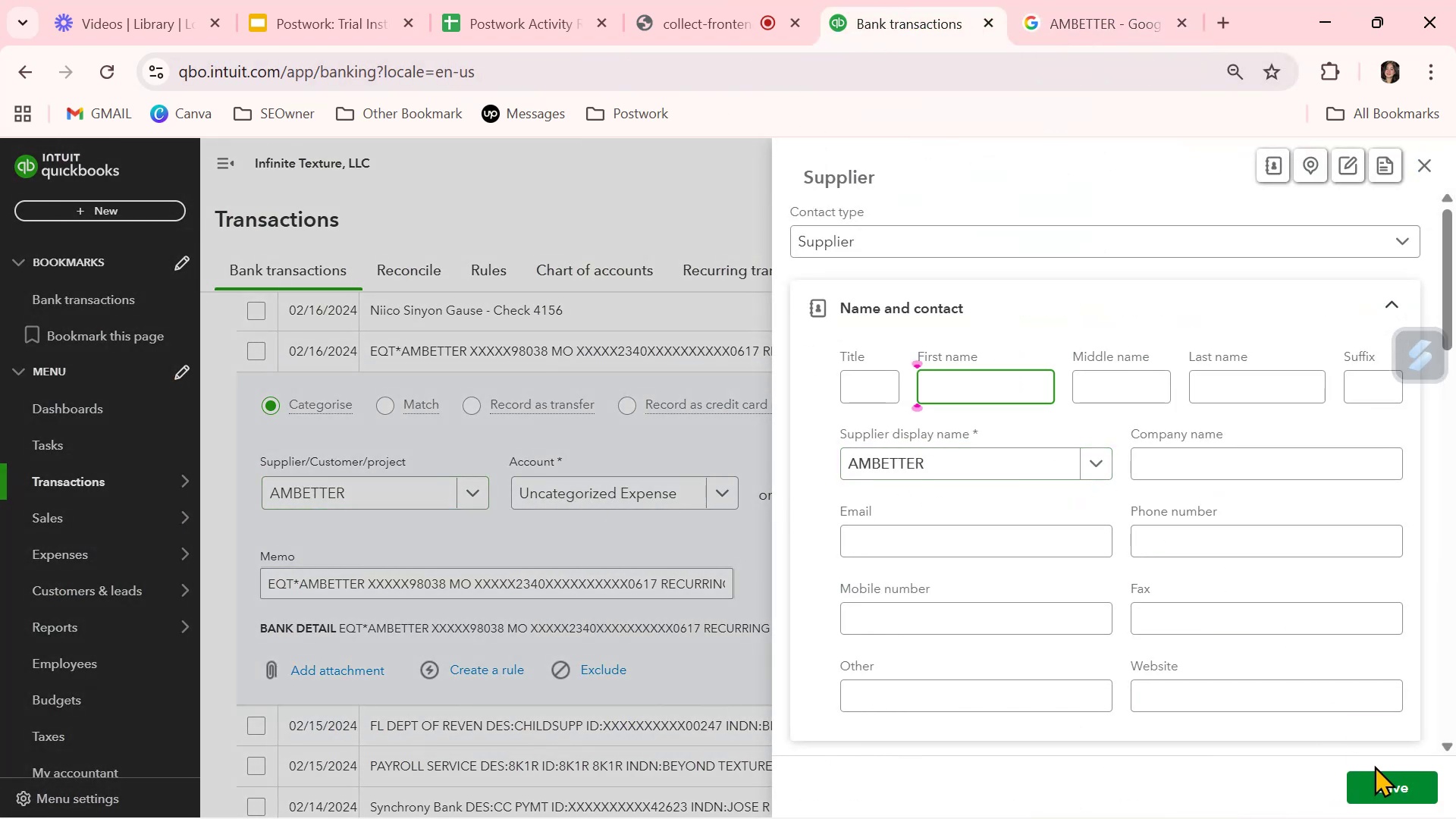 
left_click([1377, 778])
 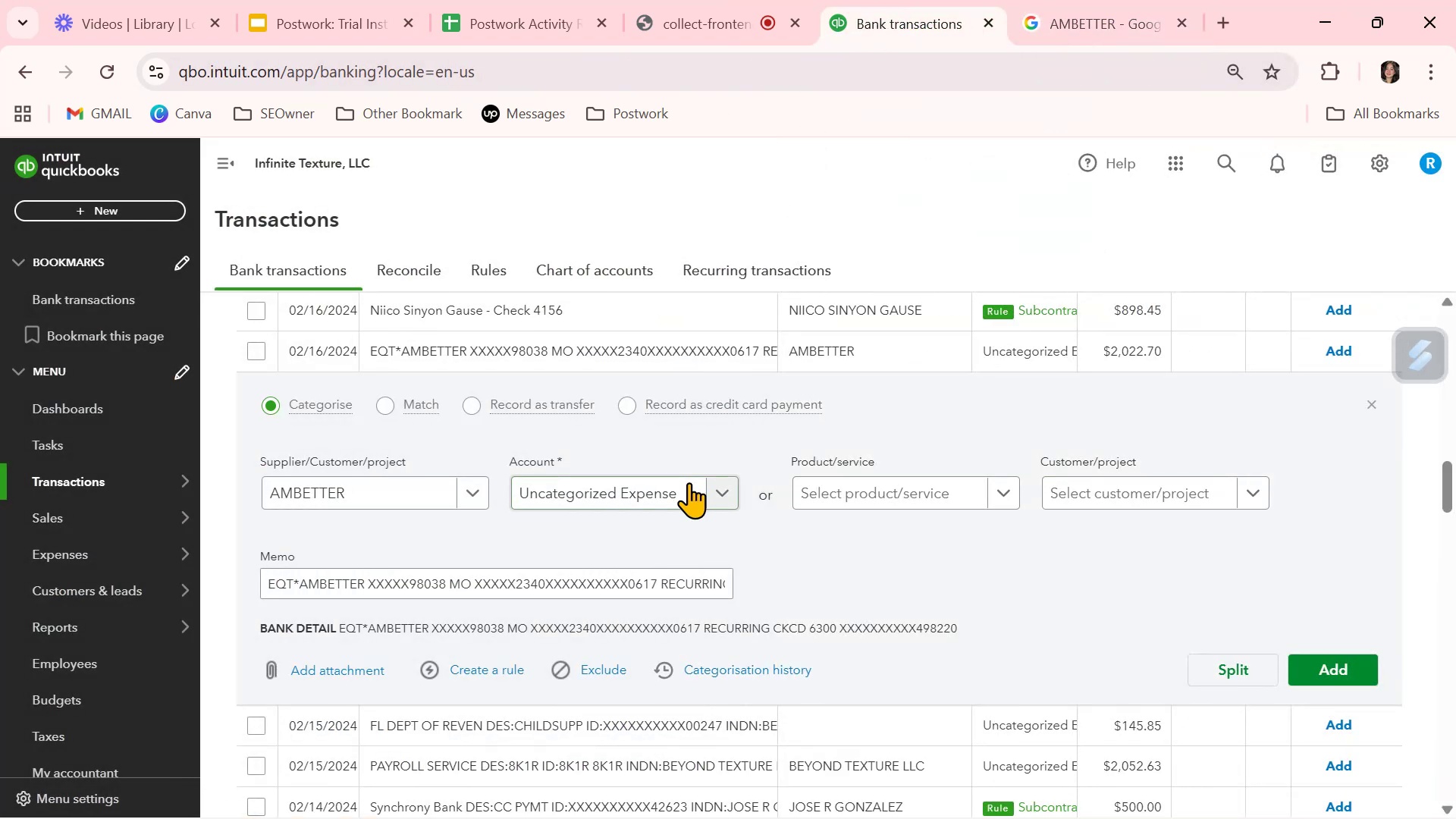 
left_click([664, 487])
 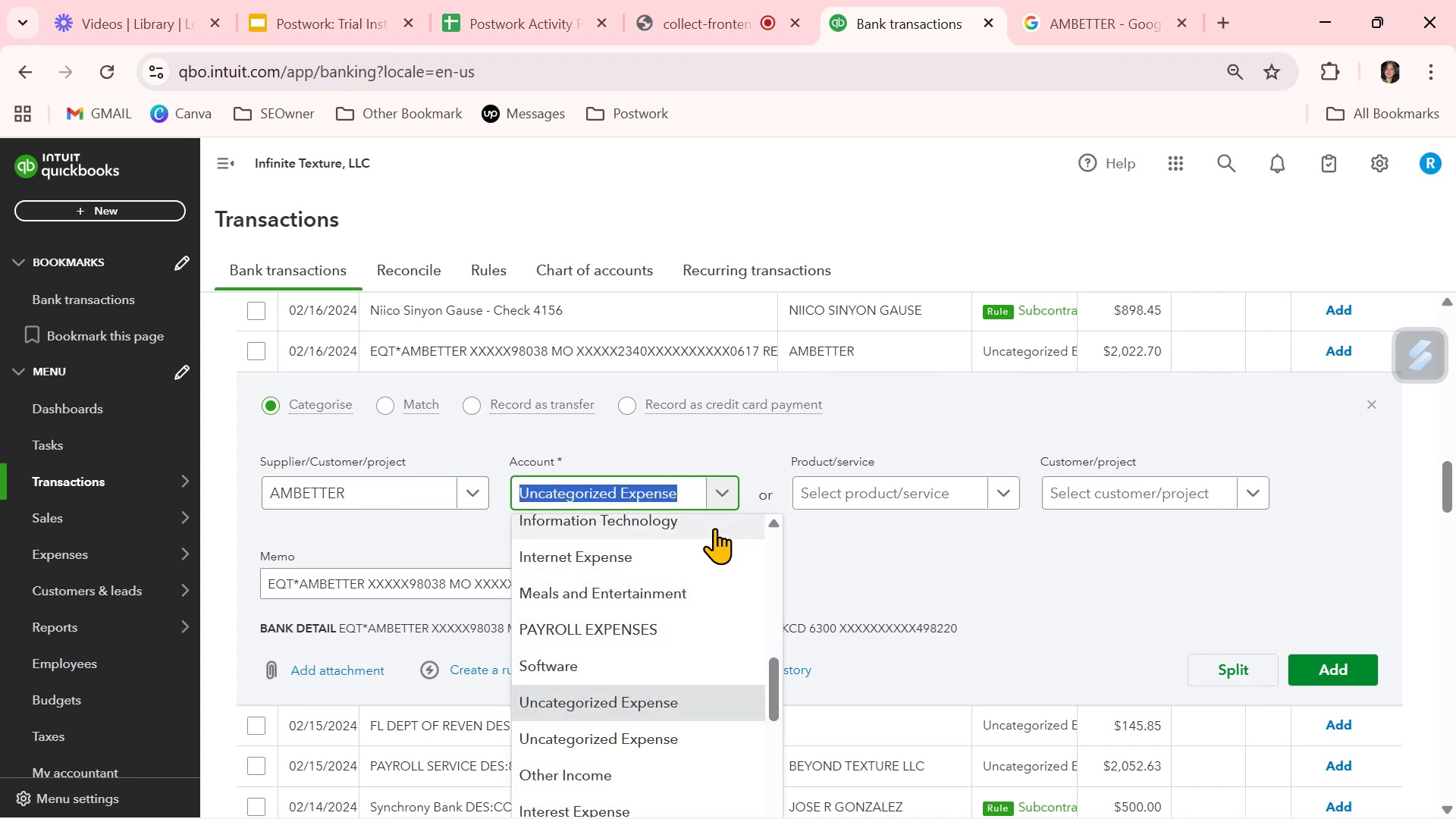 
left_click([725, 494])
 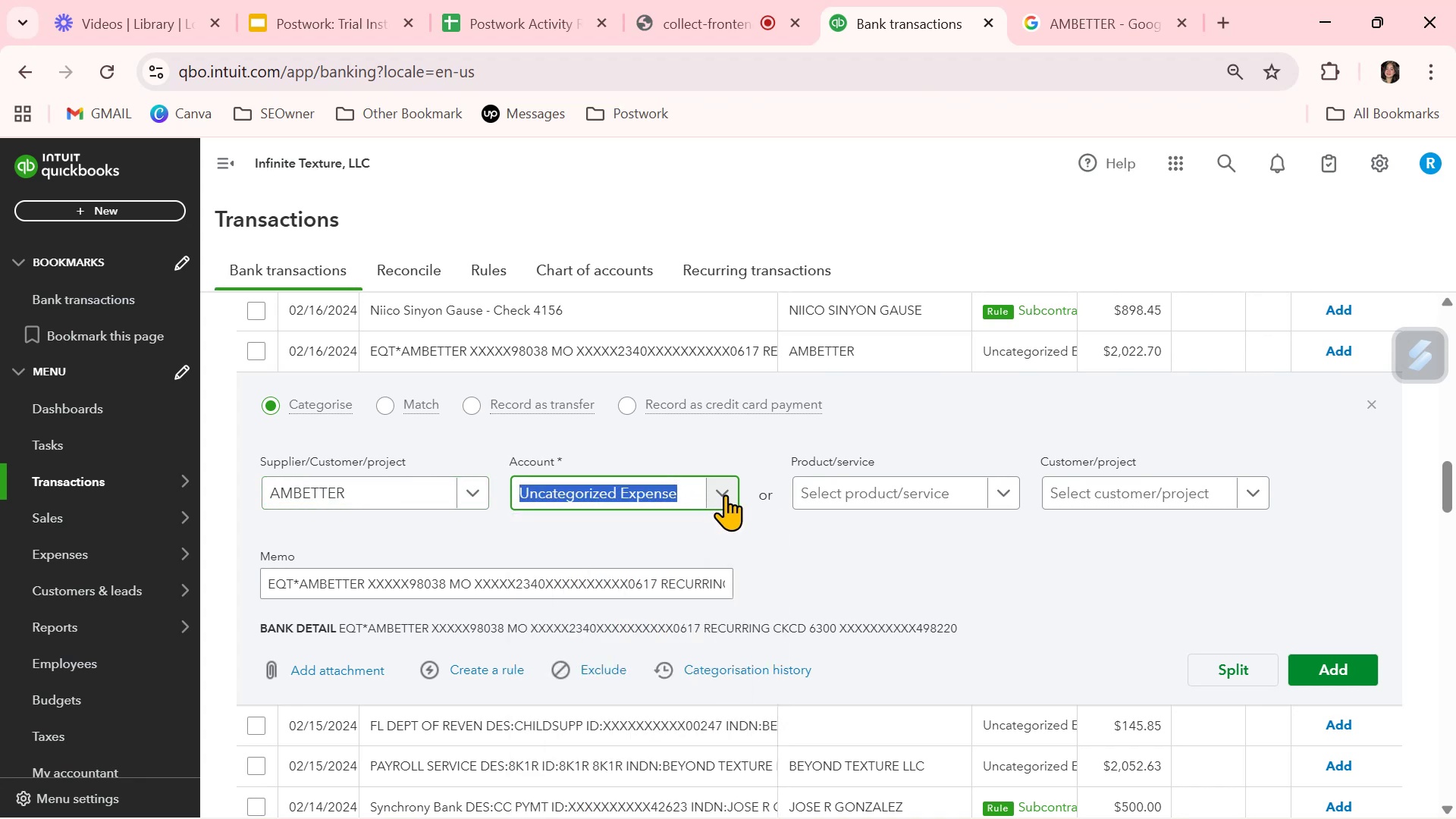 
left_click([725, 494])
 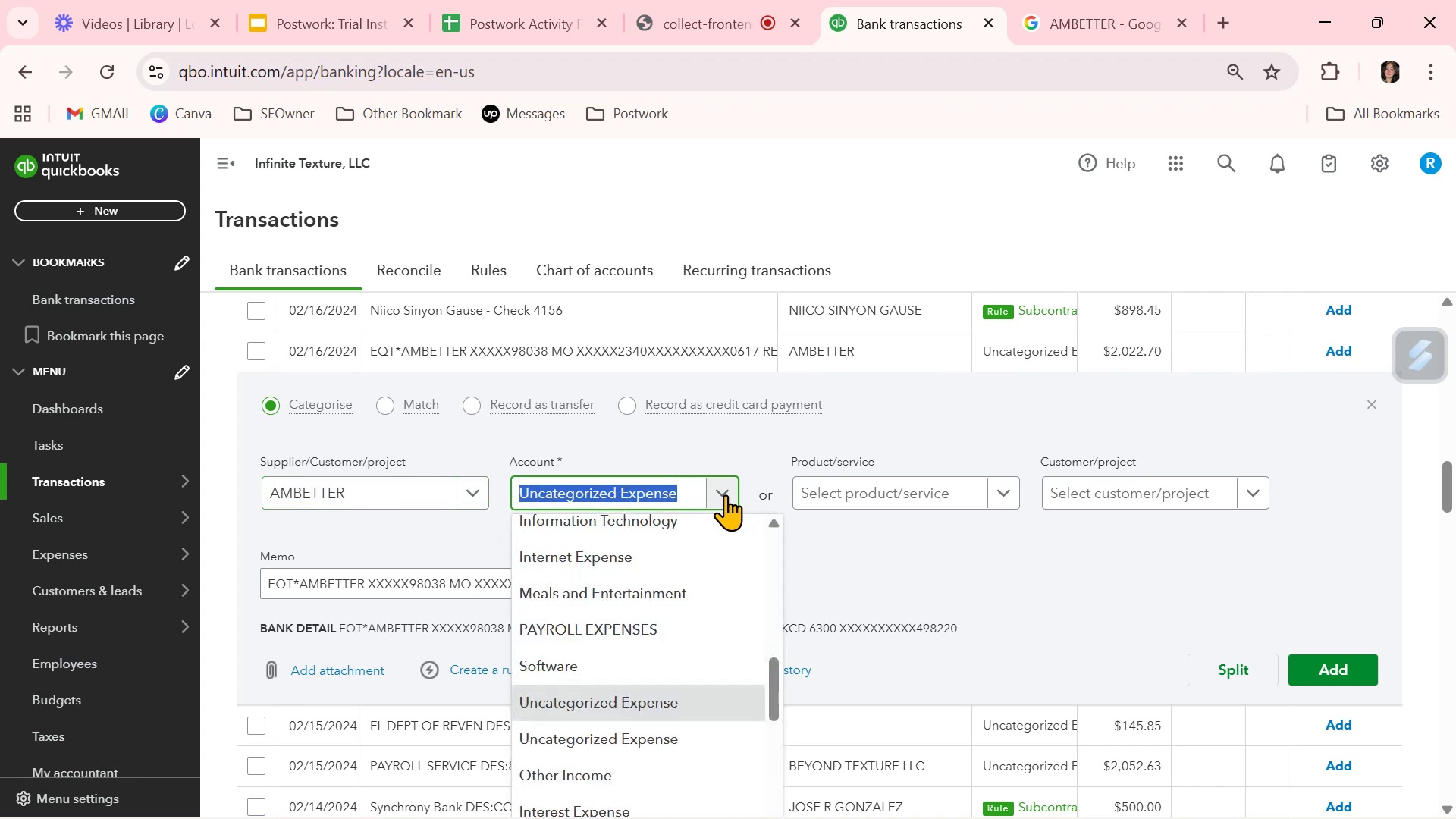 
type(ui)
key(Backspace)
key(Backspace)
type(INs)
 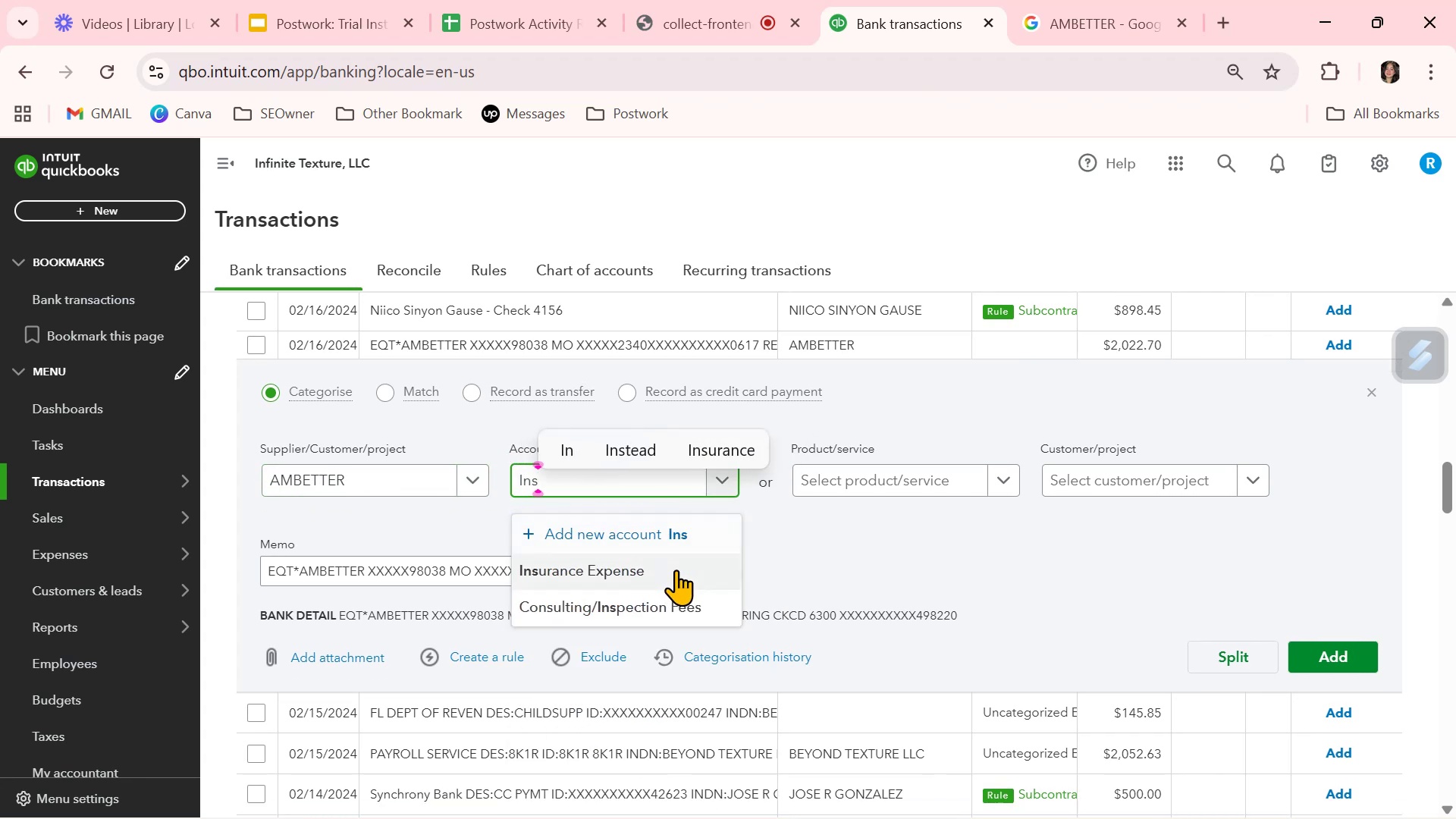 
left_click([664, 571])
 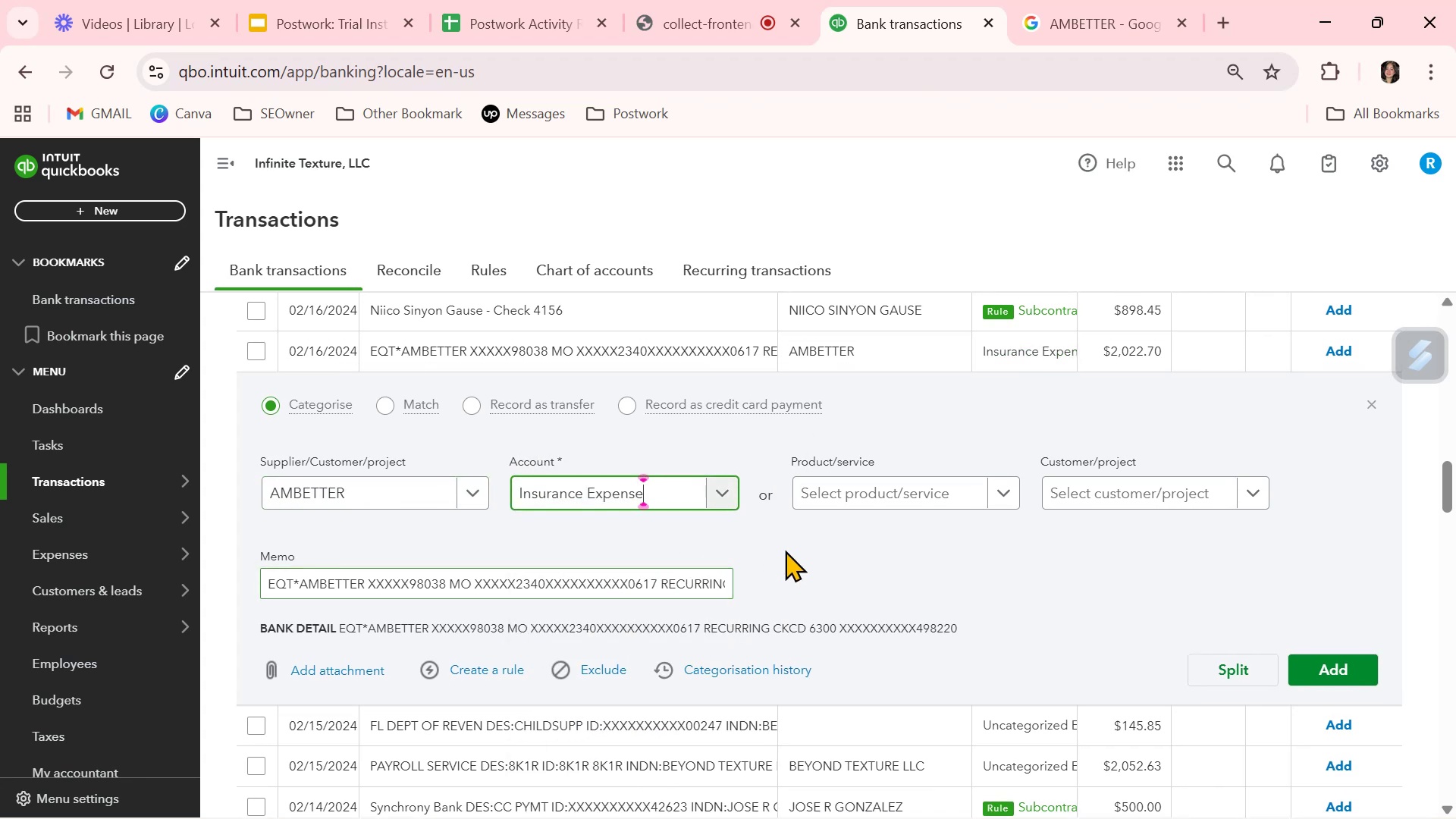 
left_click([799, 548])
 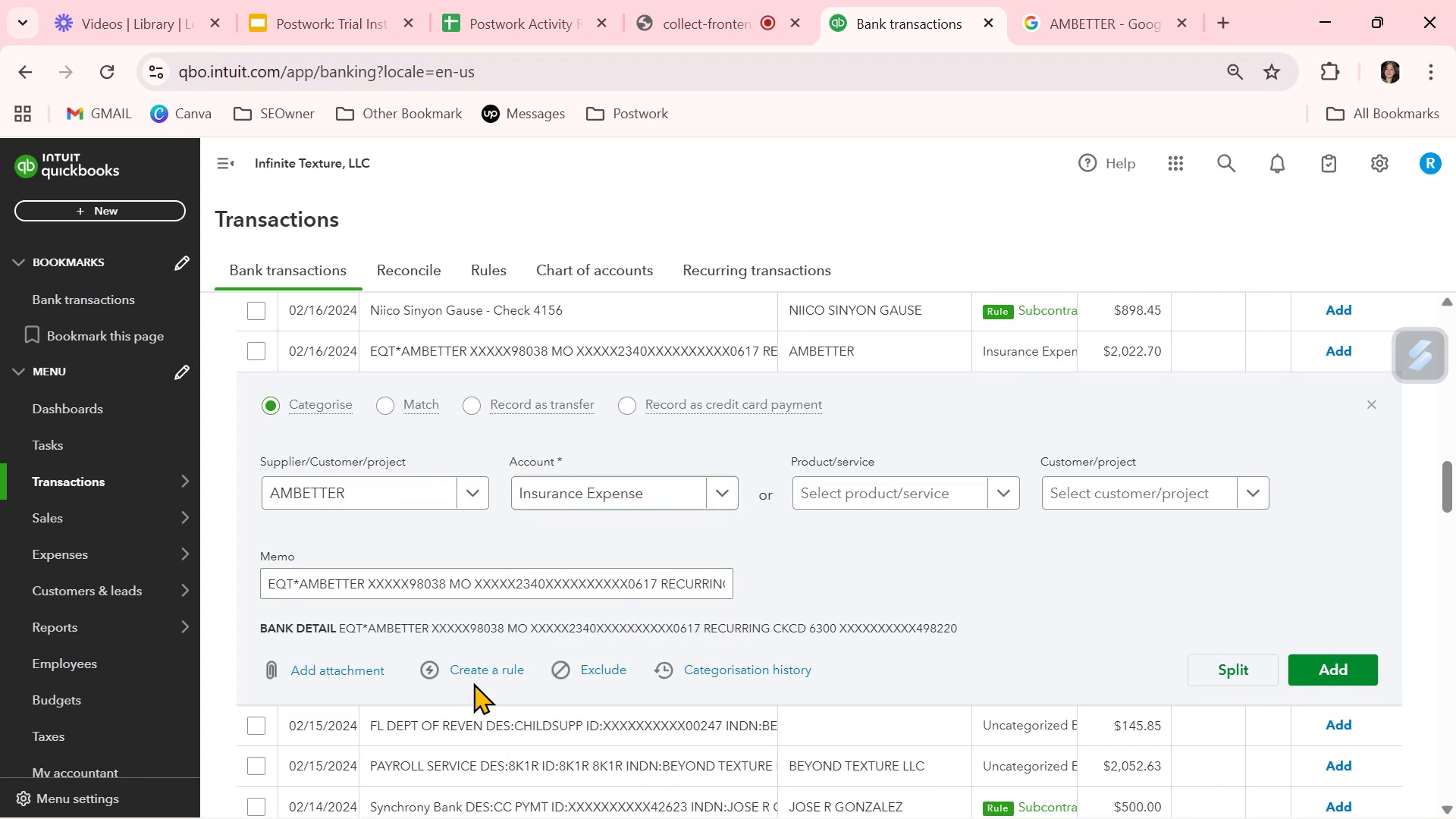 
left_click([488, 671])
 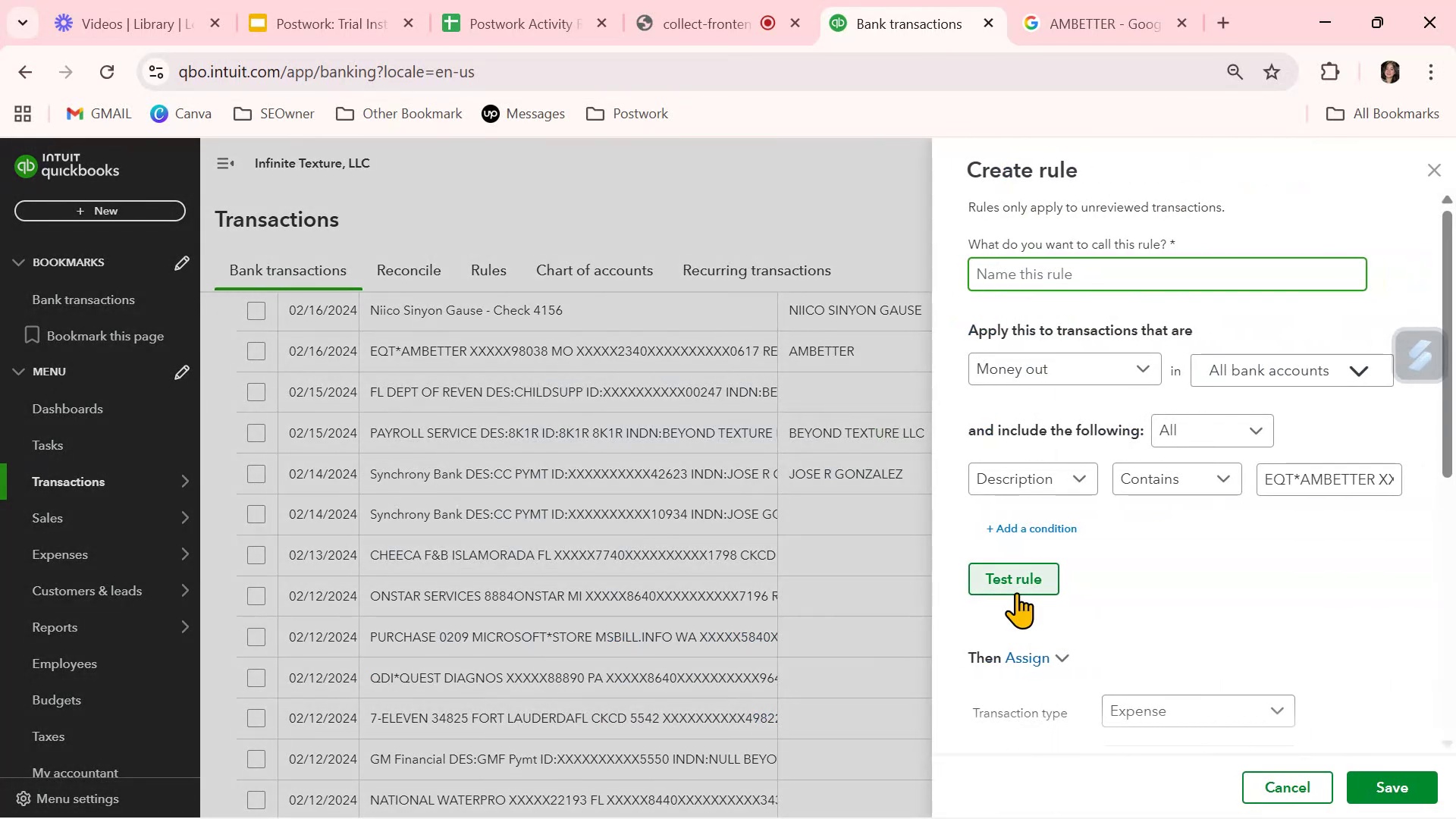 
key(Control+ControlLeft)
 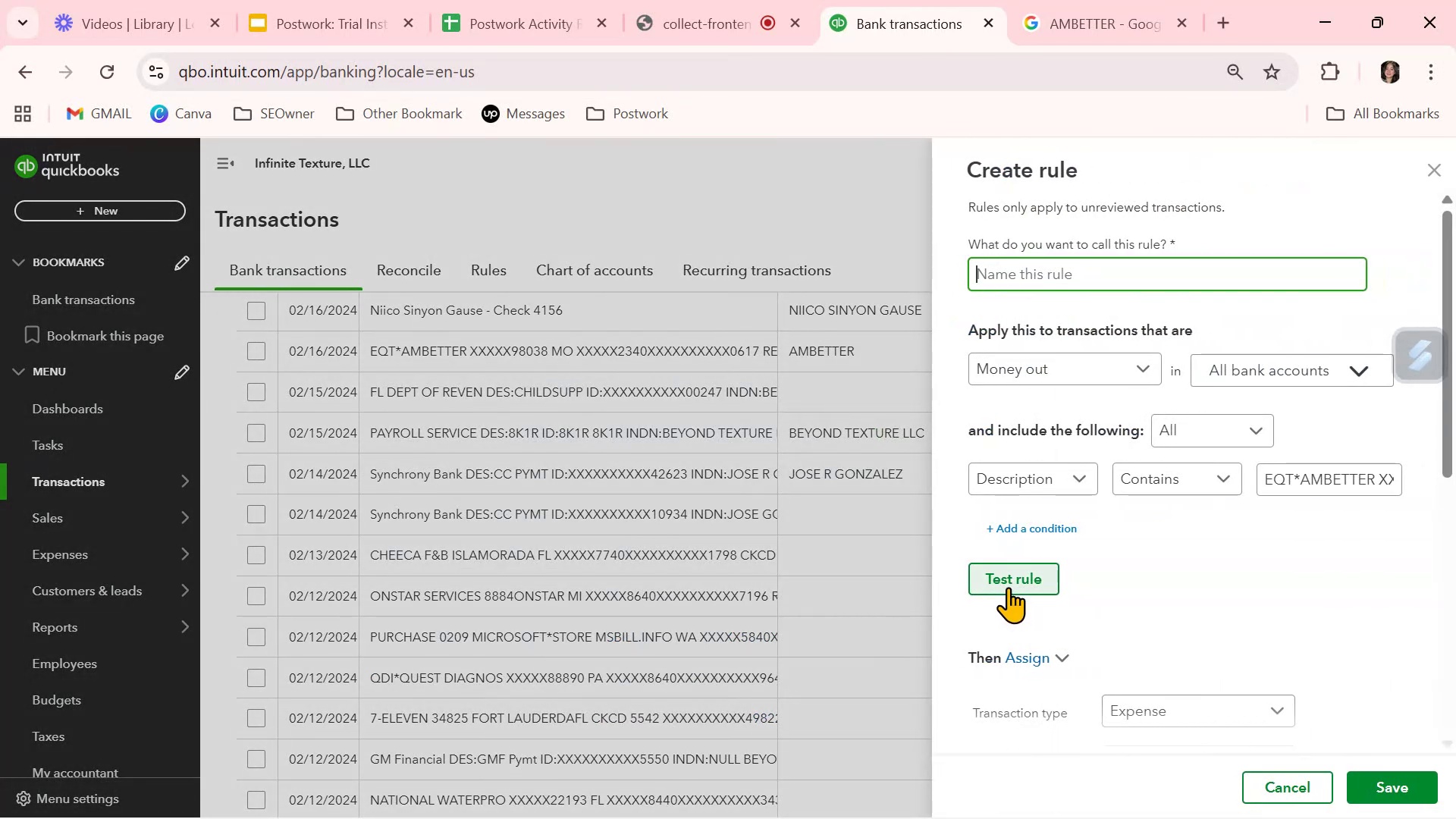 
key(Control+V)
 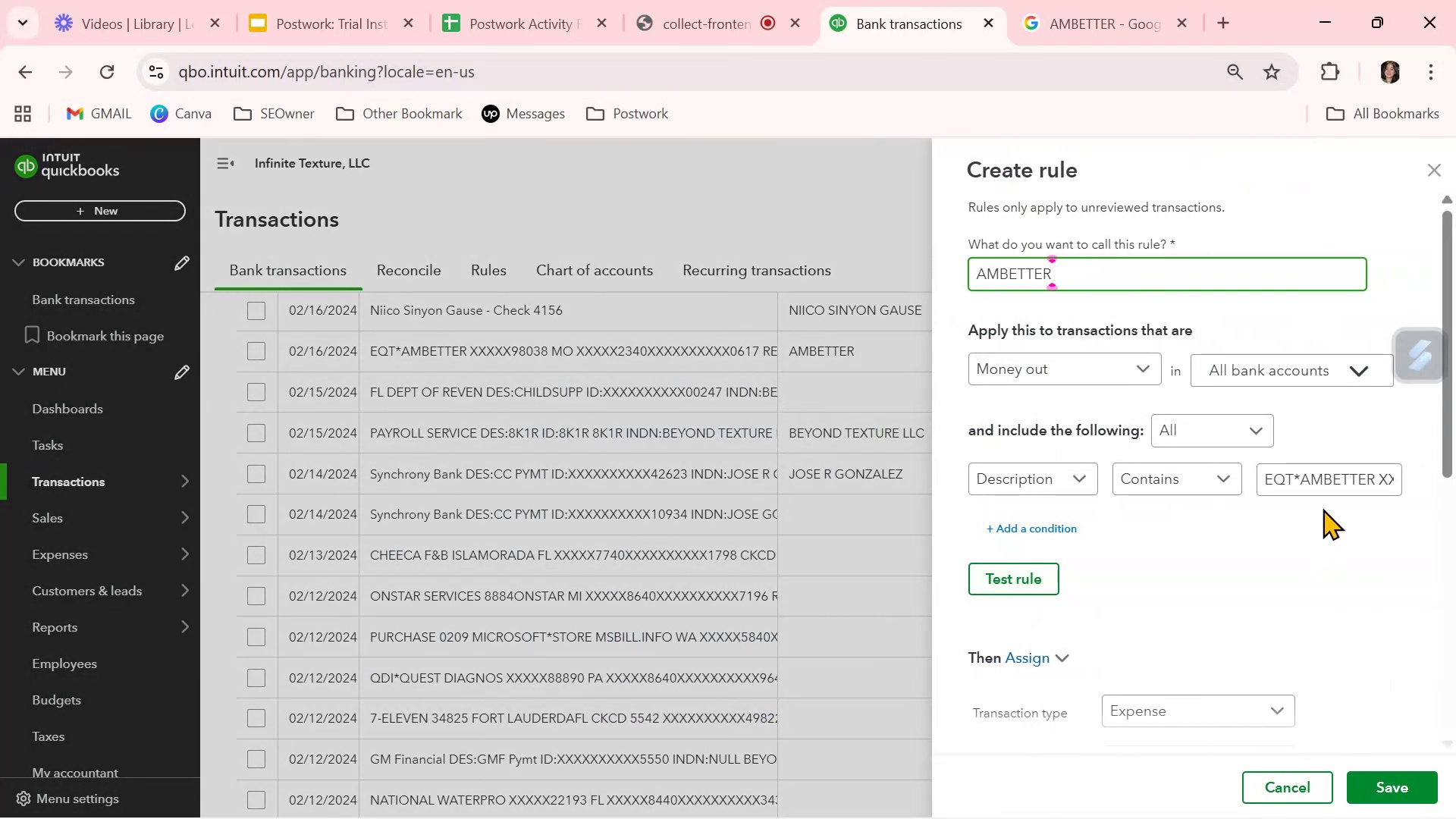 
left_click([1318, 475])
 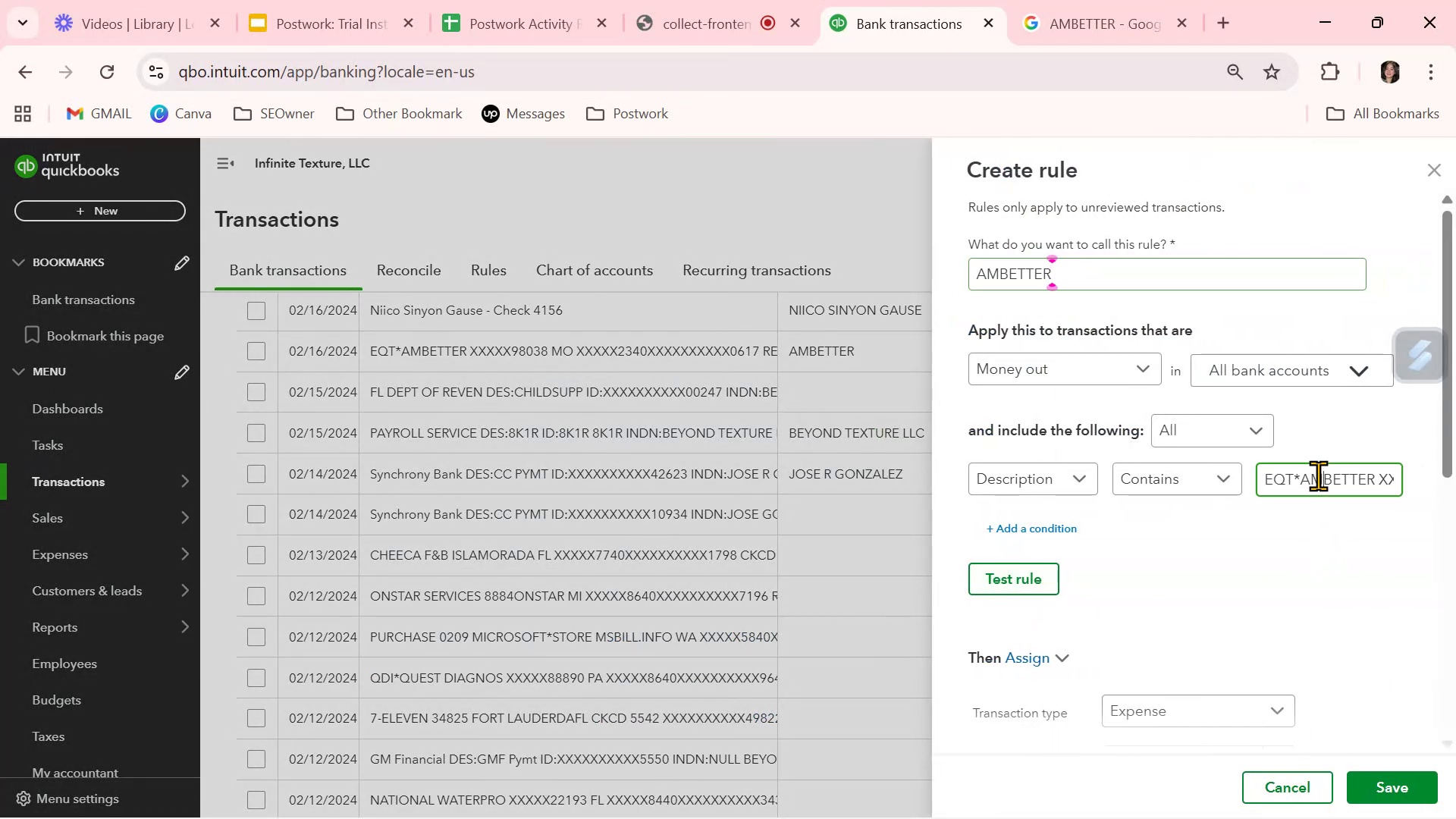 
key(Control+A)
 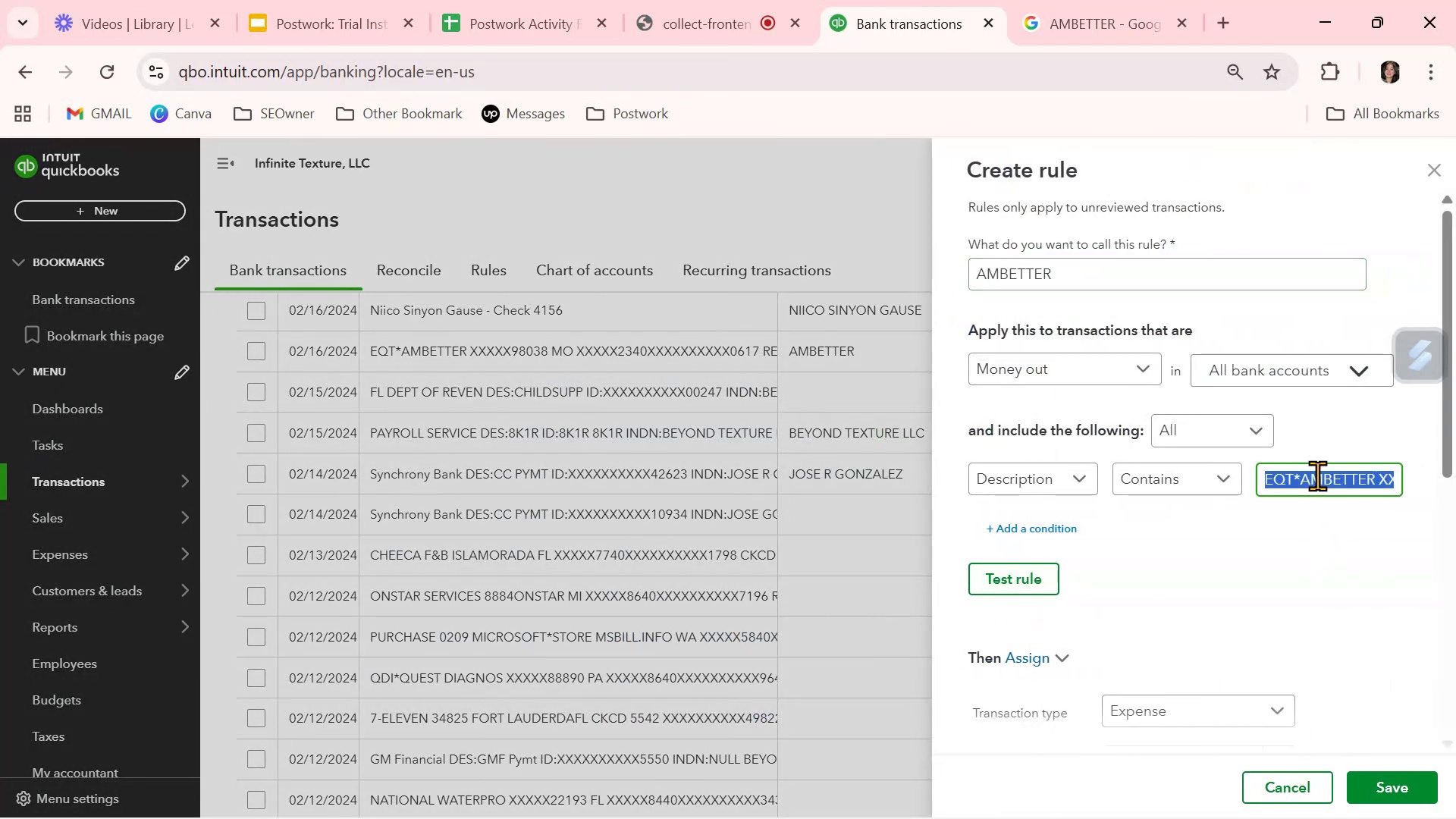 
key(Control+ControlLeft)
 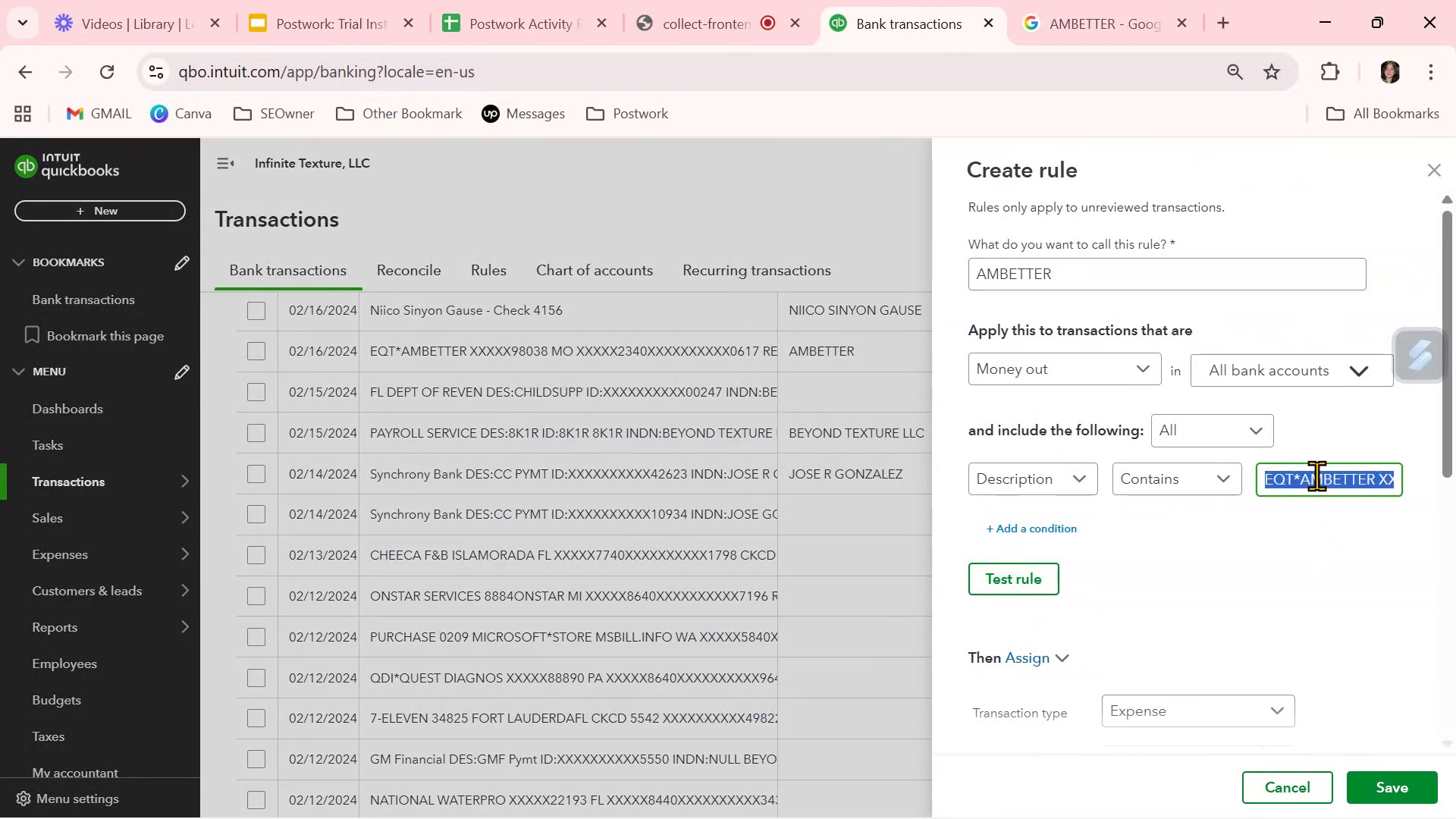 
key(Control+V)
 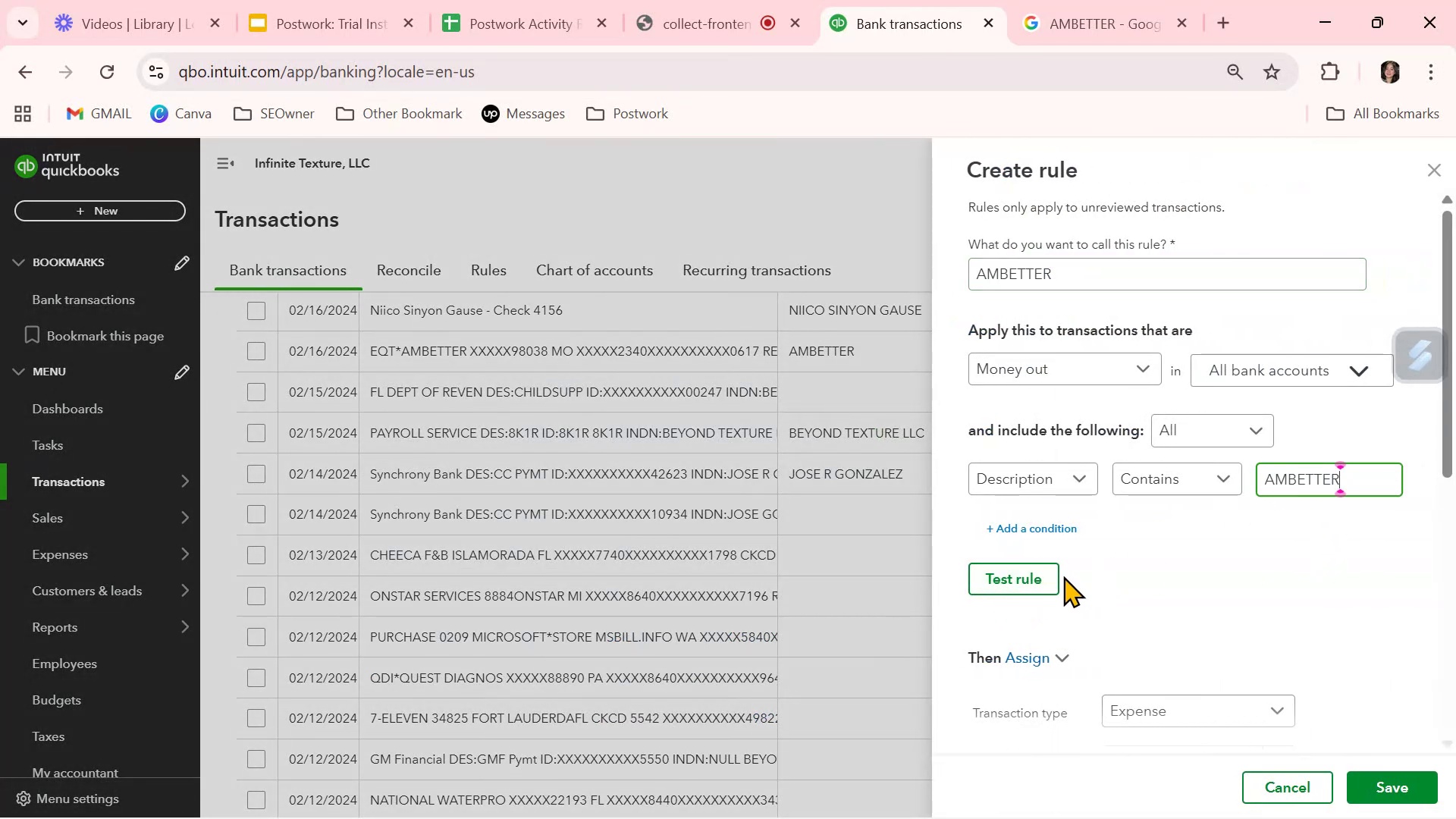 
left_click([1044, 583])
 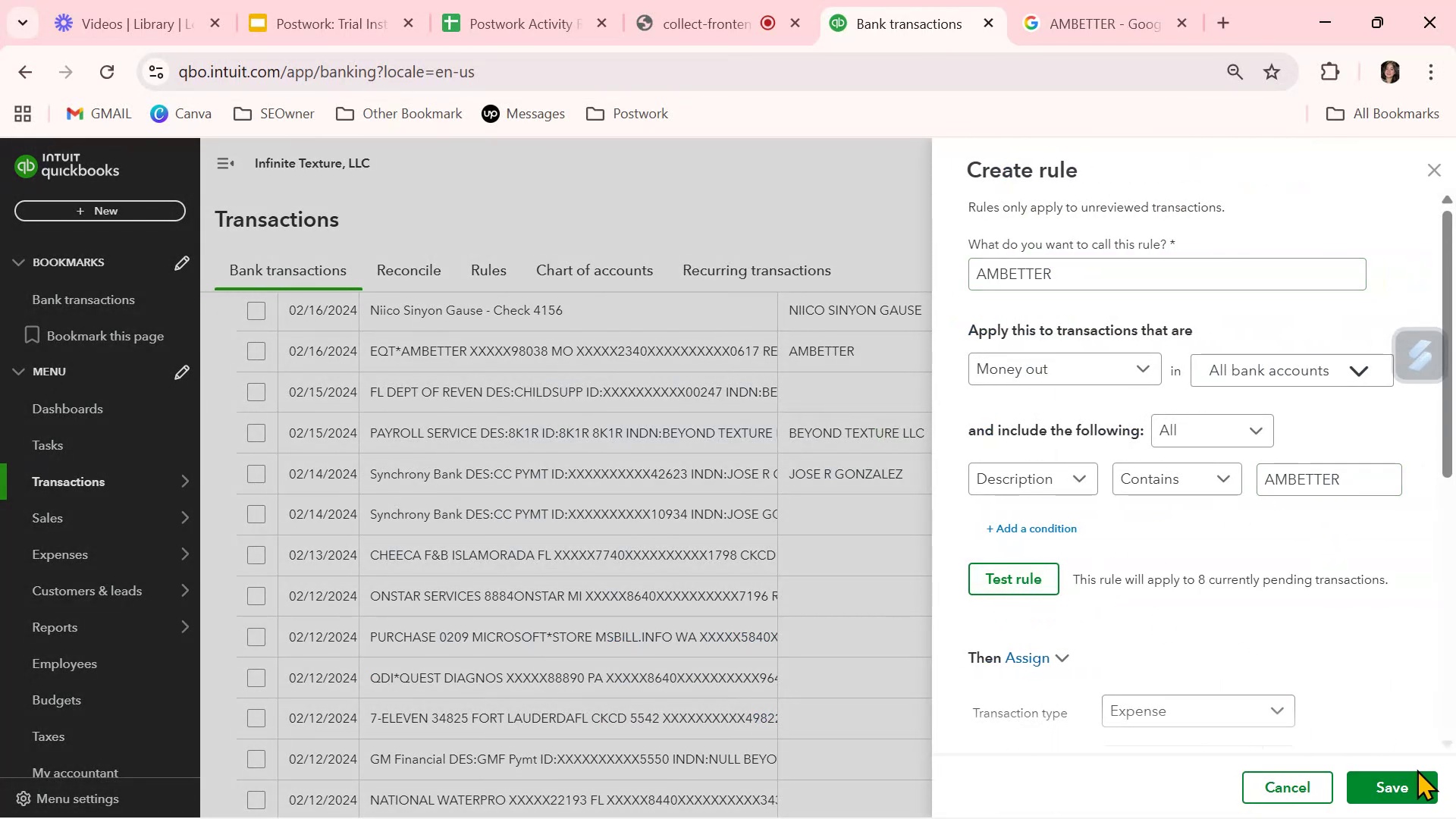 
left_click([1410, 782])
 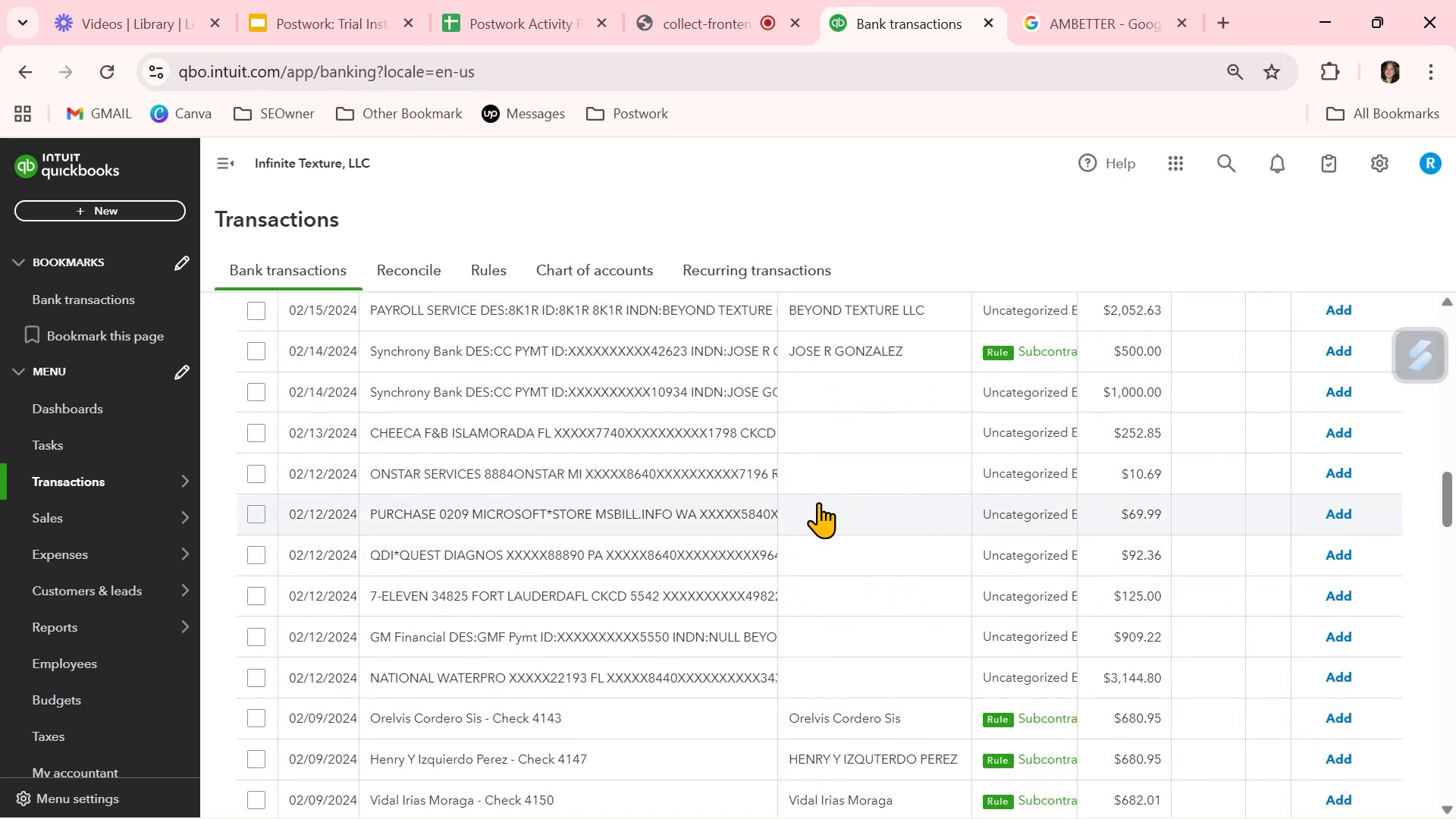 
wait(6.71)
 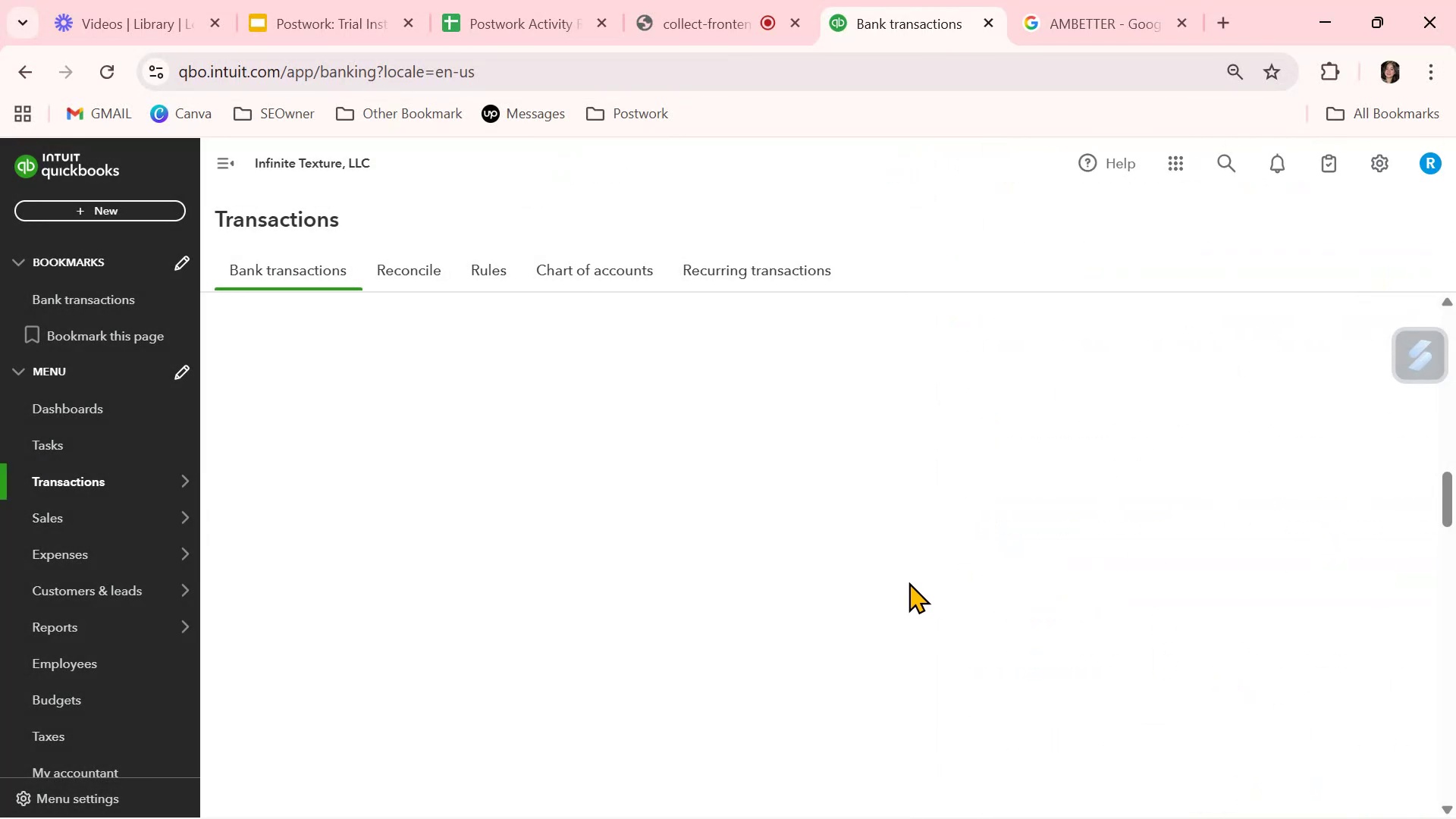 
scroll: coordinate [820, 506], scroll_direction: down, amount: 5.0
 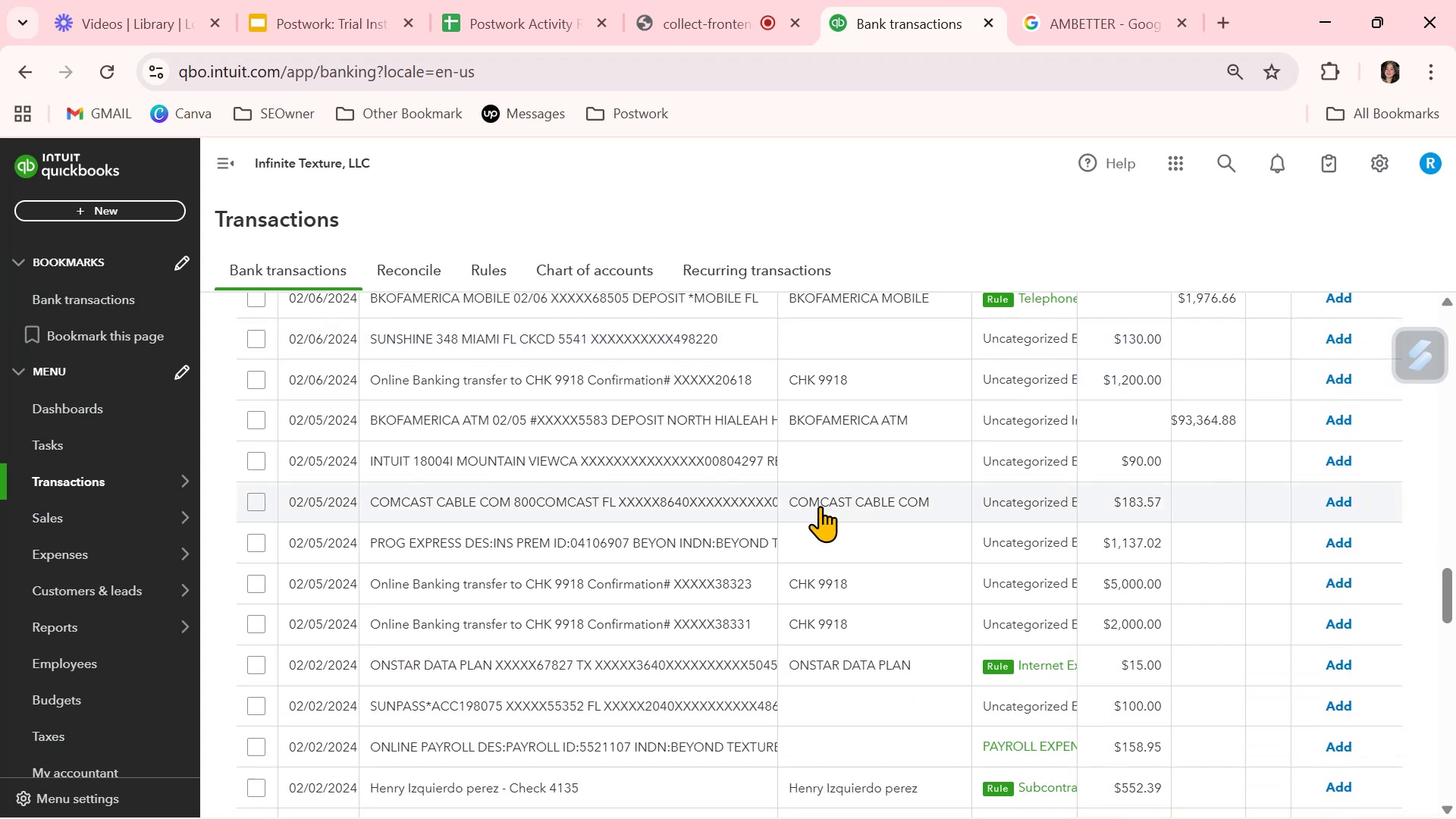 
wait(7.77)
 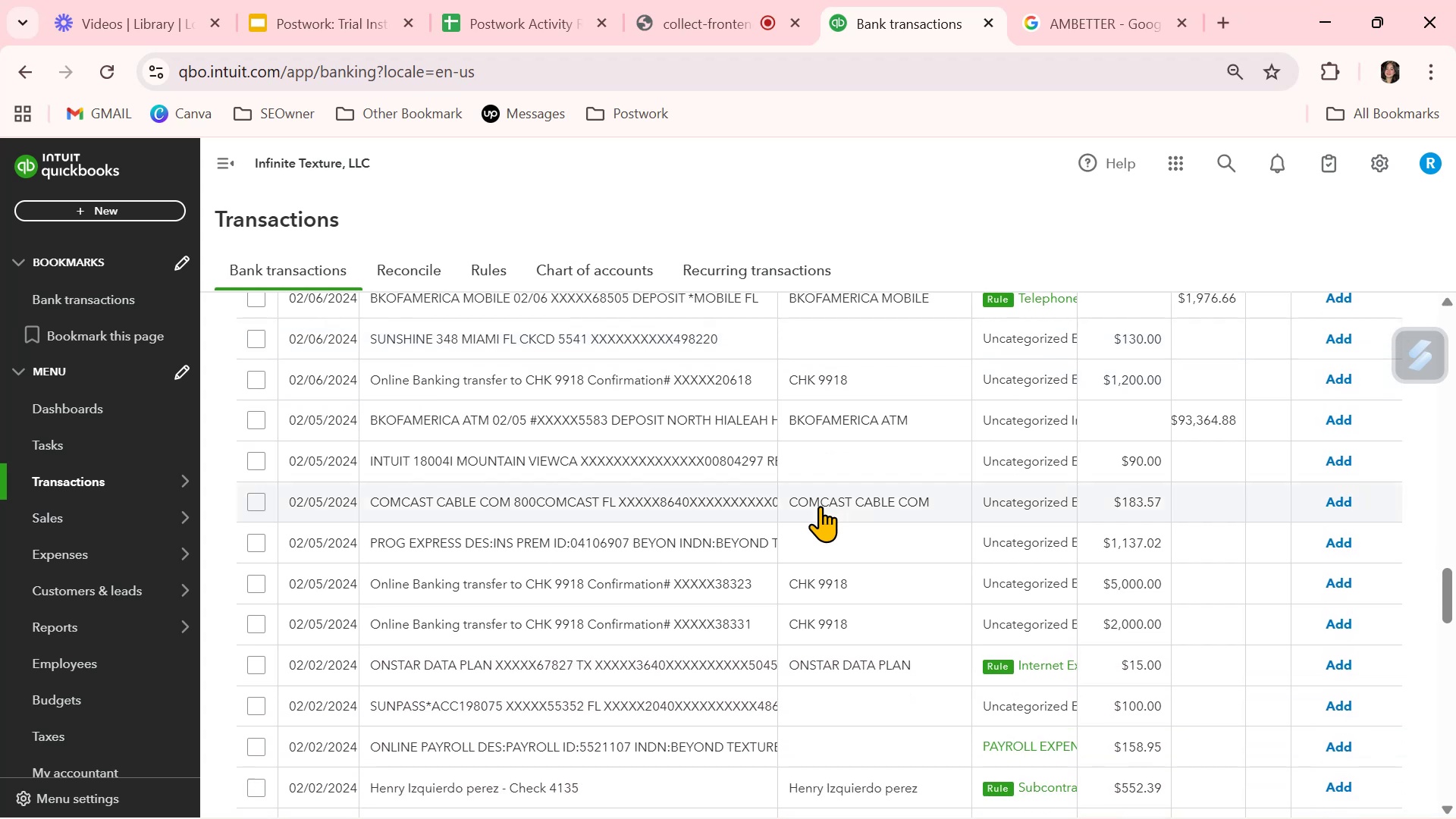 
scroll: coordinate [820, 506], scroll_direction: down, amount: 3.0
 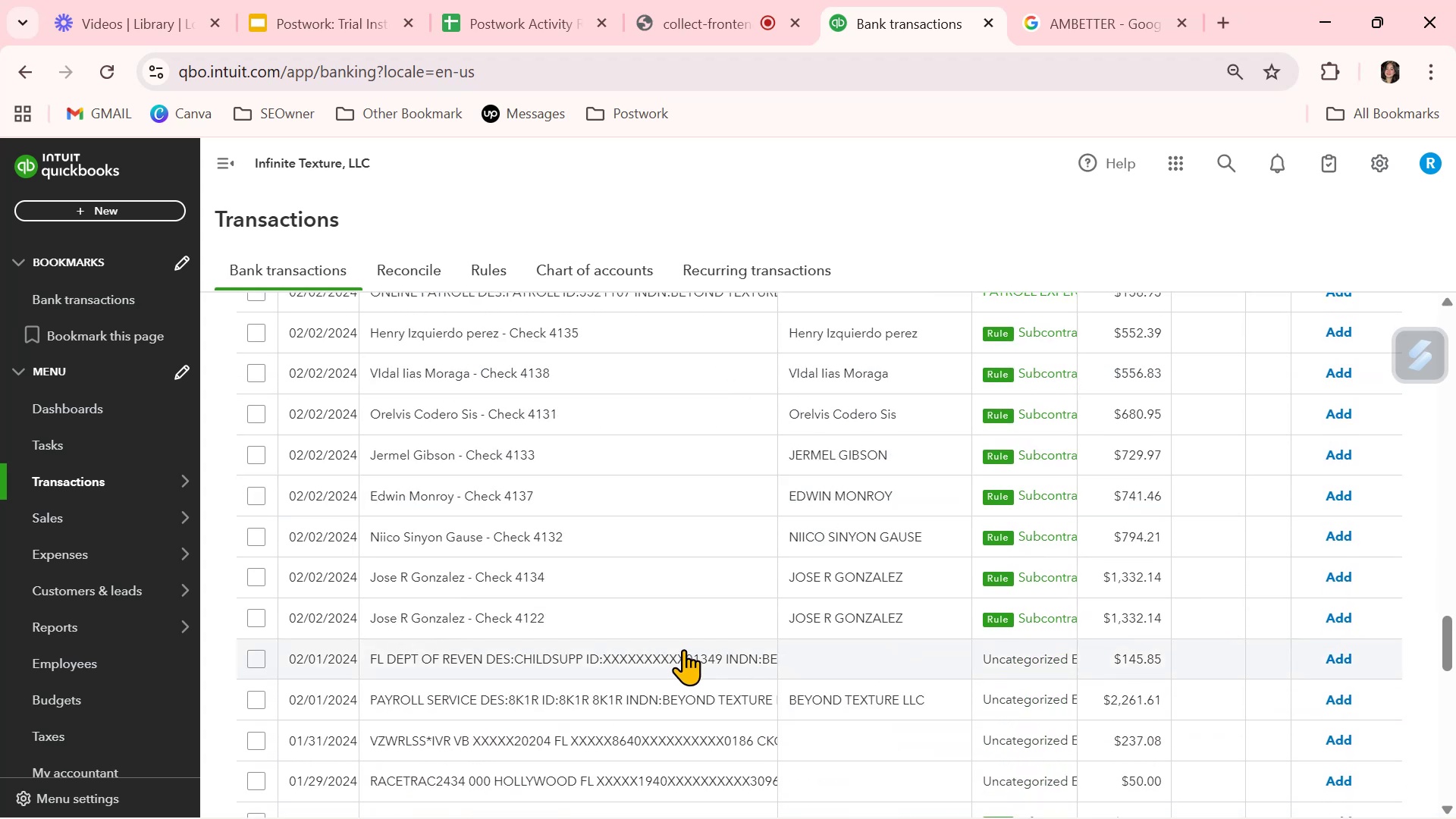 
left_click([687, 645])
 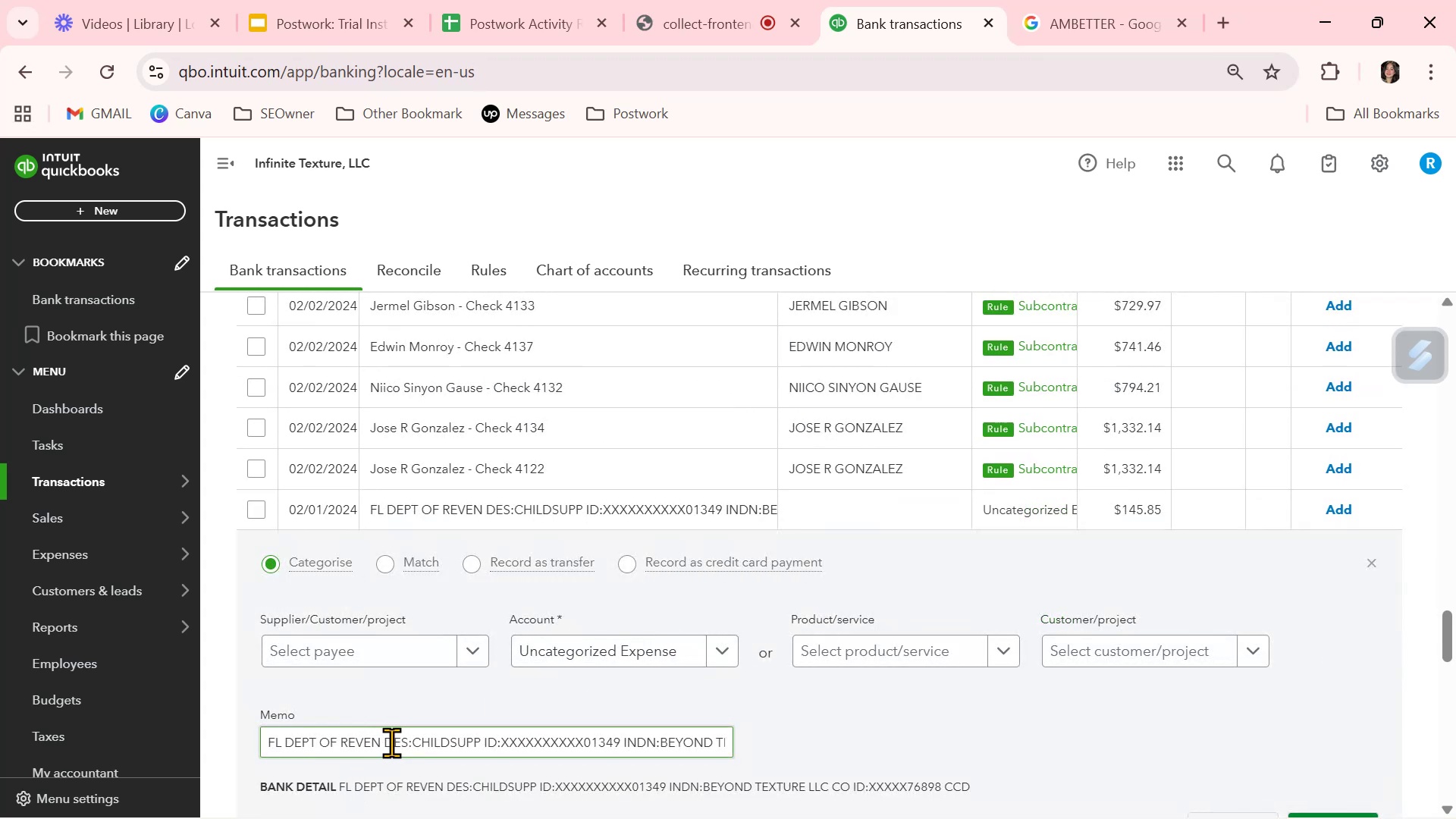 
left_click_drag(start_coordinate=[378, 745], to_coordinate=[286, 742])
 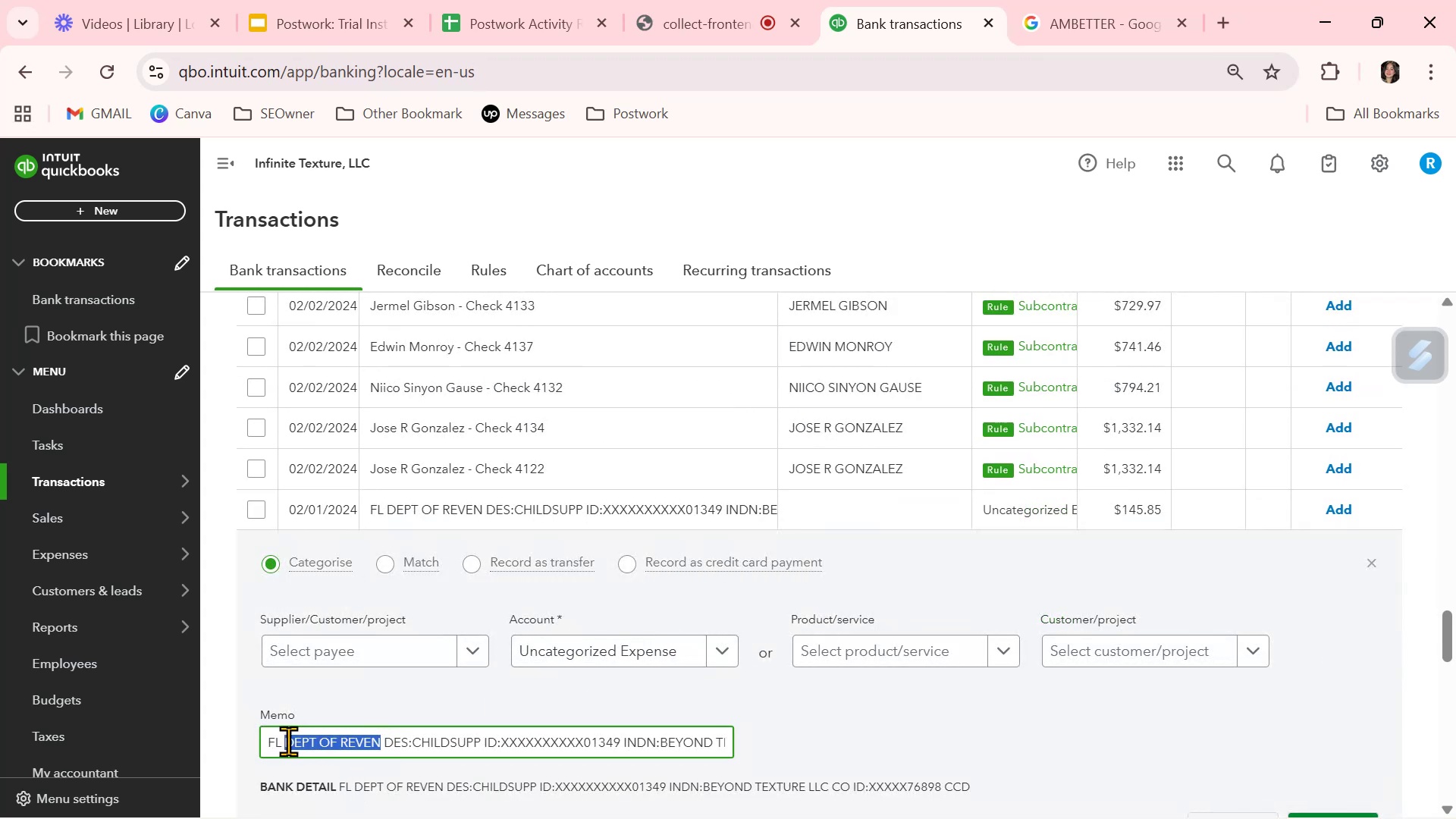 
key(Control+ControlLeft)
 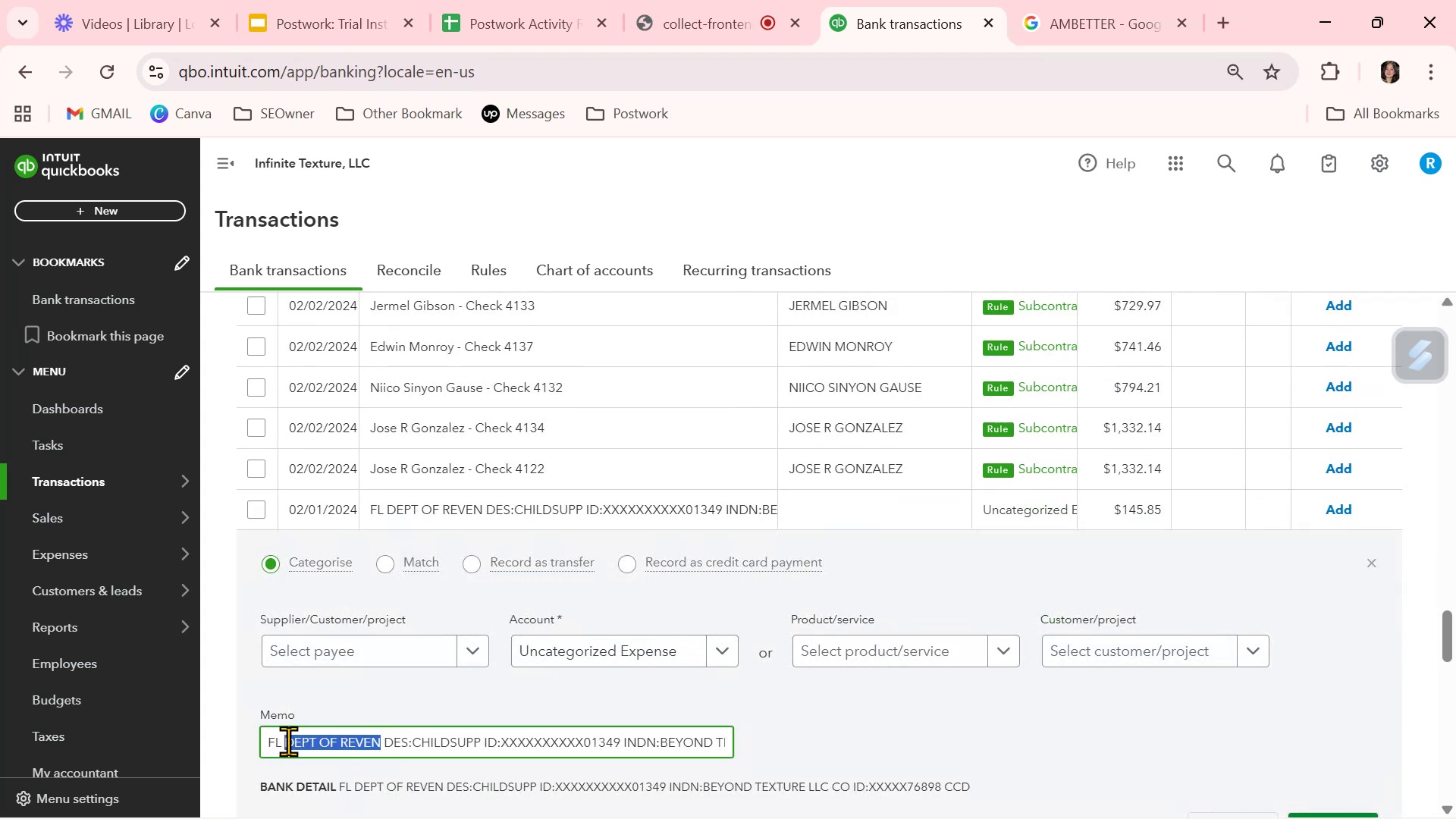 
key(Control+C)
 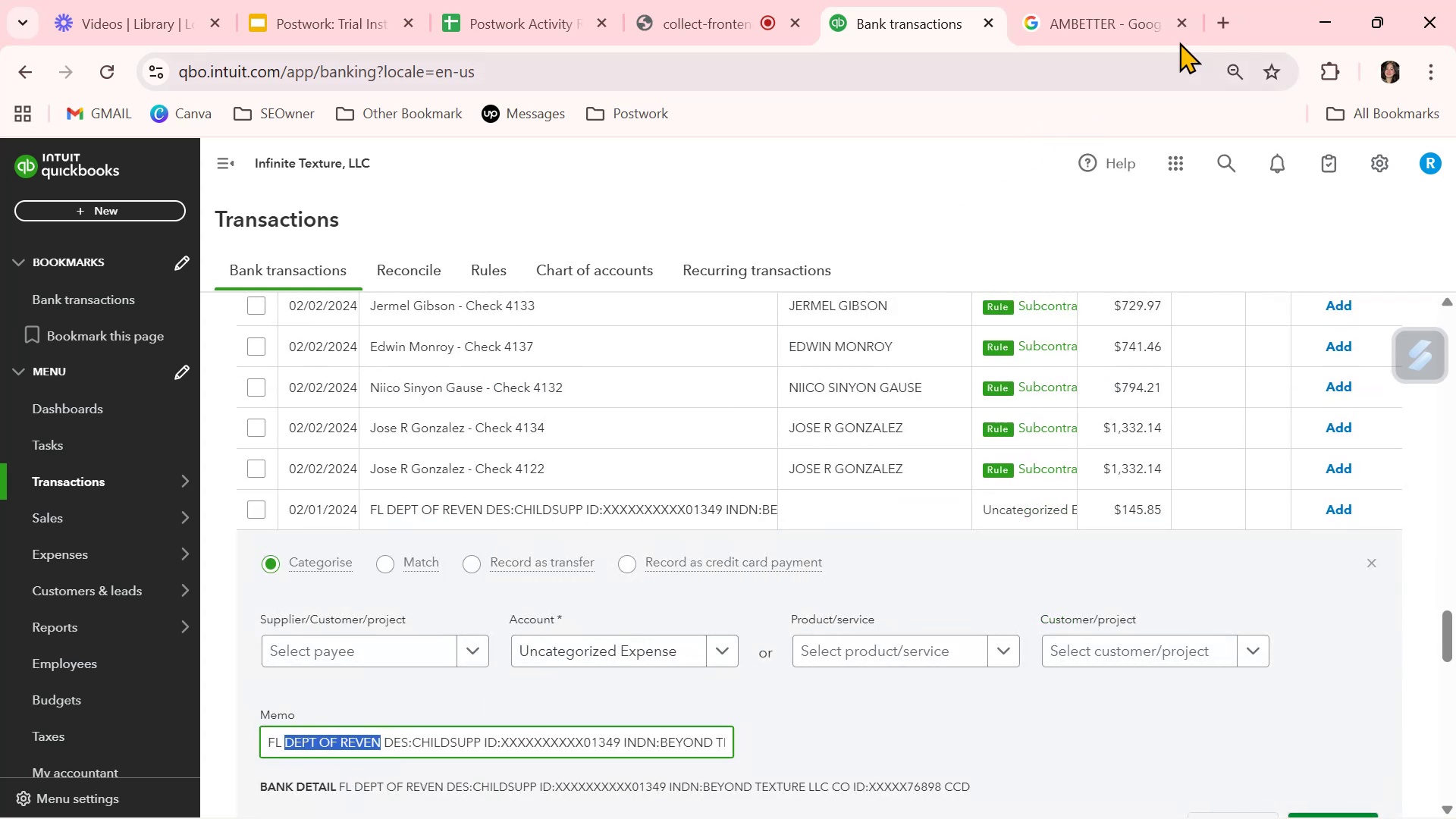 
left_click([1137, 16])
 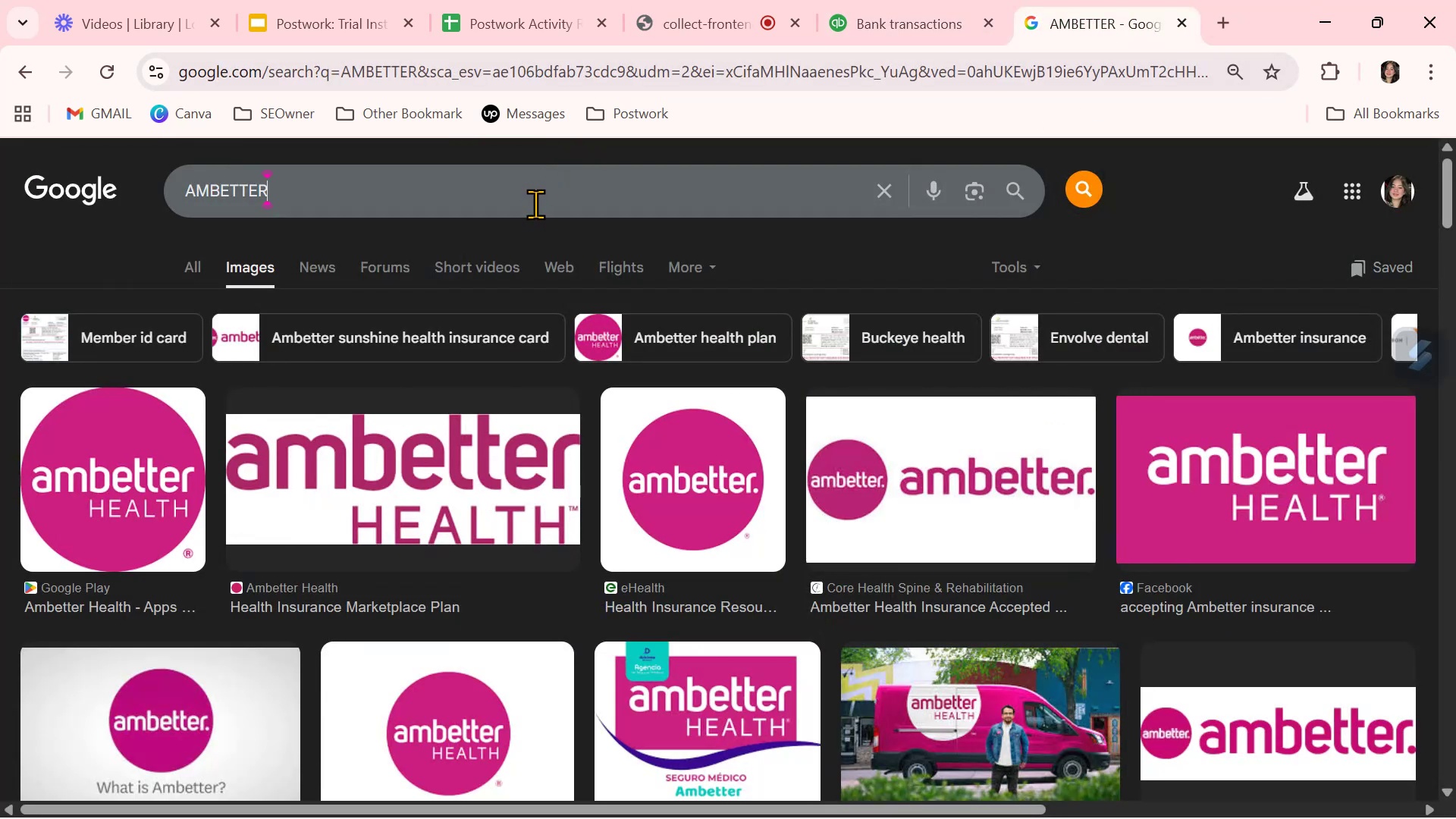 
double_click([535, 204])
 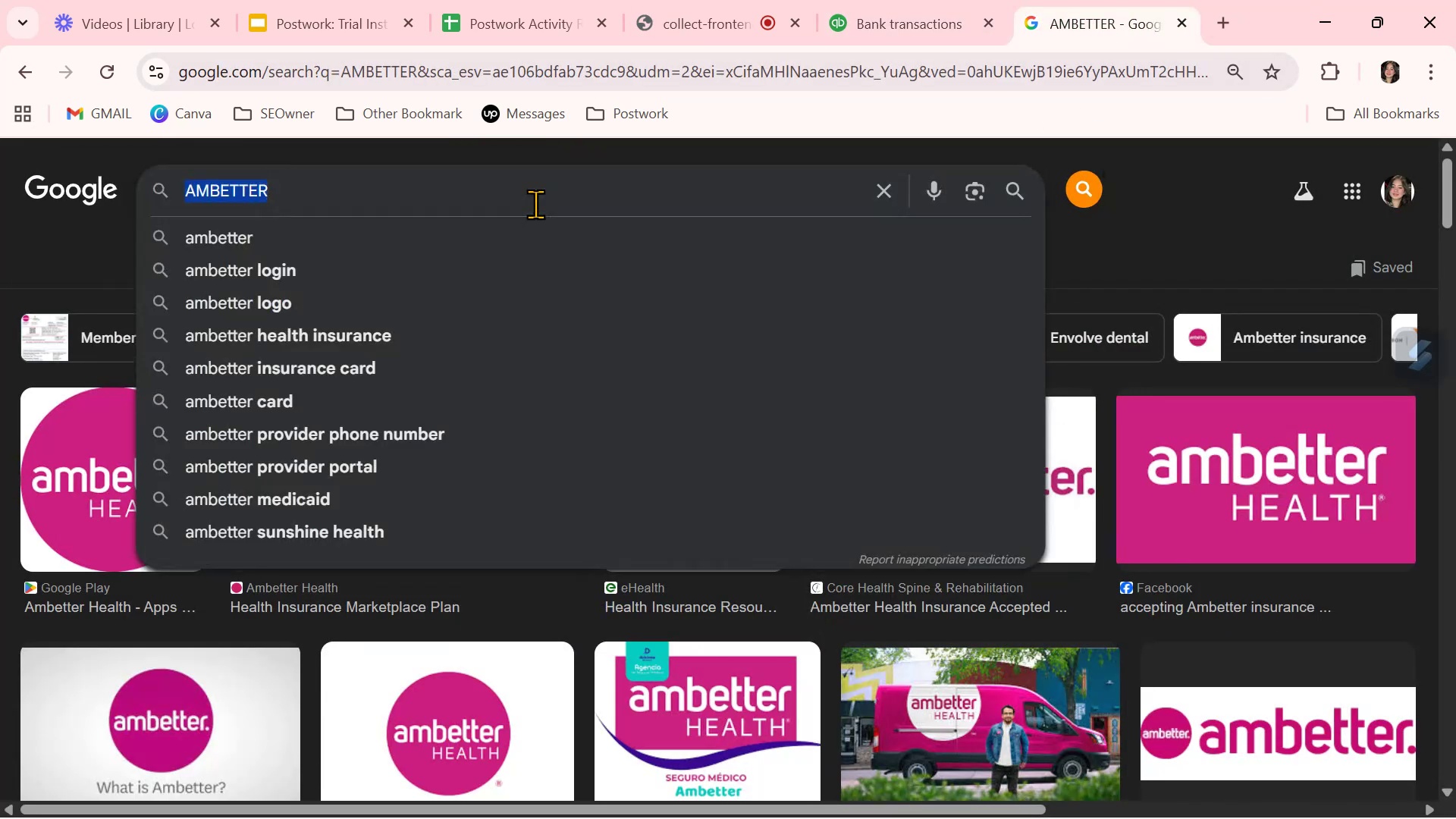 
key(Control+ControlLeft)
 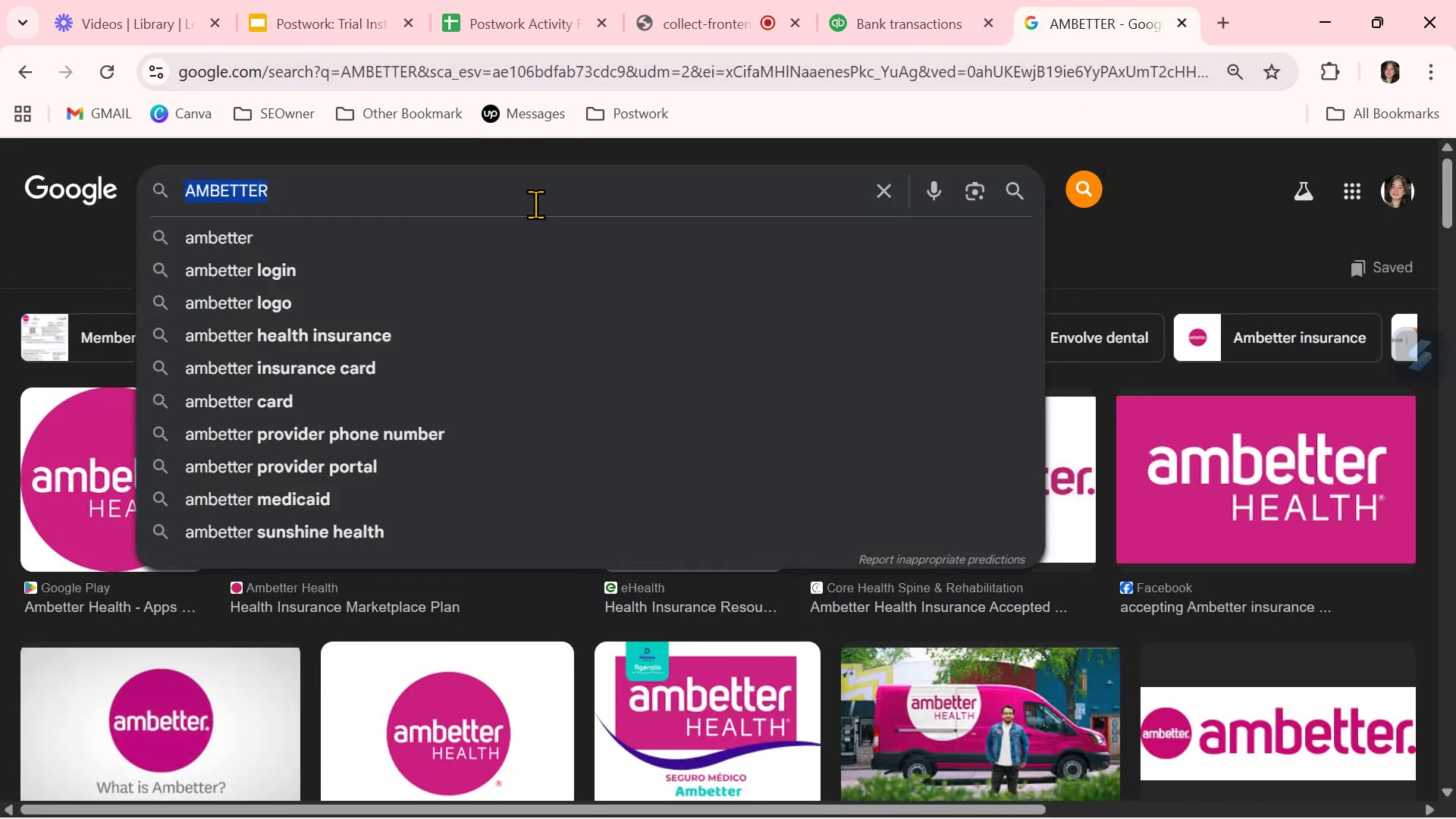 
key(Control+V)
 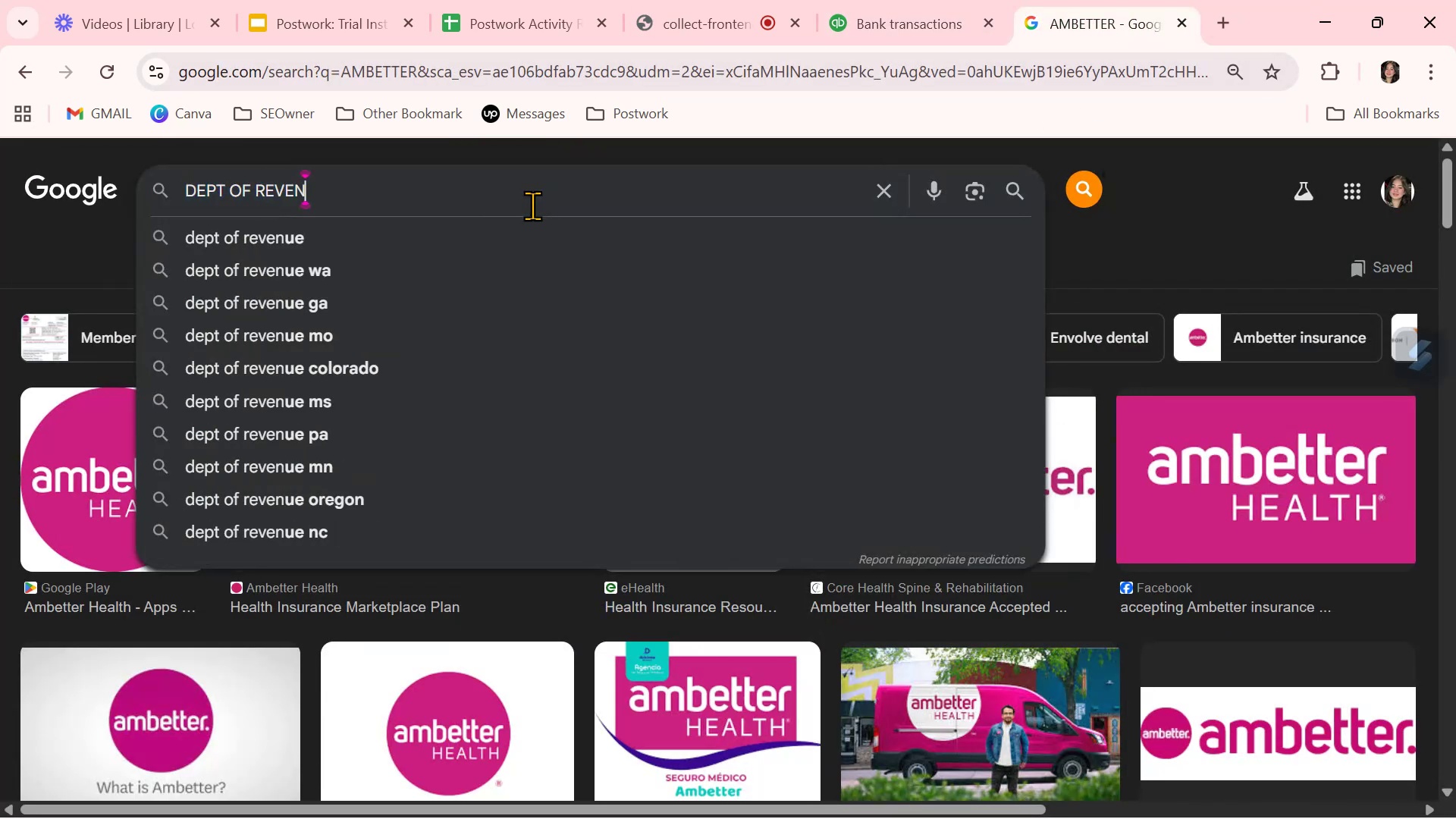 
key(NumpadEnter)
 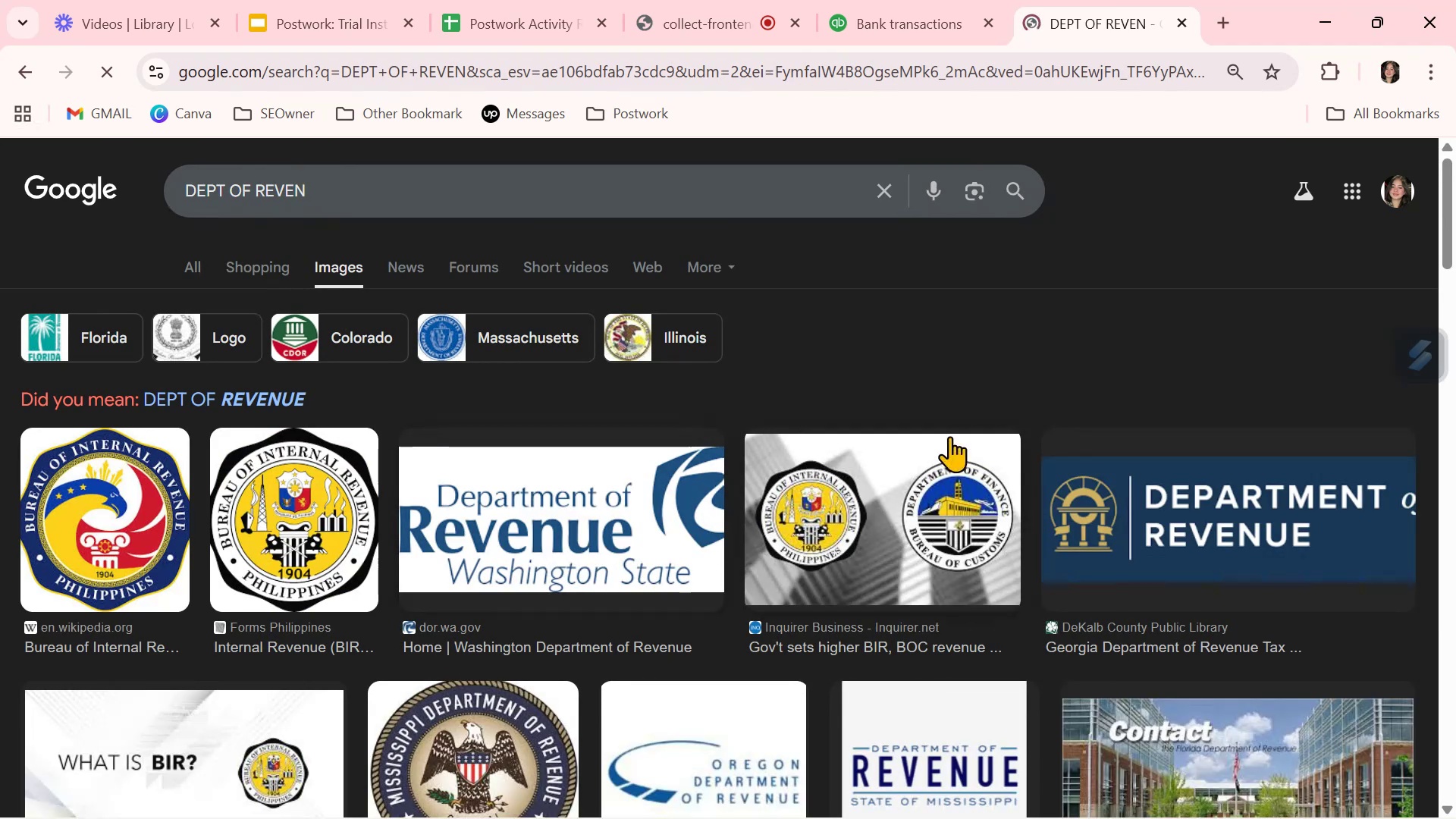 
left_click([925, 11])
 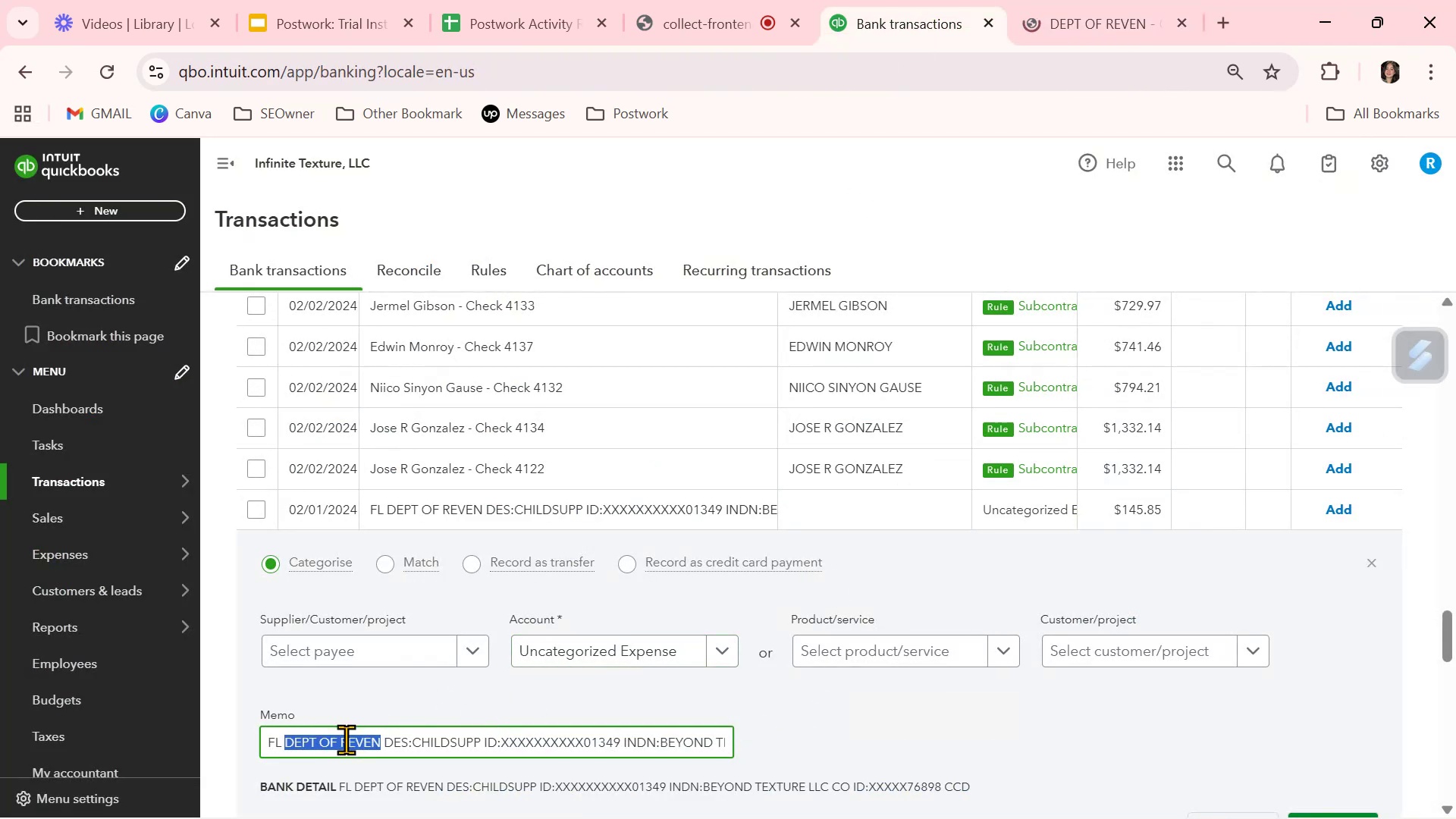 
left_click([364, 744])
 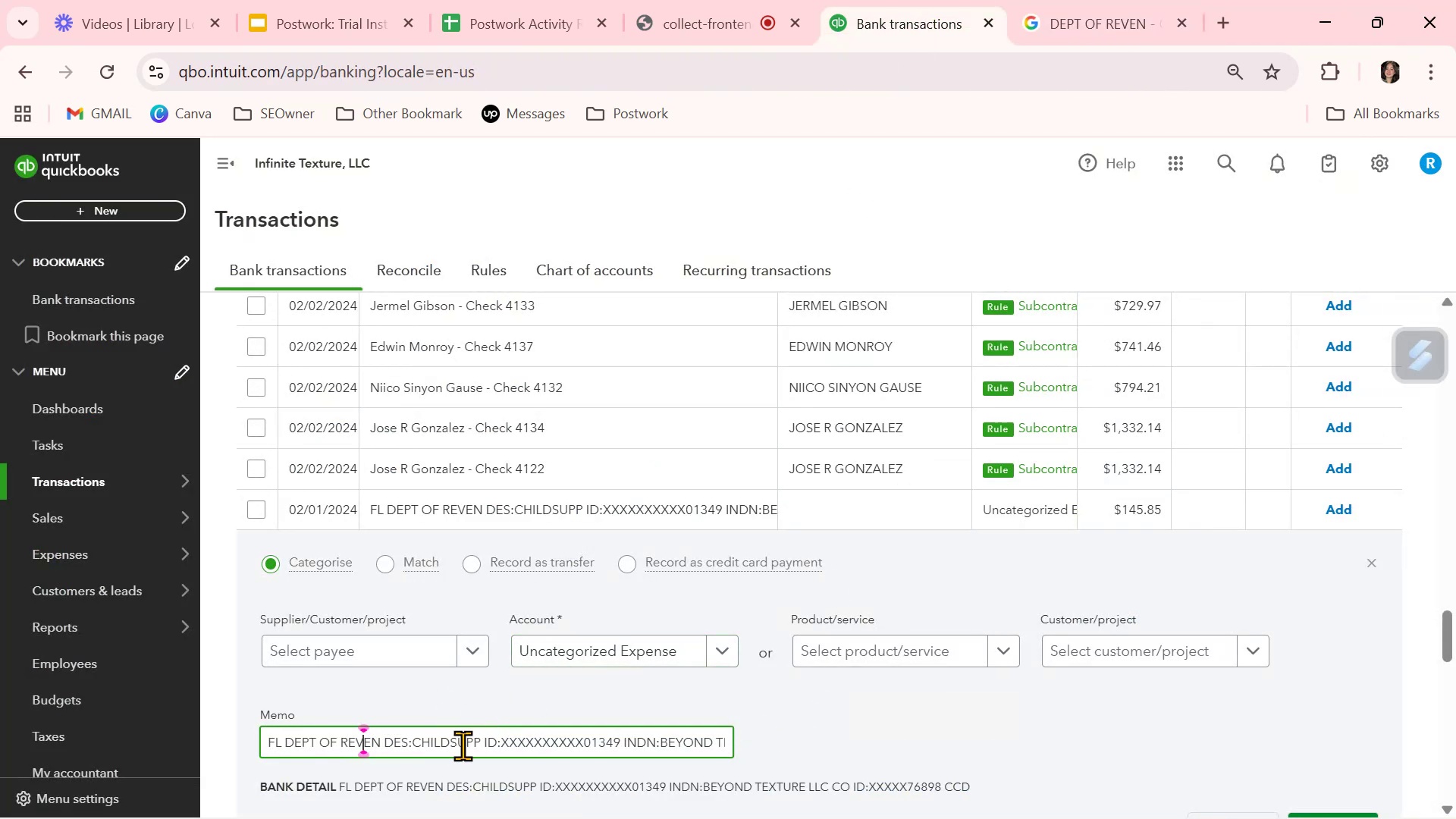 
left_click_drag(start_coordinate=[483, 742], to_coordinate=[162, 716])
 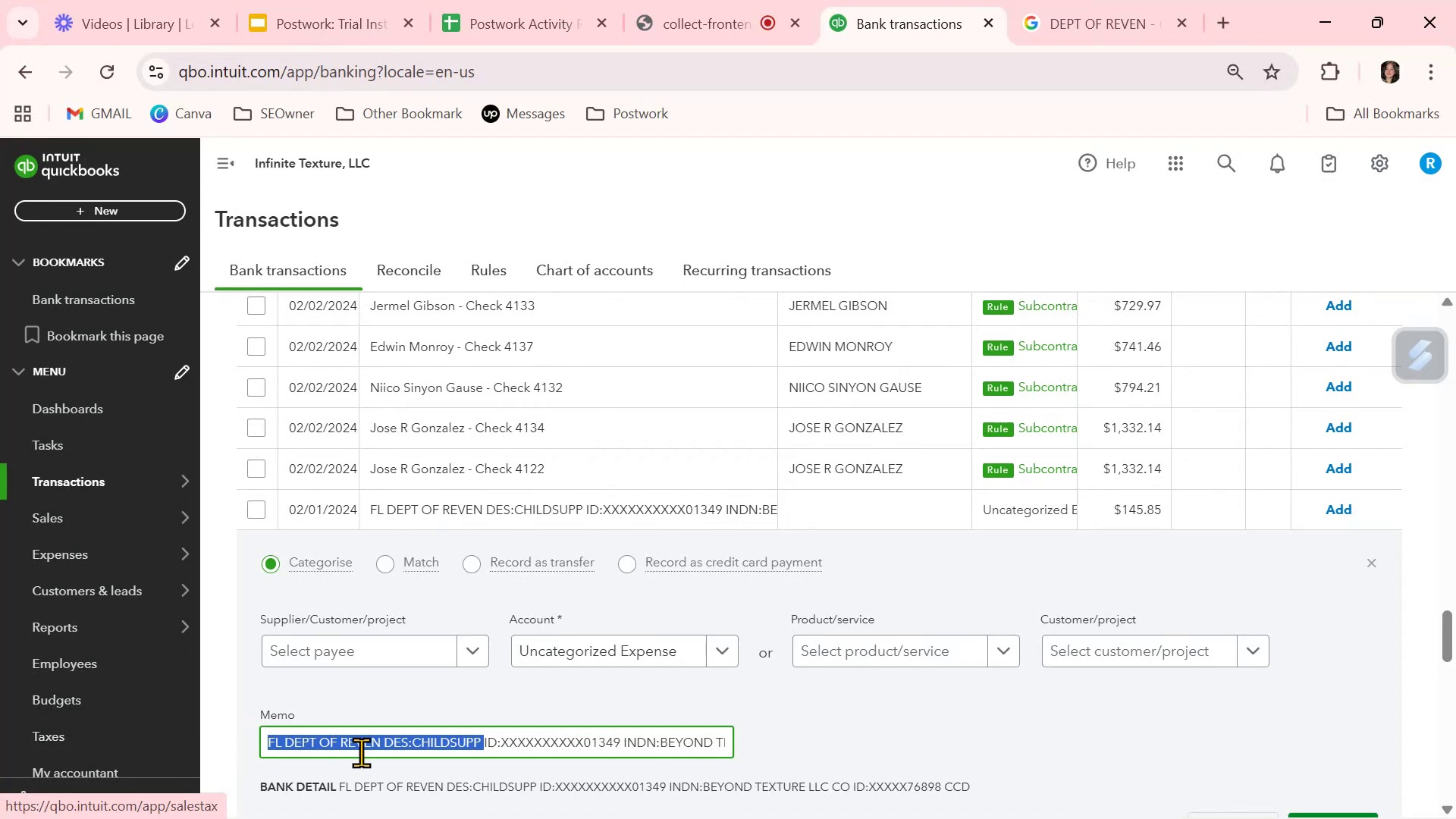 
key(Control+ControlLeft)
 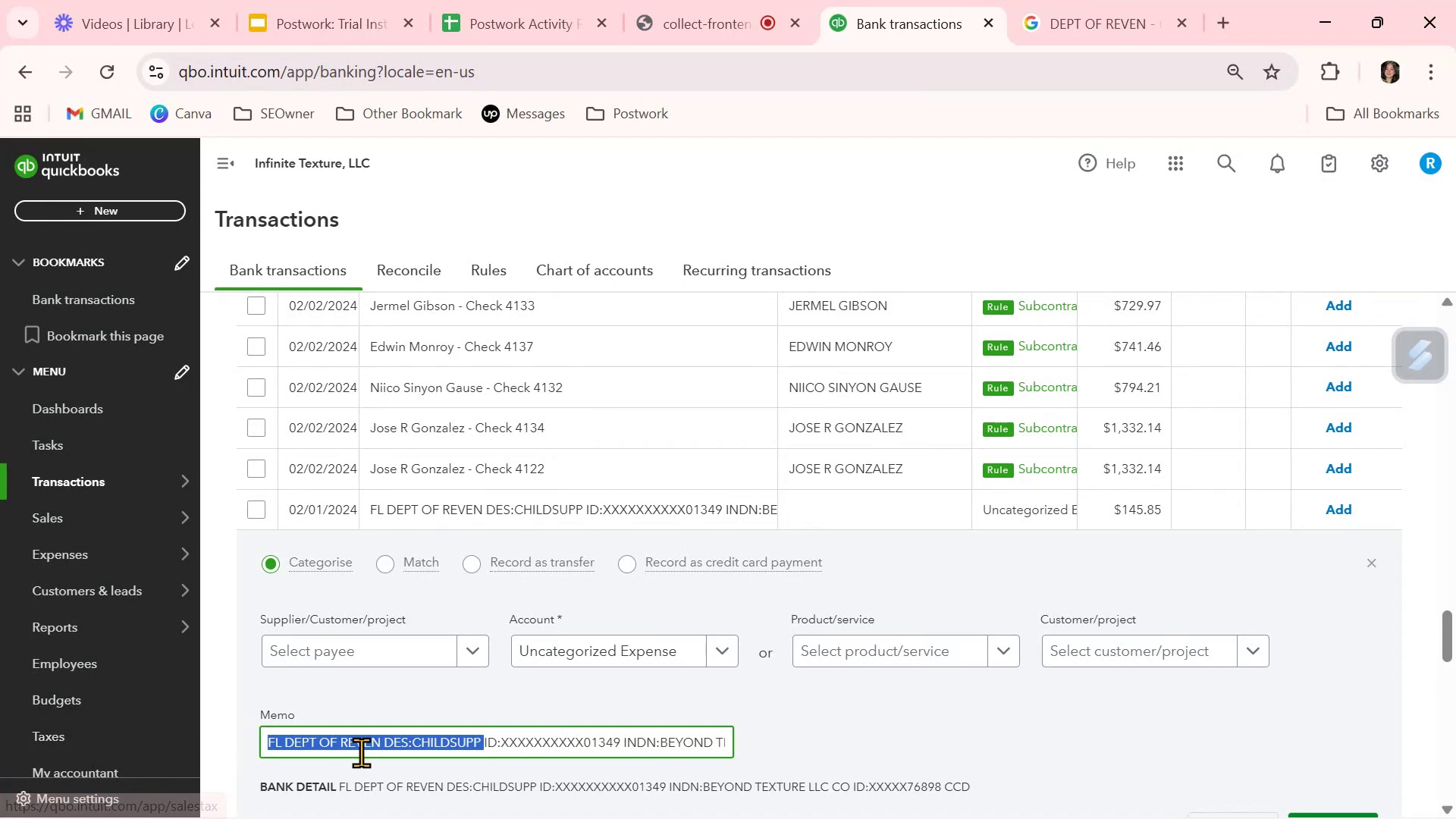 
key(Control+C)
 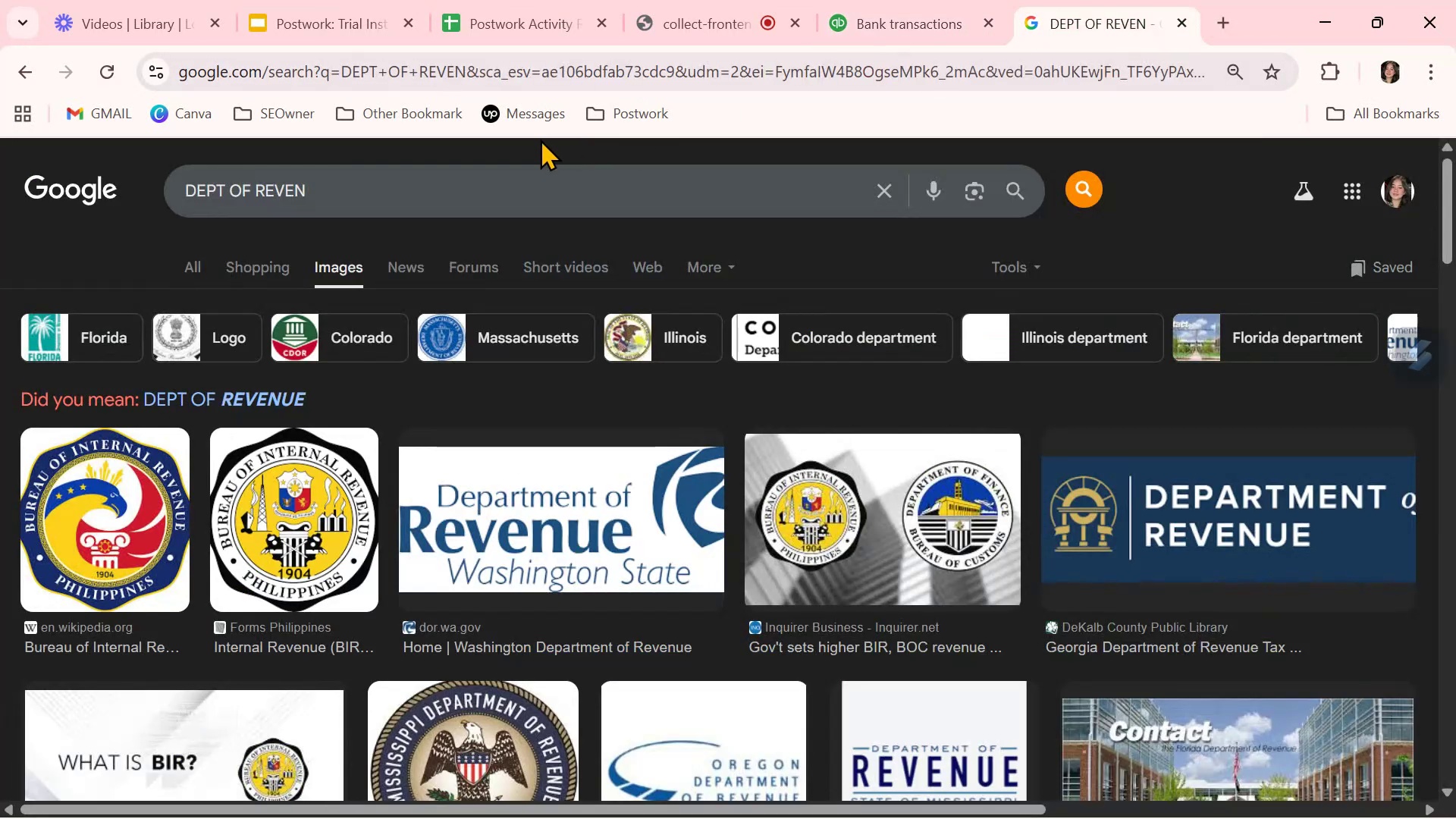 
double_click([494, 184])
 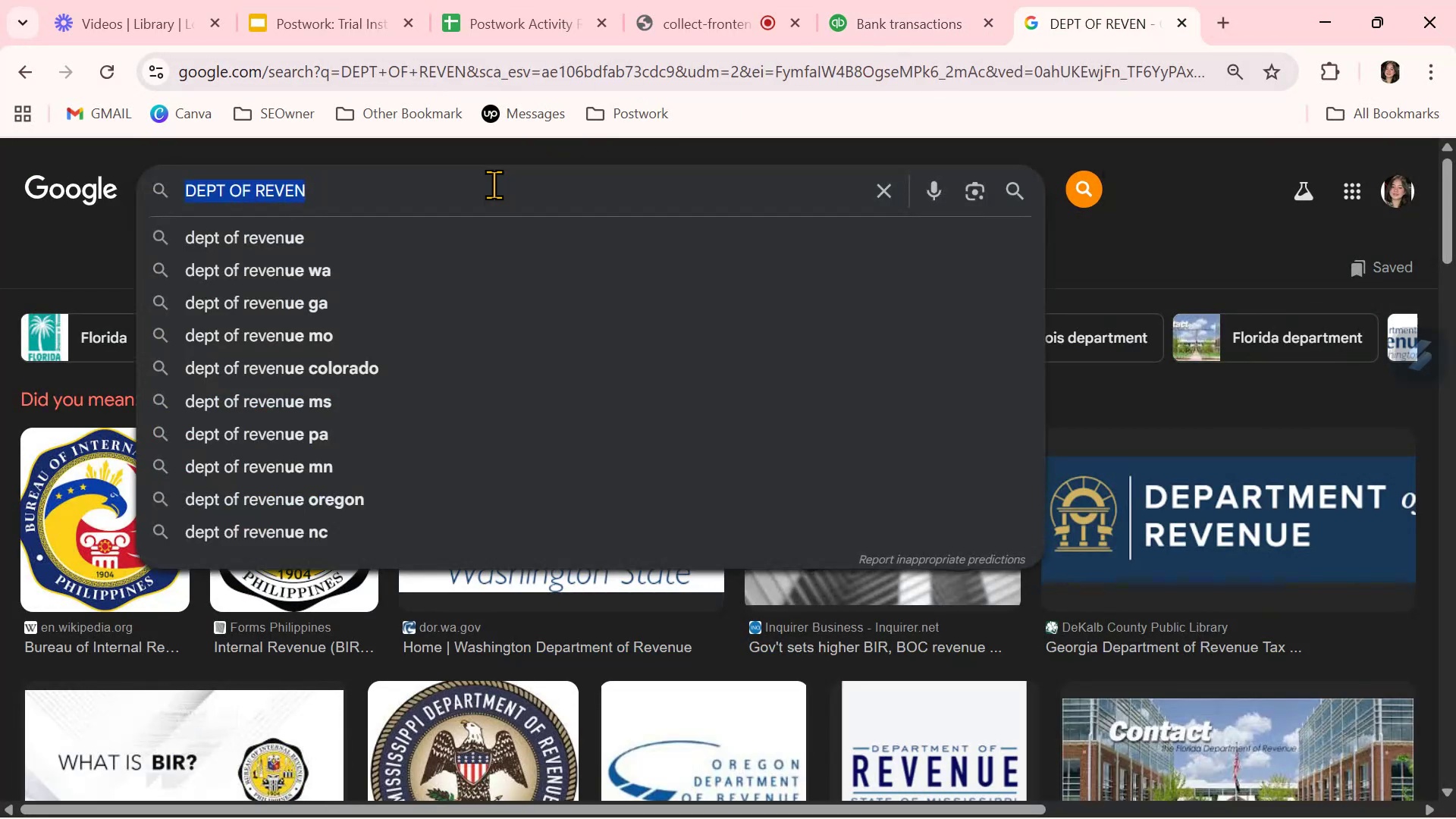 
triple_click([494, 184])
 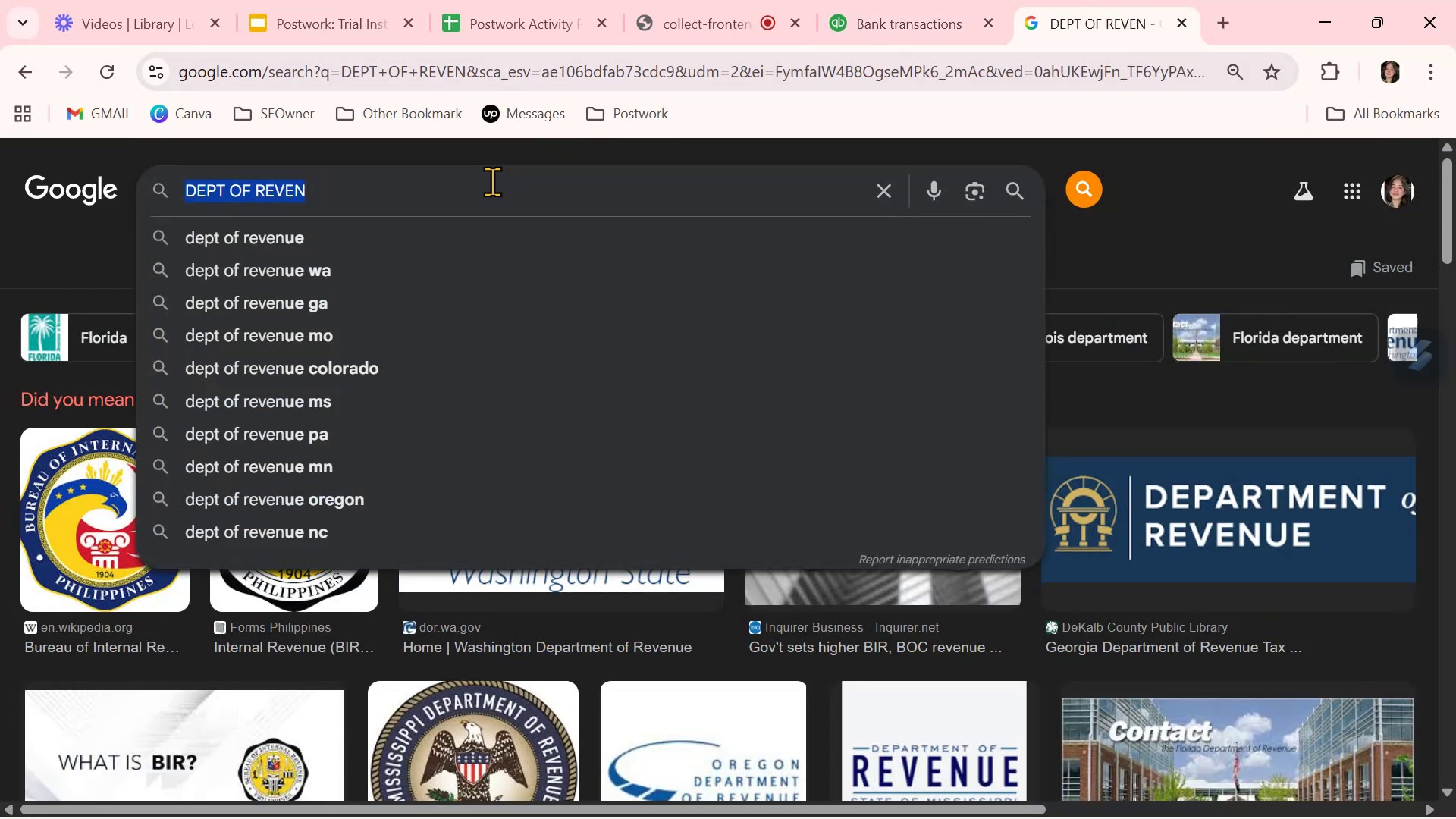 
key(Control+ControlLeft)
 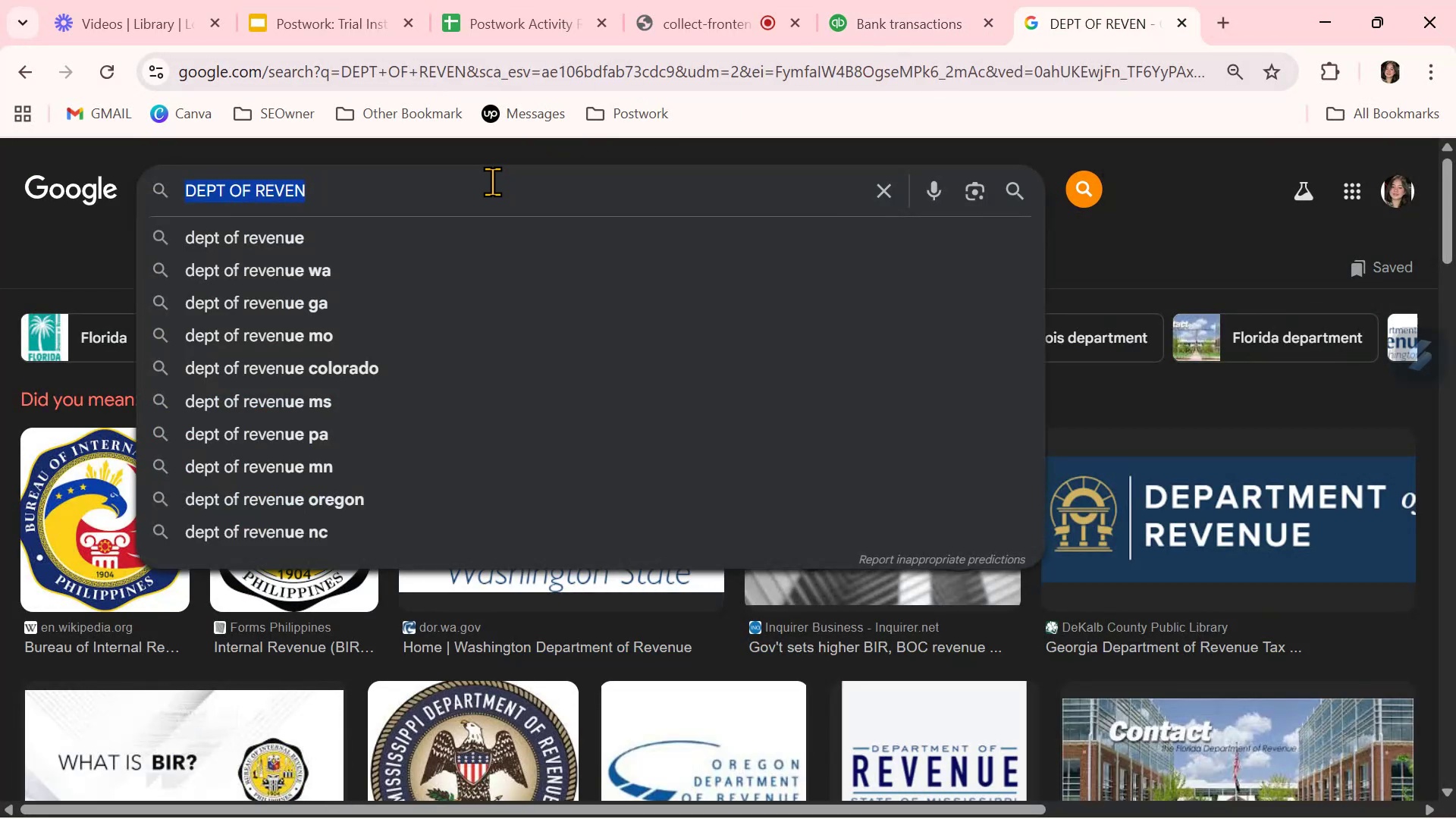 
key(Control+V)
 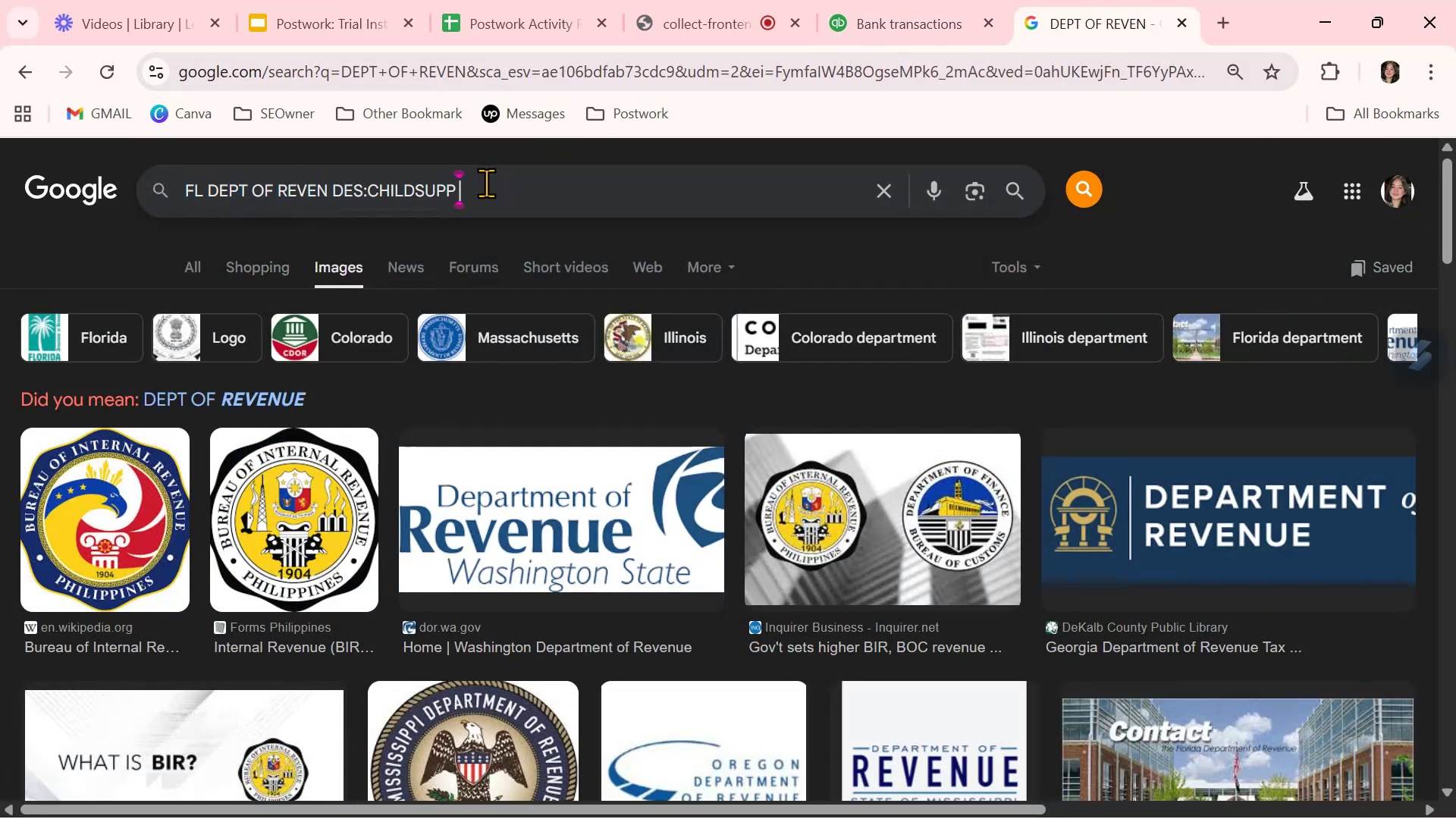 
key(NumpadEnter)
 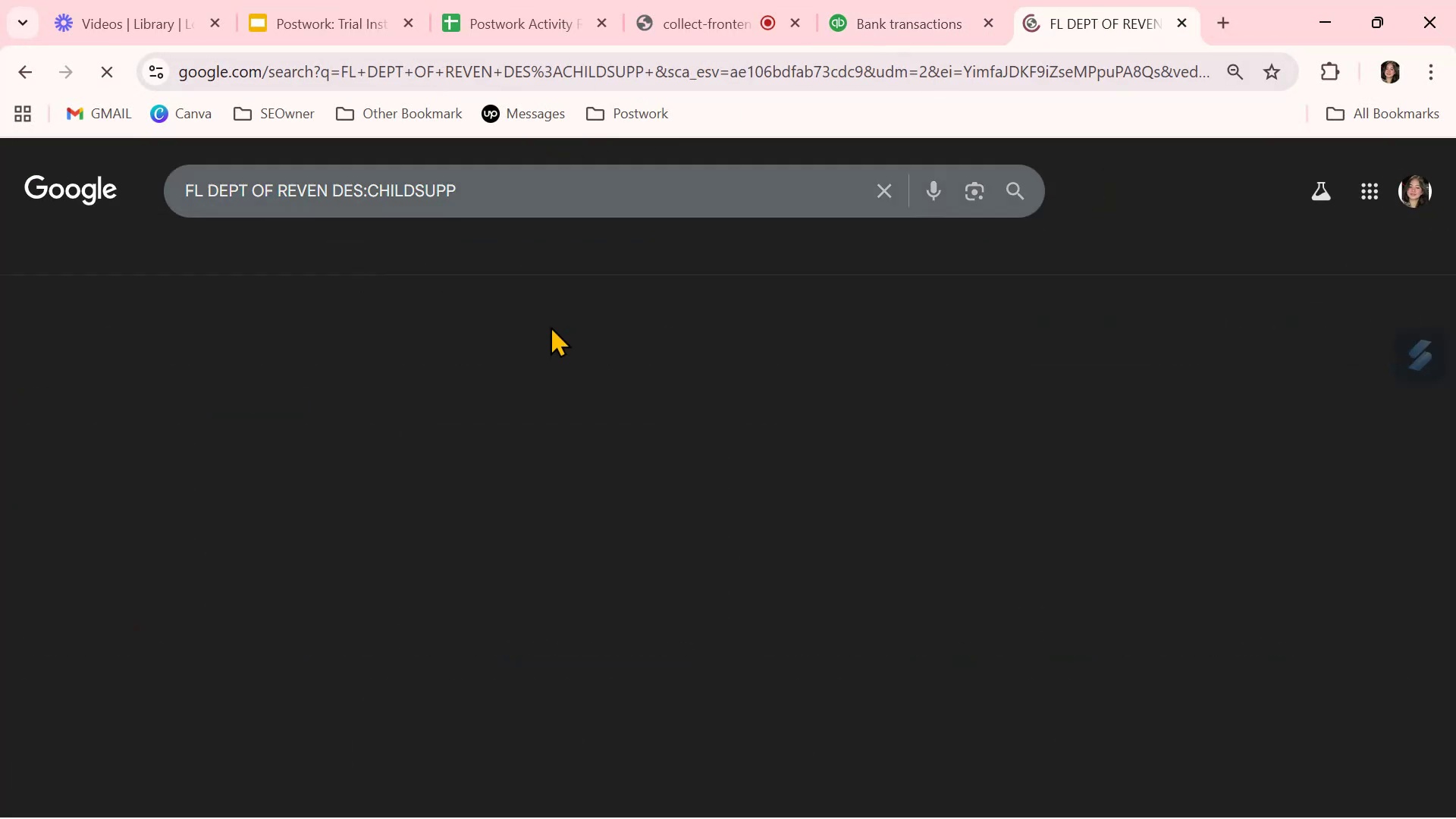 
mouse_move([718, 488])
 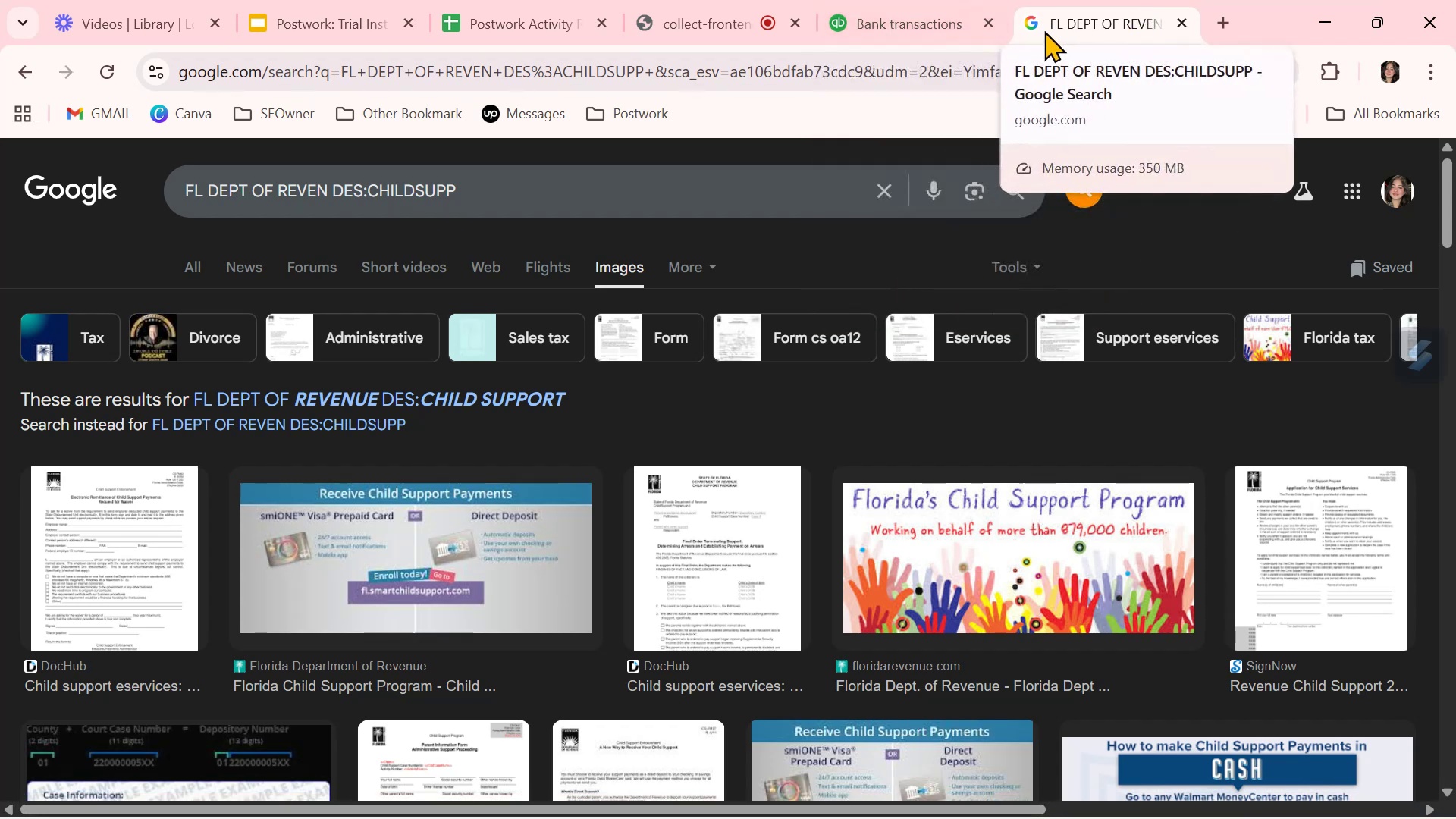 
left_click([924, 25])
 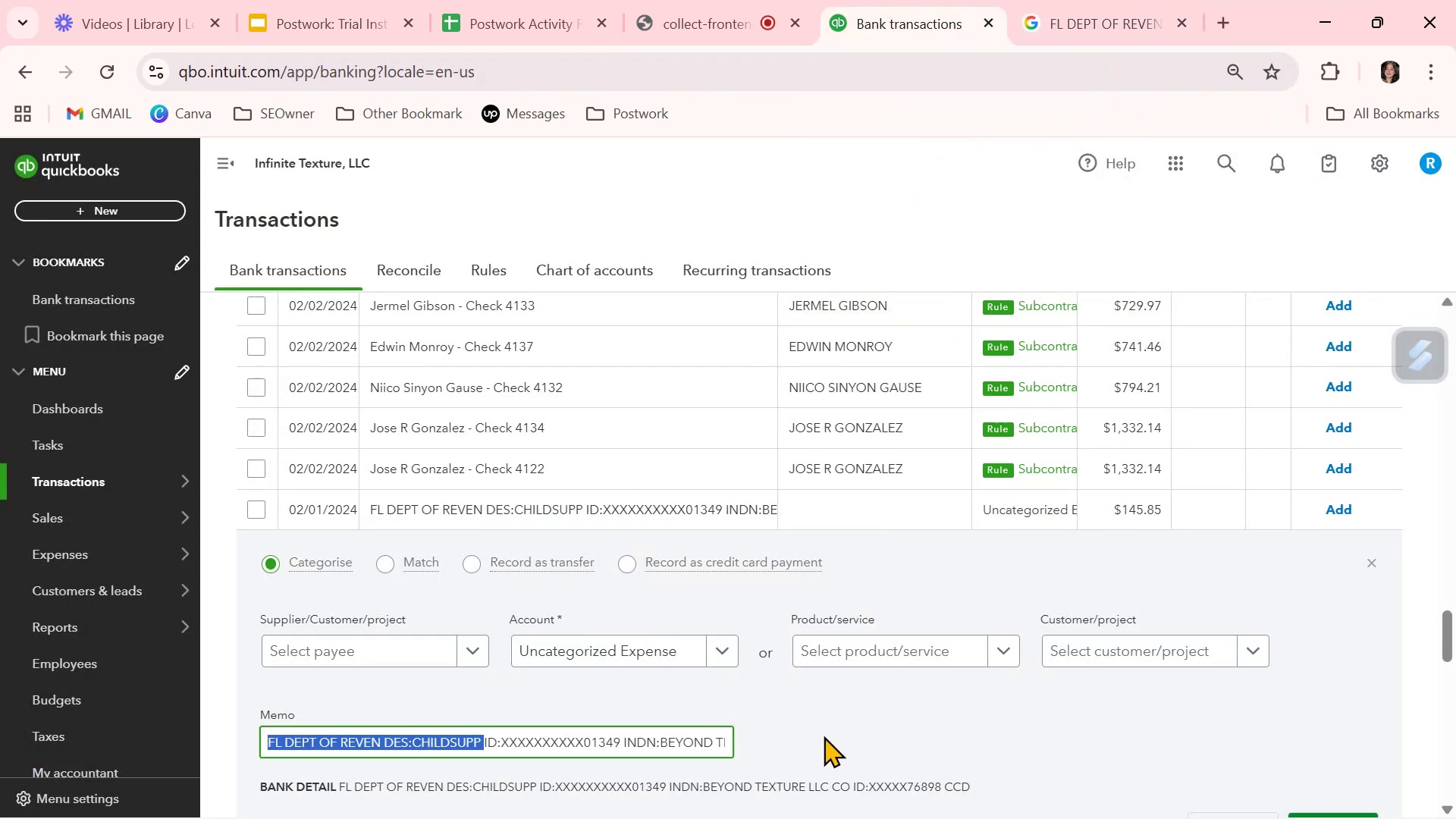 
left_click([824, 736])
 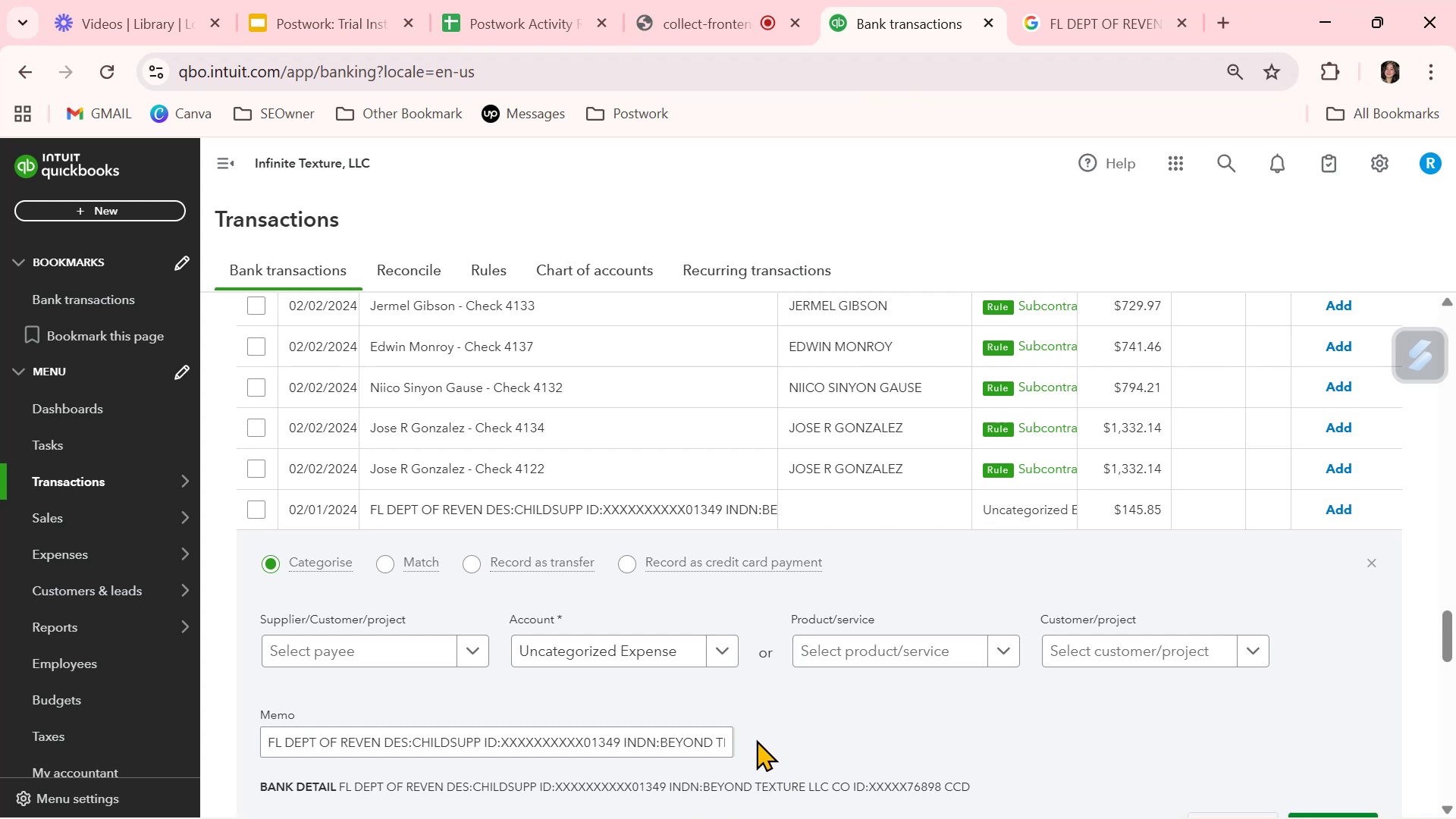 
wait(14.05)
 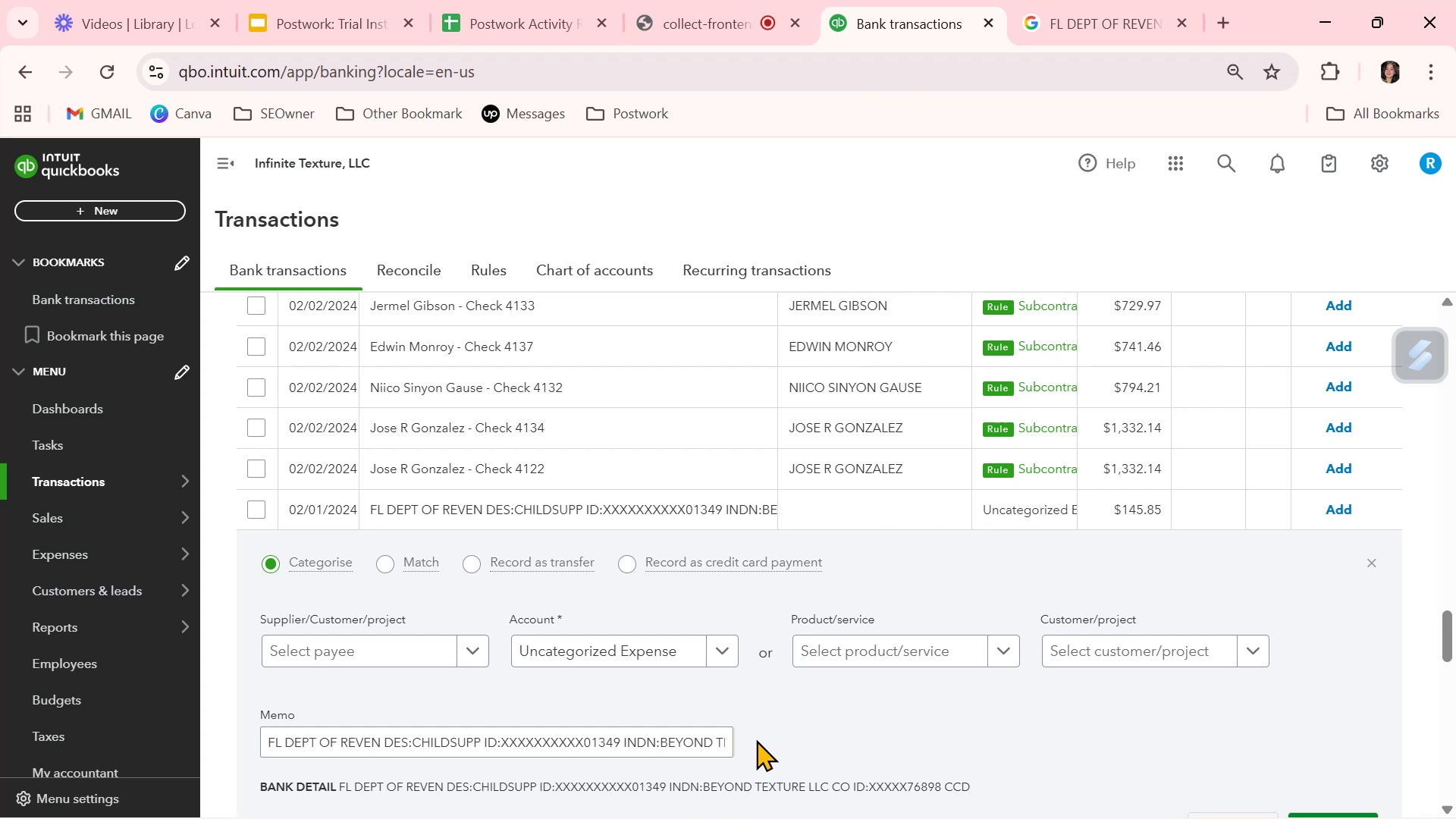 
left_click([721, 657])
 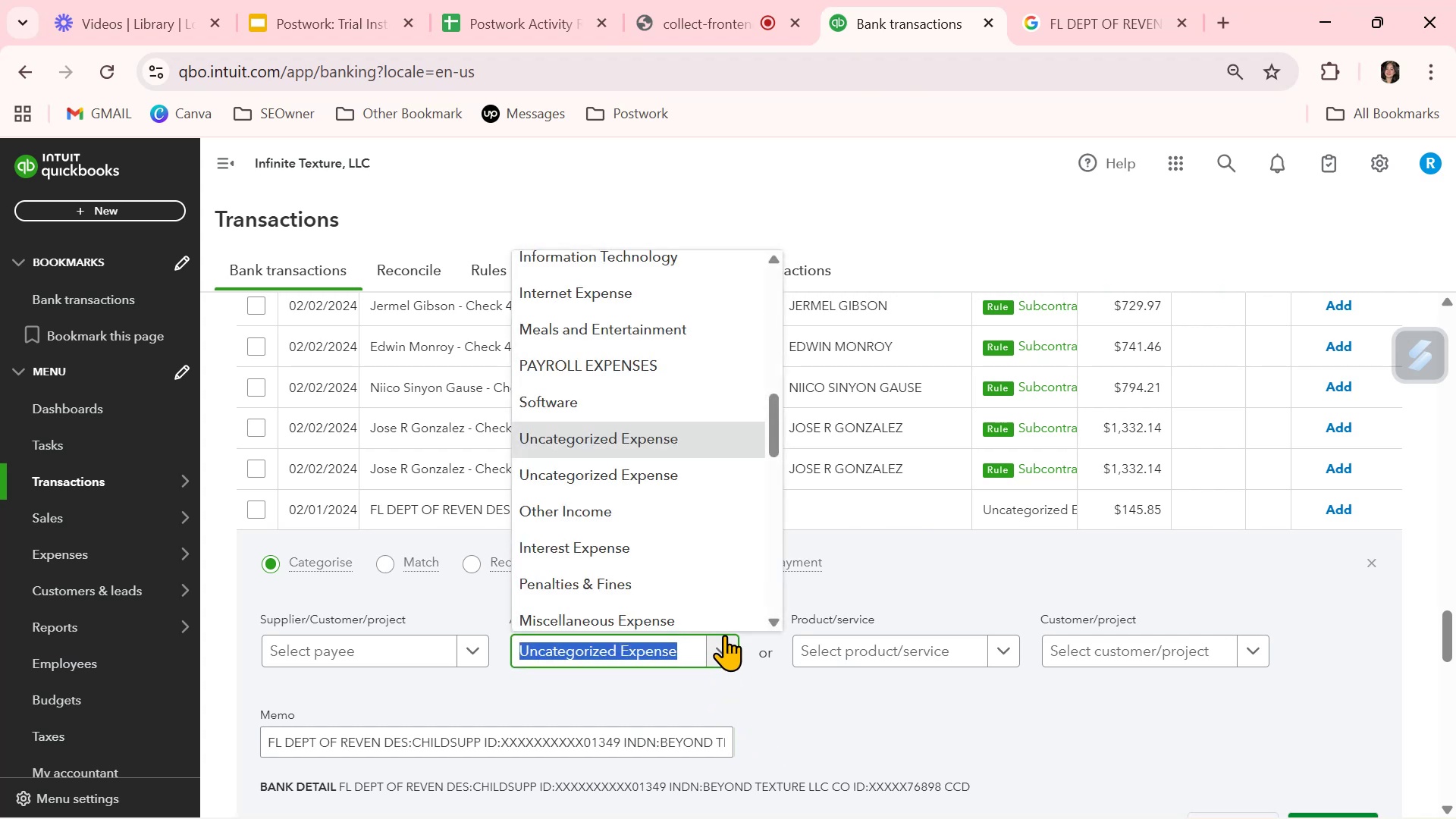 
scroll: coordinate [738, 601], scroll_direction: down, amount: 1.0
 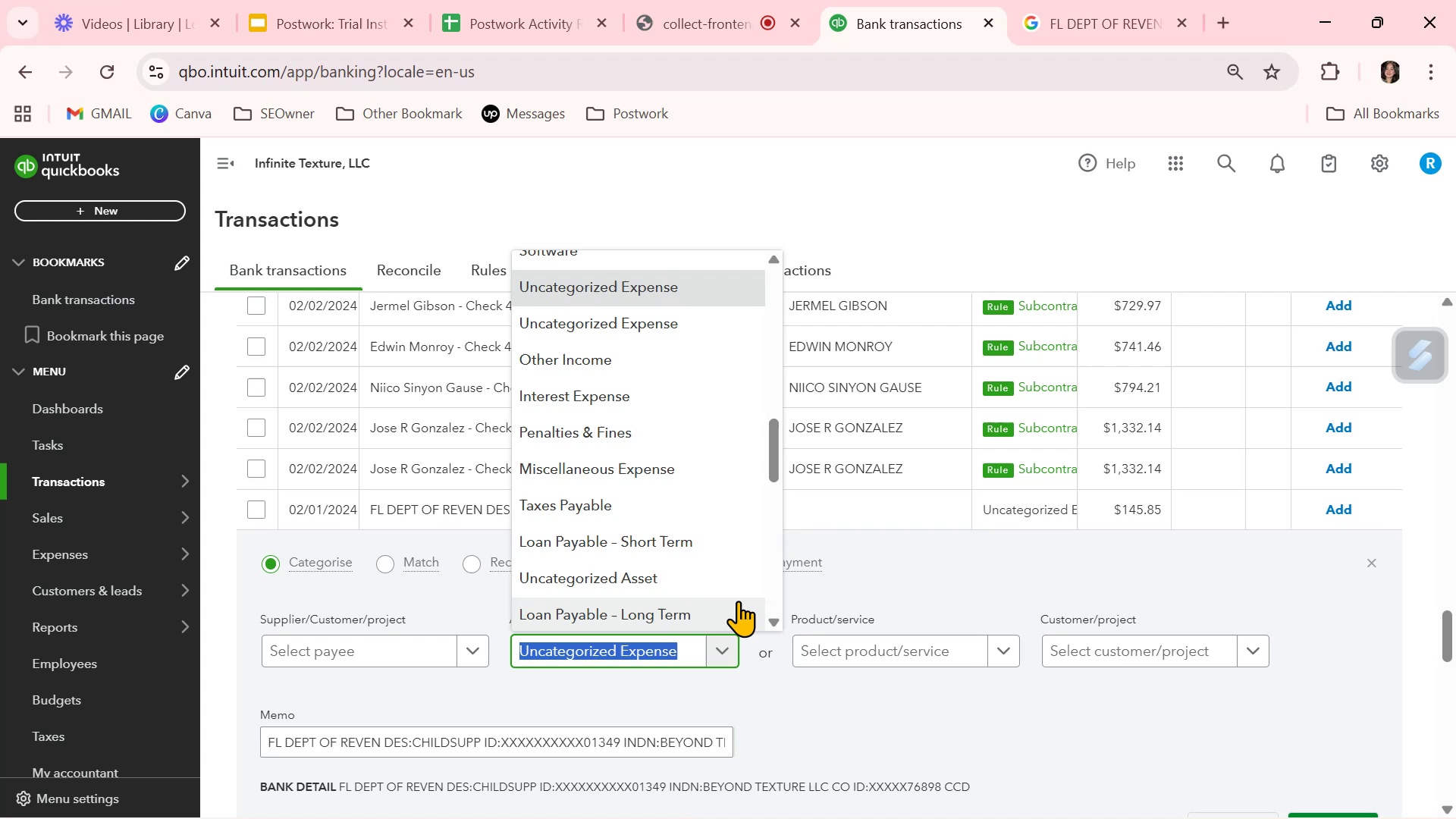 
wait(6.33)
 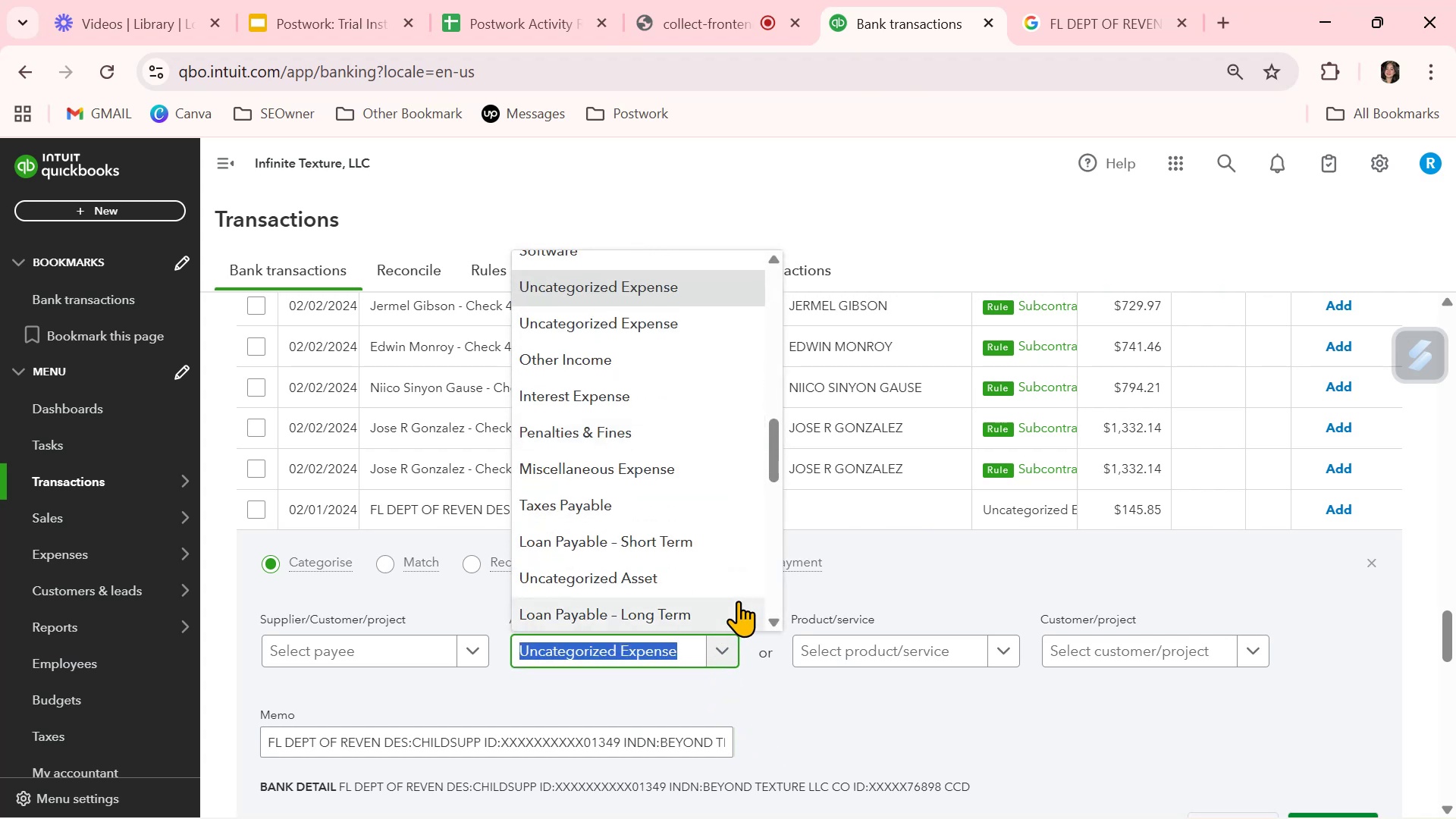 
scroll: coordinate [738, 601], scroll_direction: down, amount: 1.0
 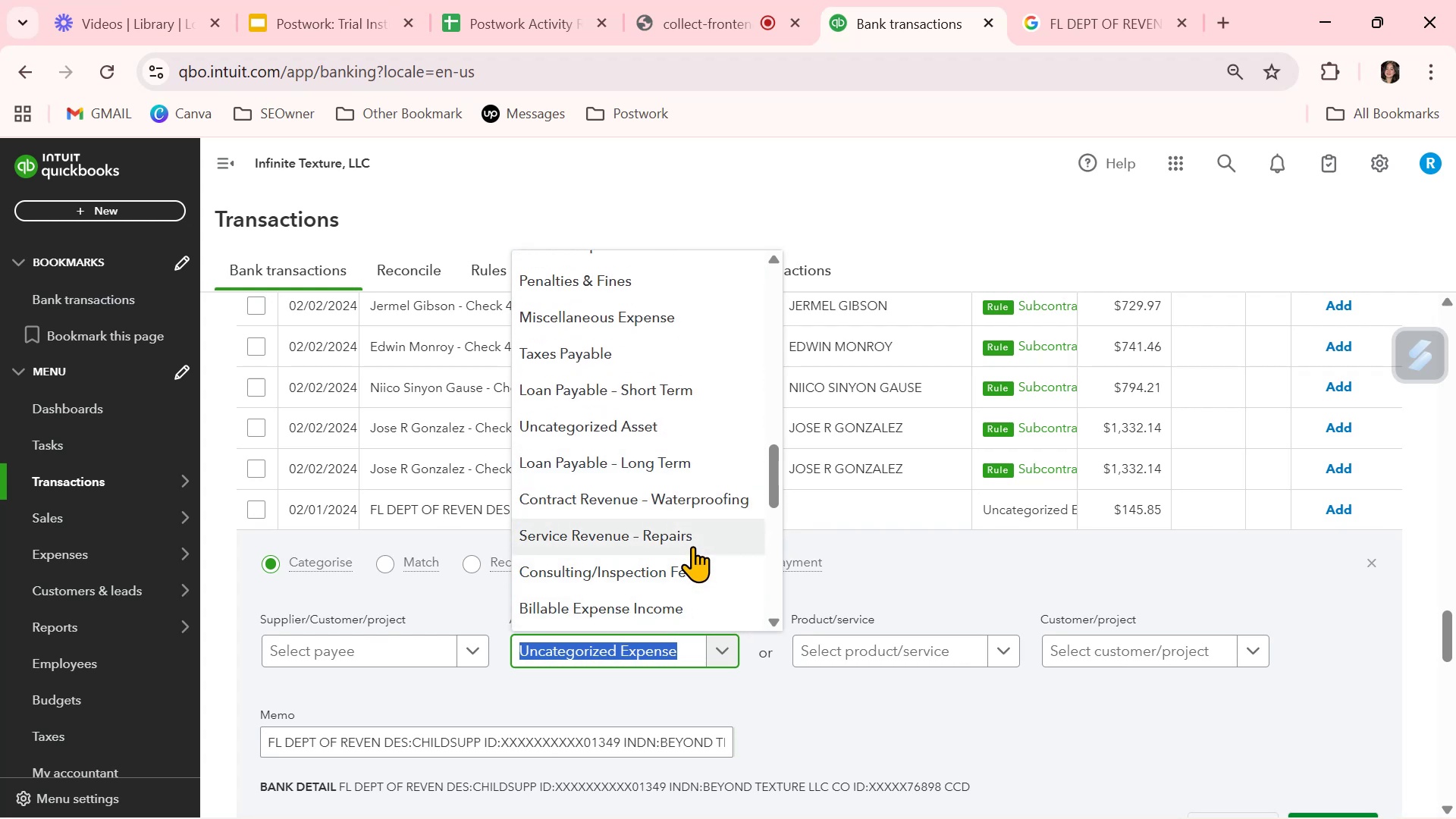 
wait(8.74)
 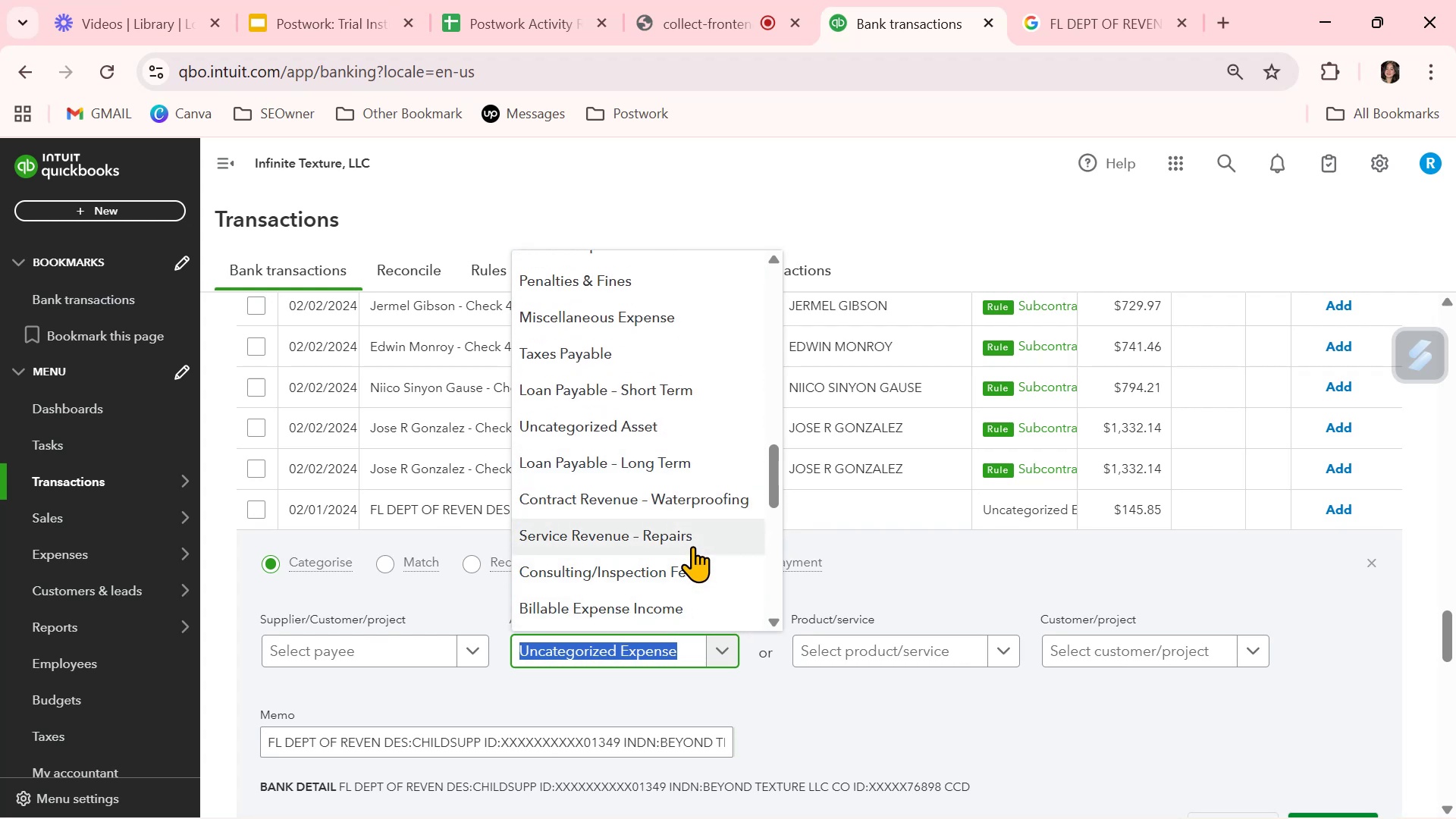 
left_click([1370, 563])
 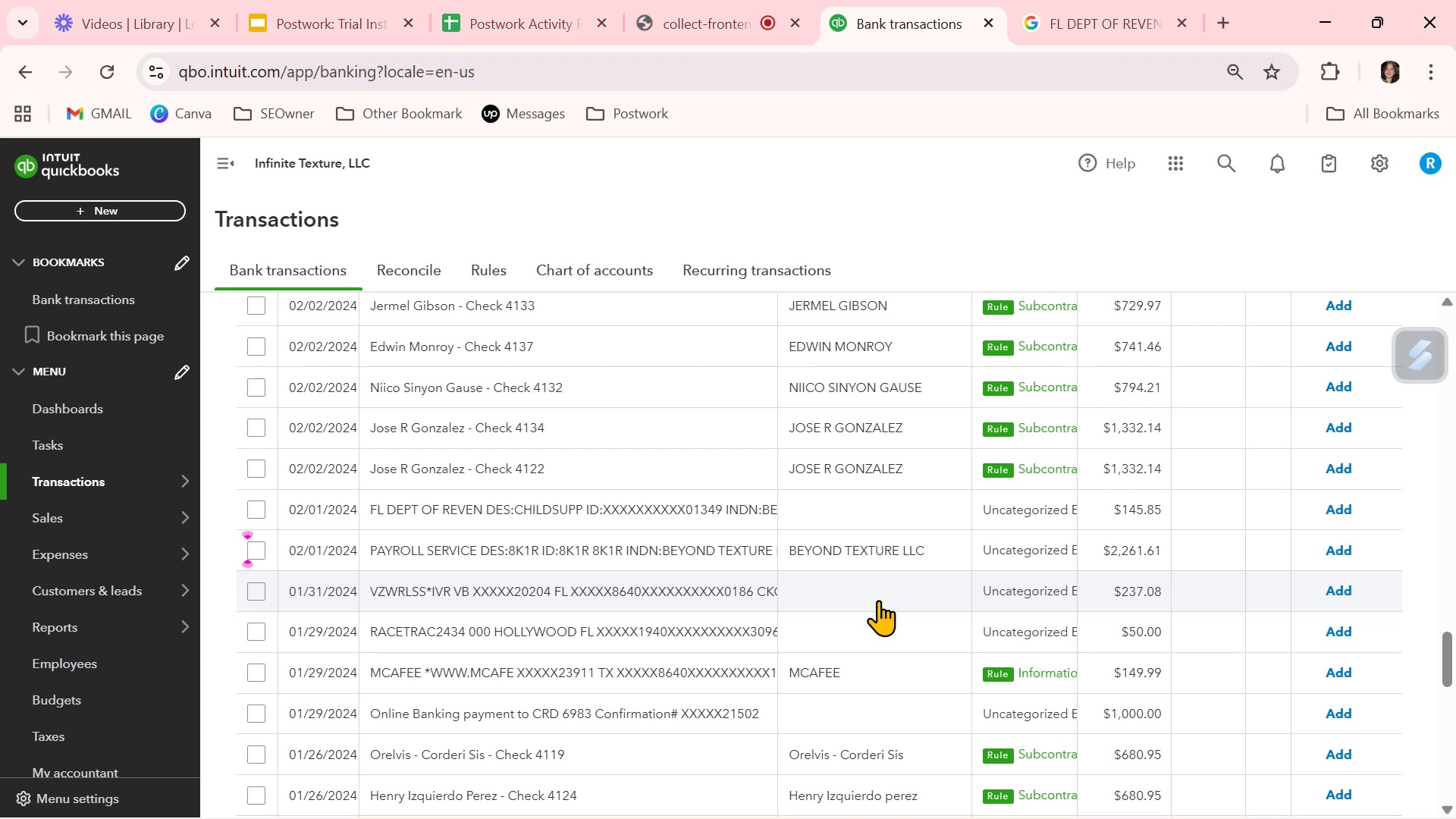 
wait(15.3)
 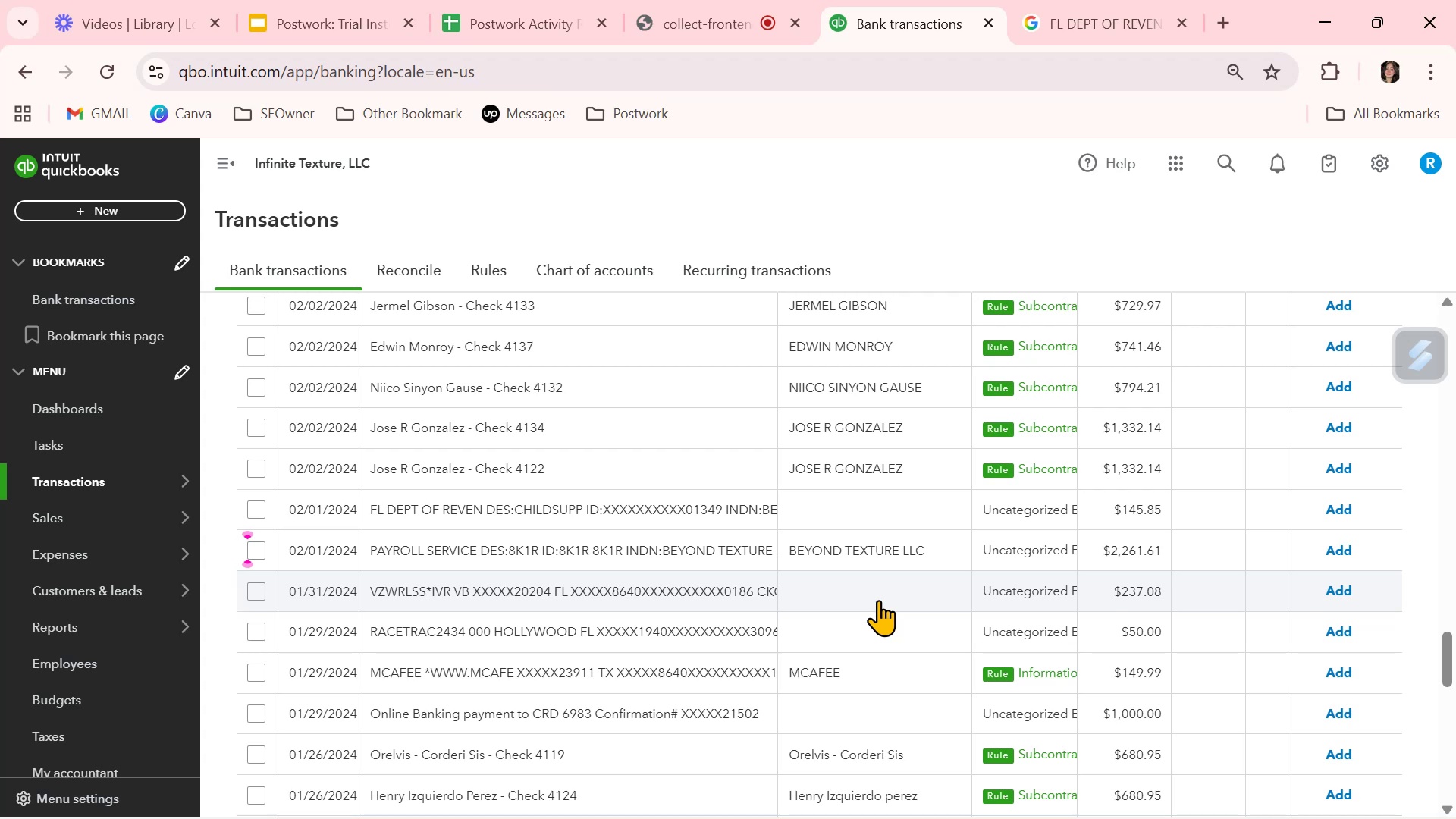 
left_click([643, 552])
 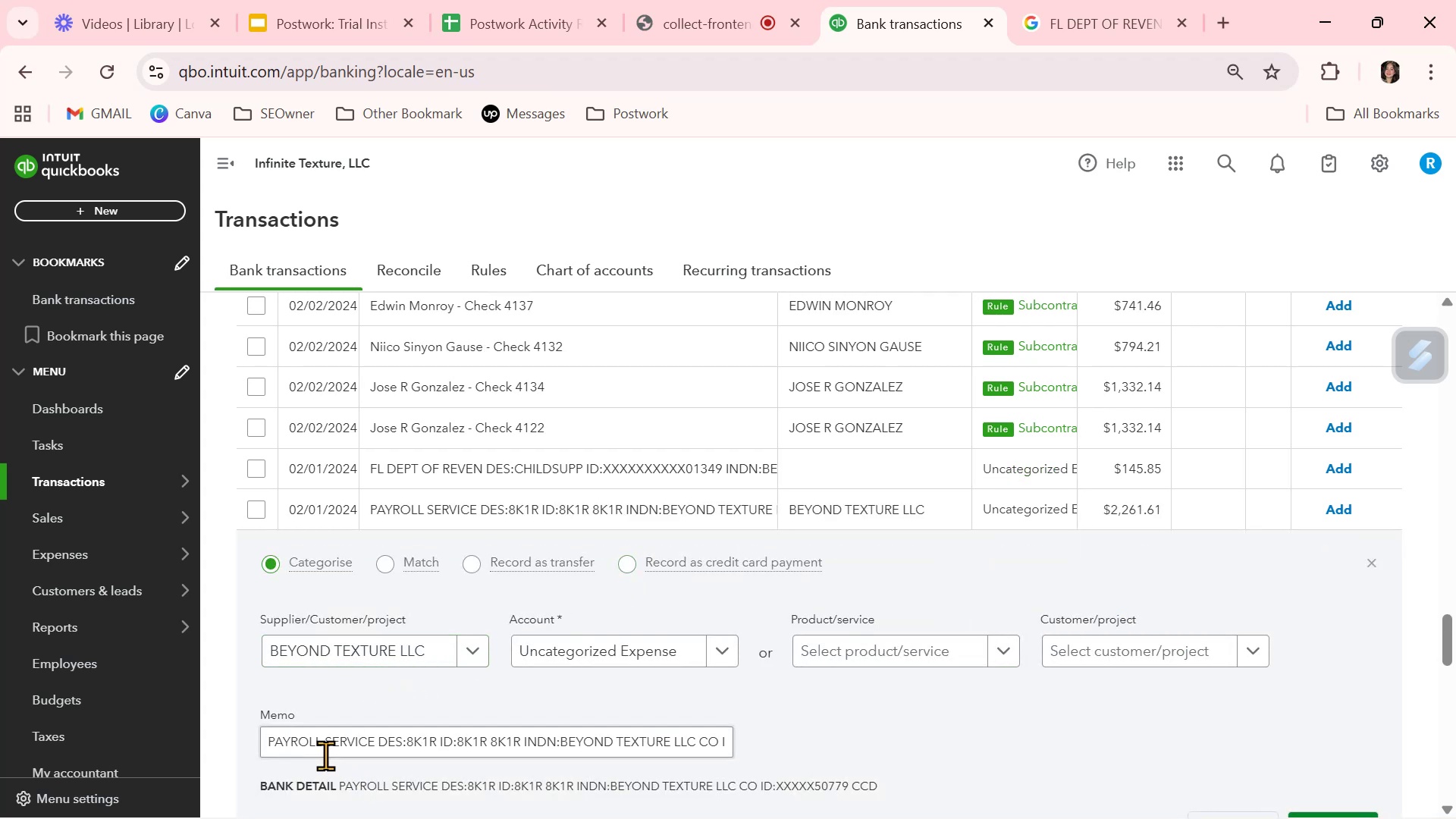 
wait(5.56)
 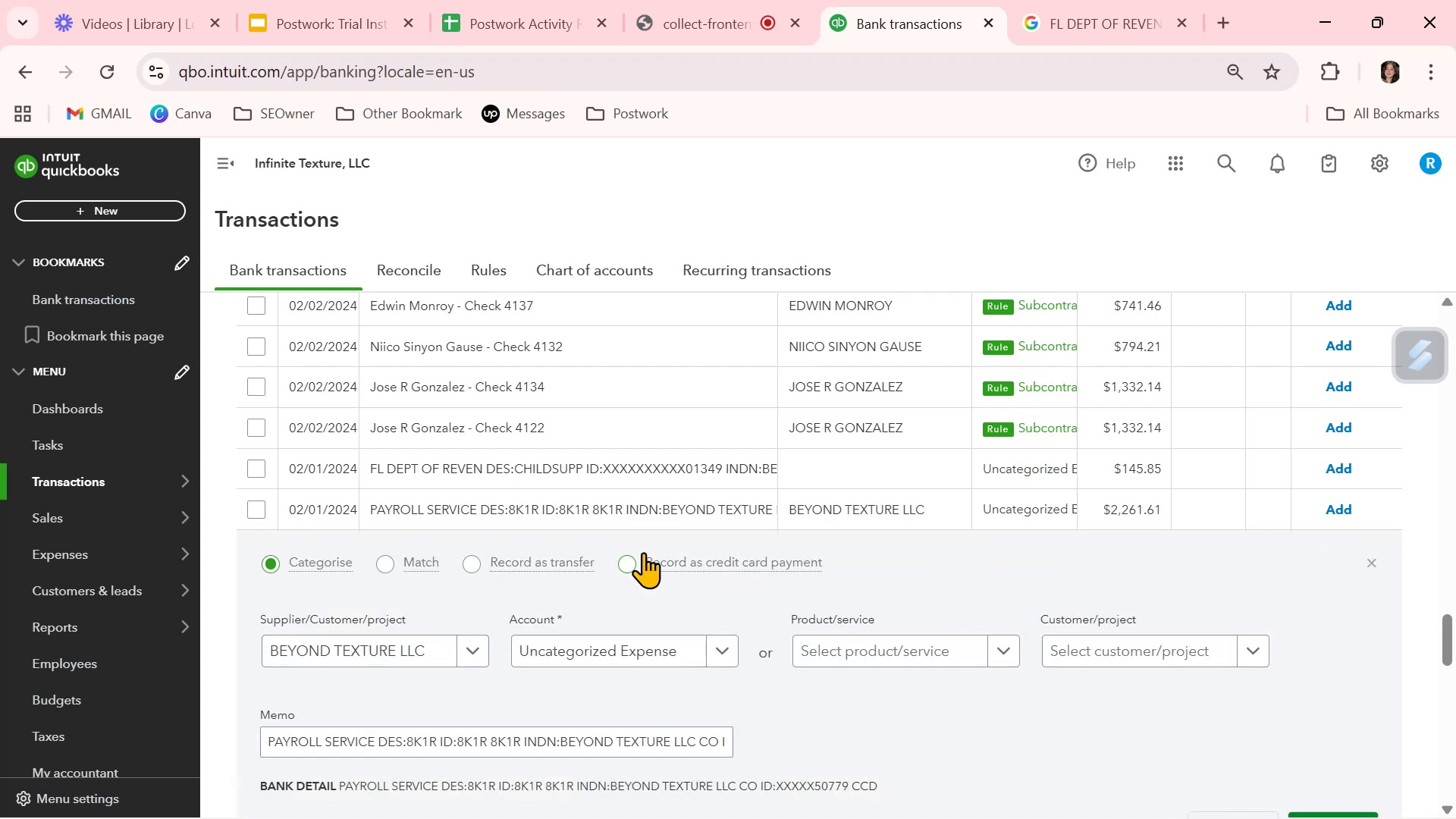 
left_click_drag(start_coordinate=[376, 744], to_coordinate=[256, 739])
 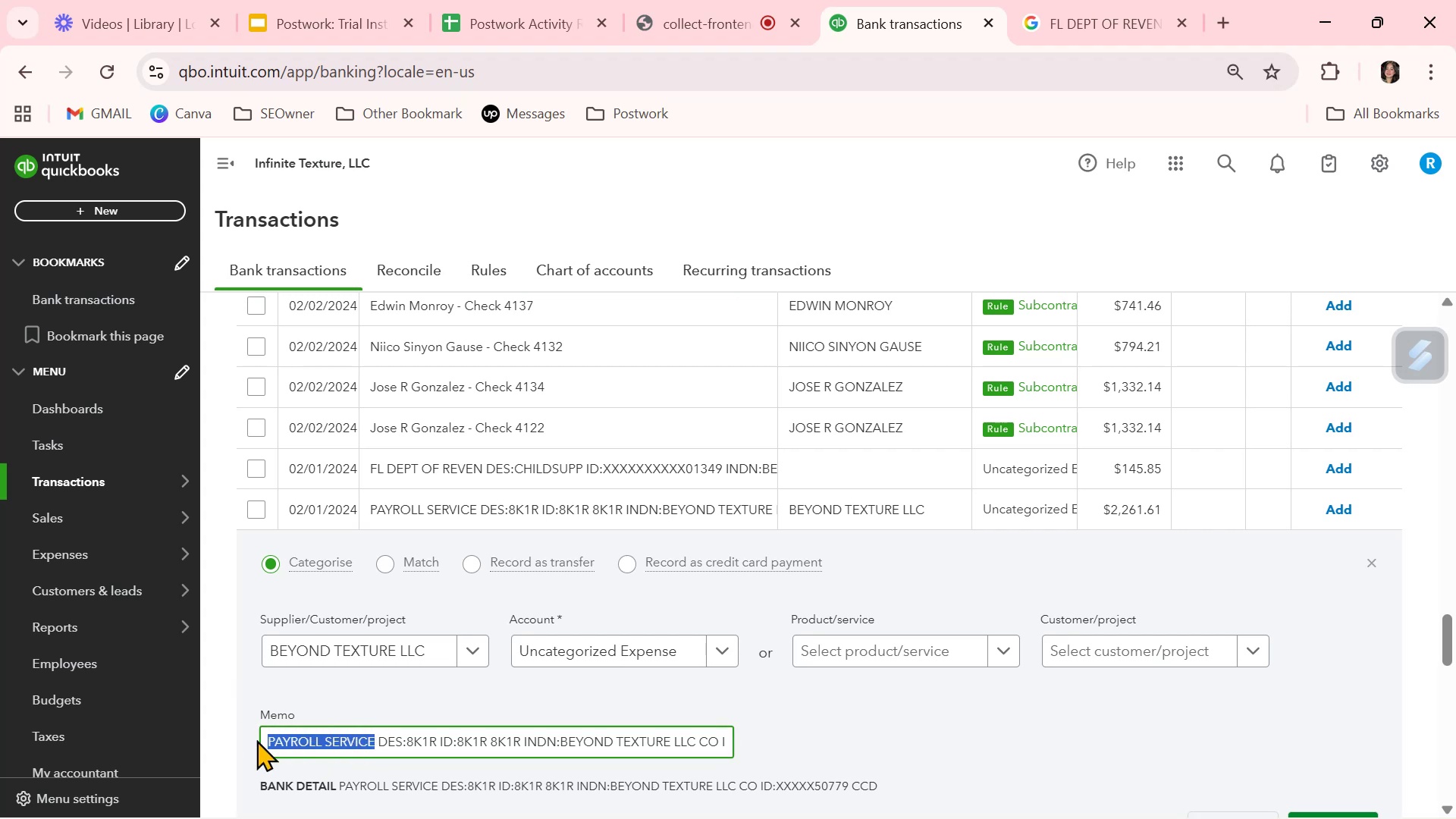 
key(Control+ControlLeft)
 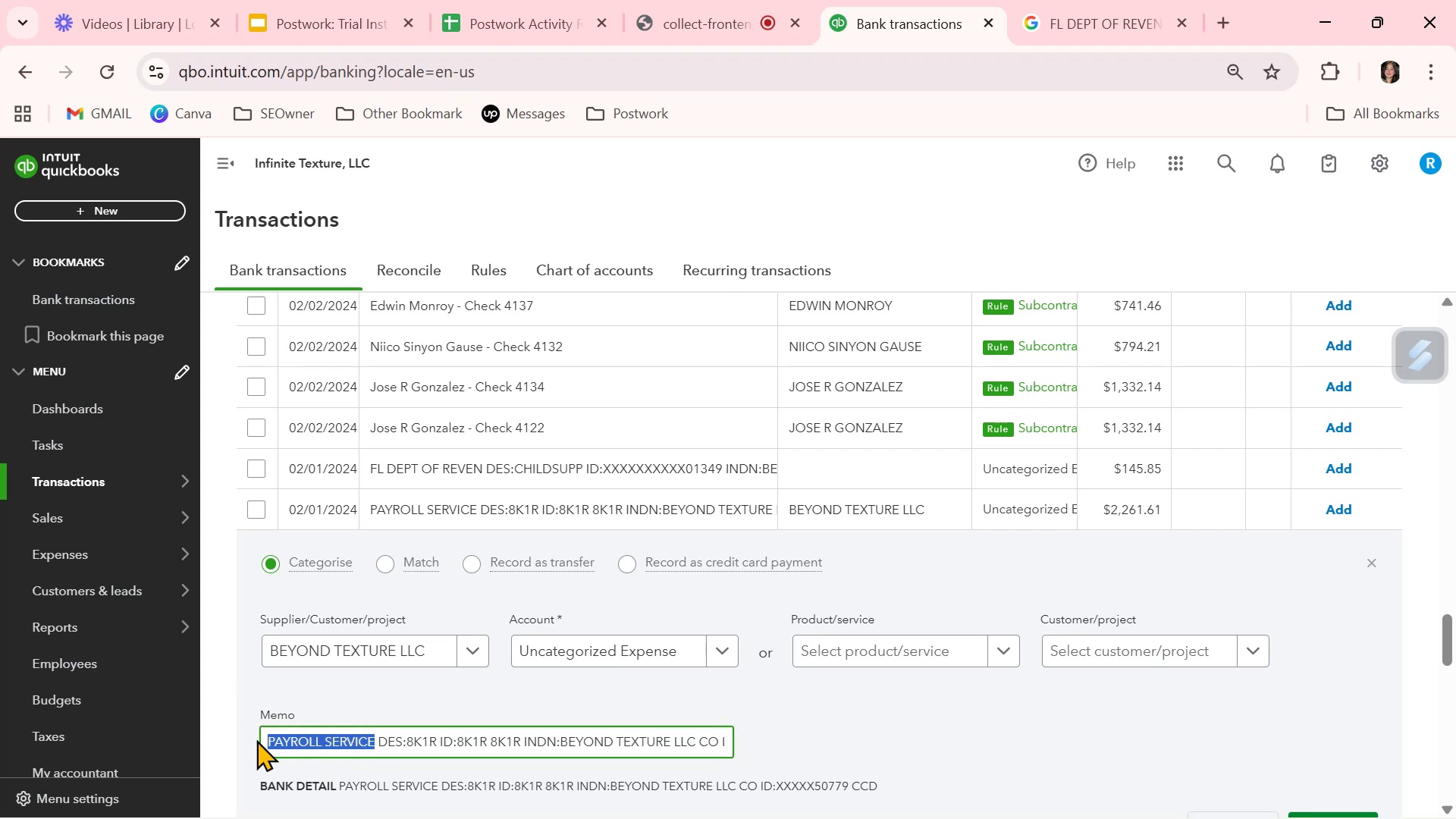 
key(Control+C)
 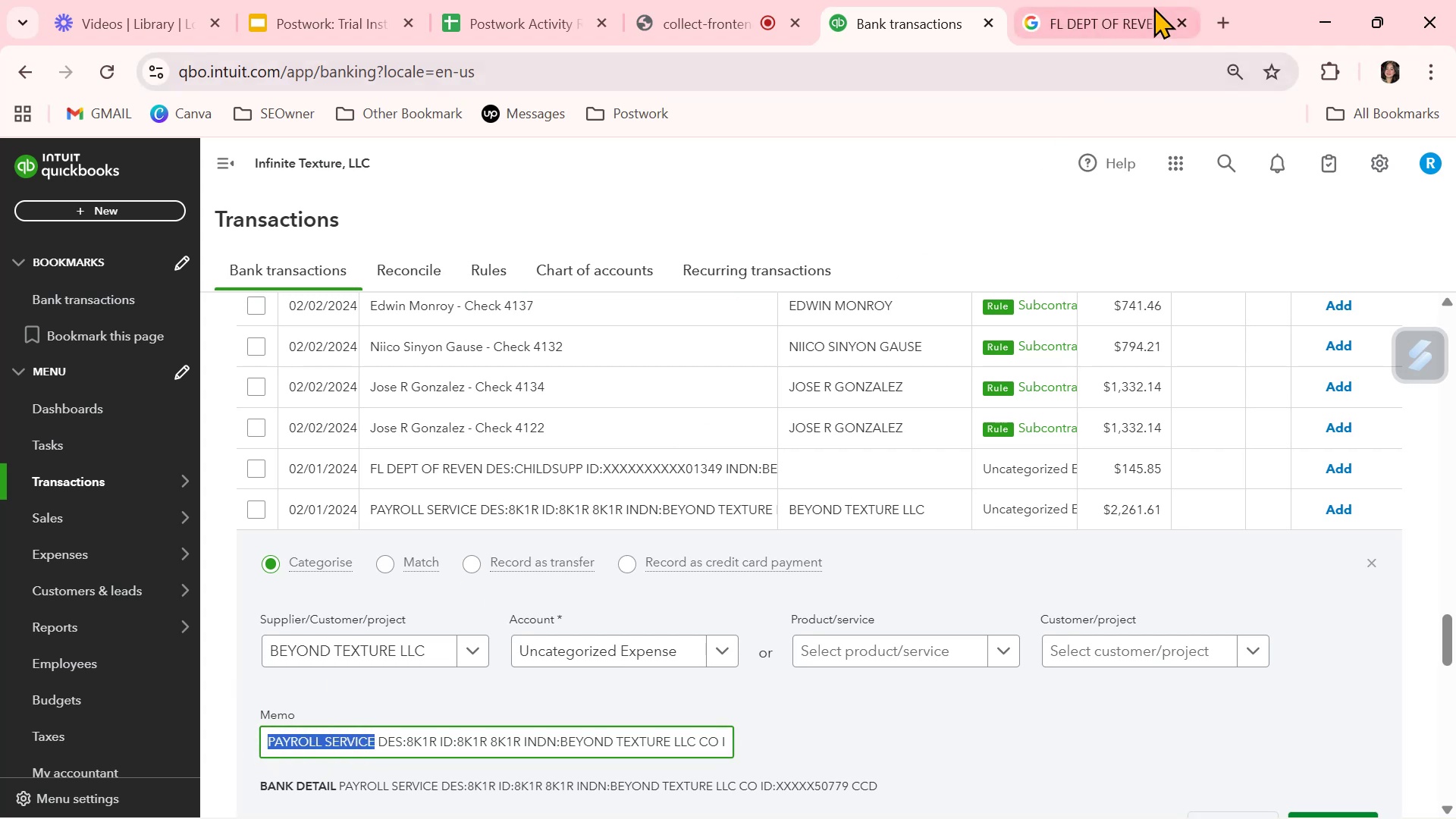 
left_click([1109, 13])
 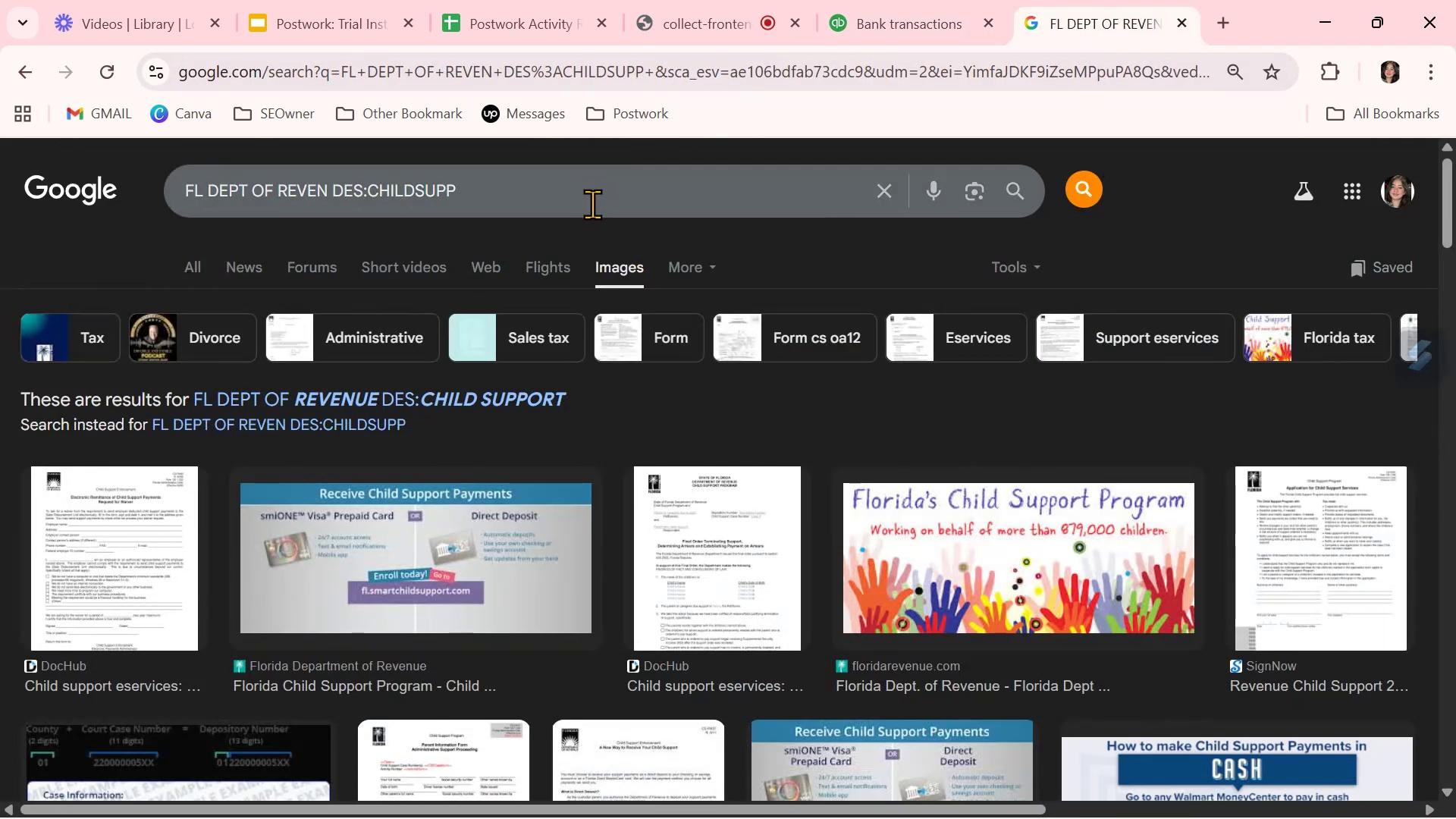 
double_click([592, 204])
 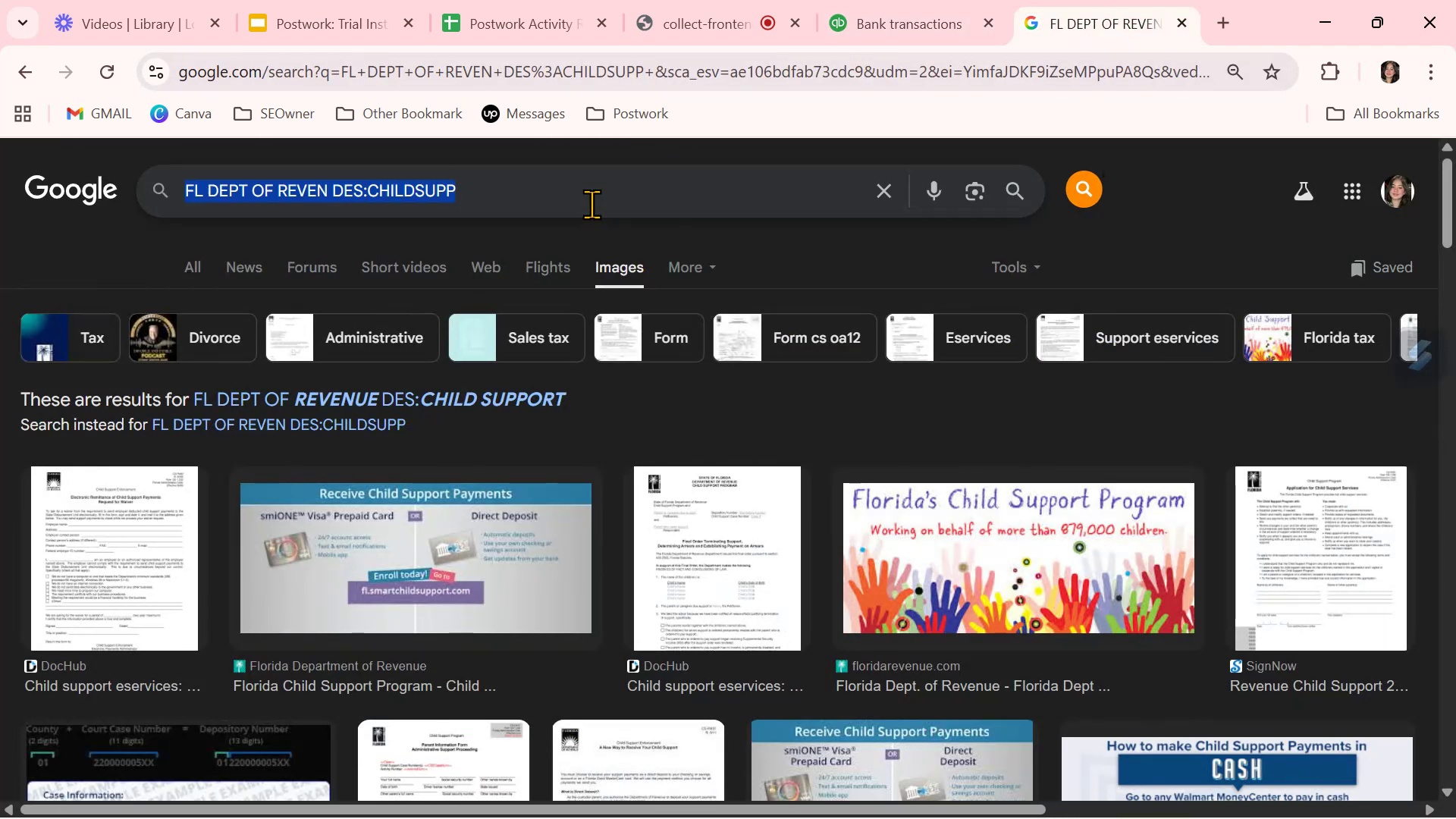 
triple_click([592, 204])
 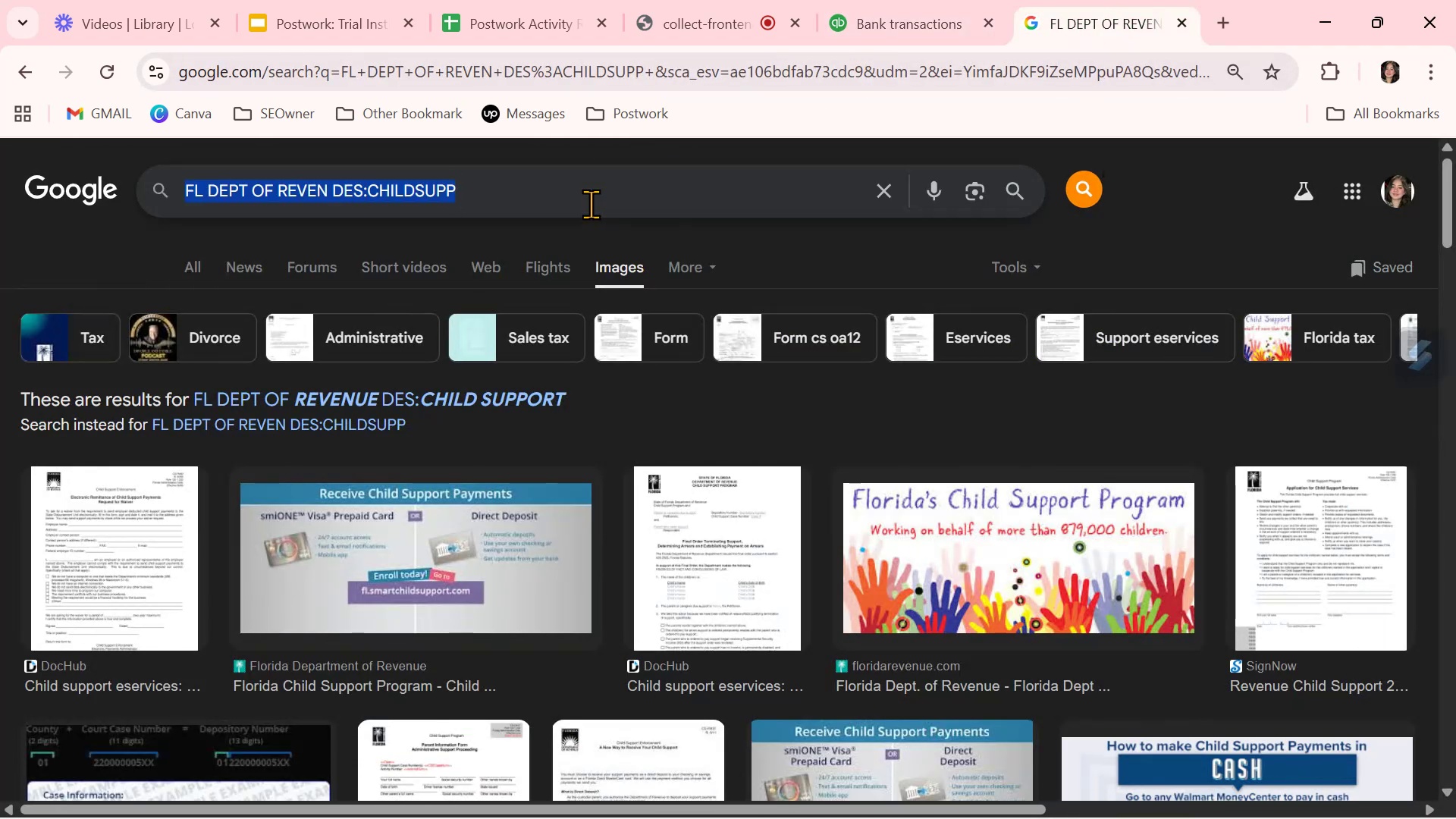 
triple_click([591, 204])
 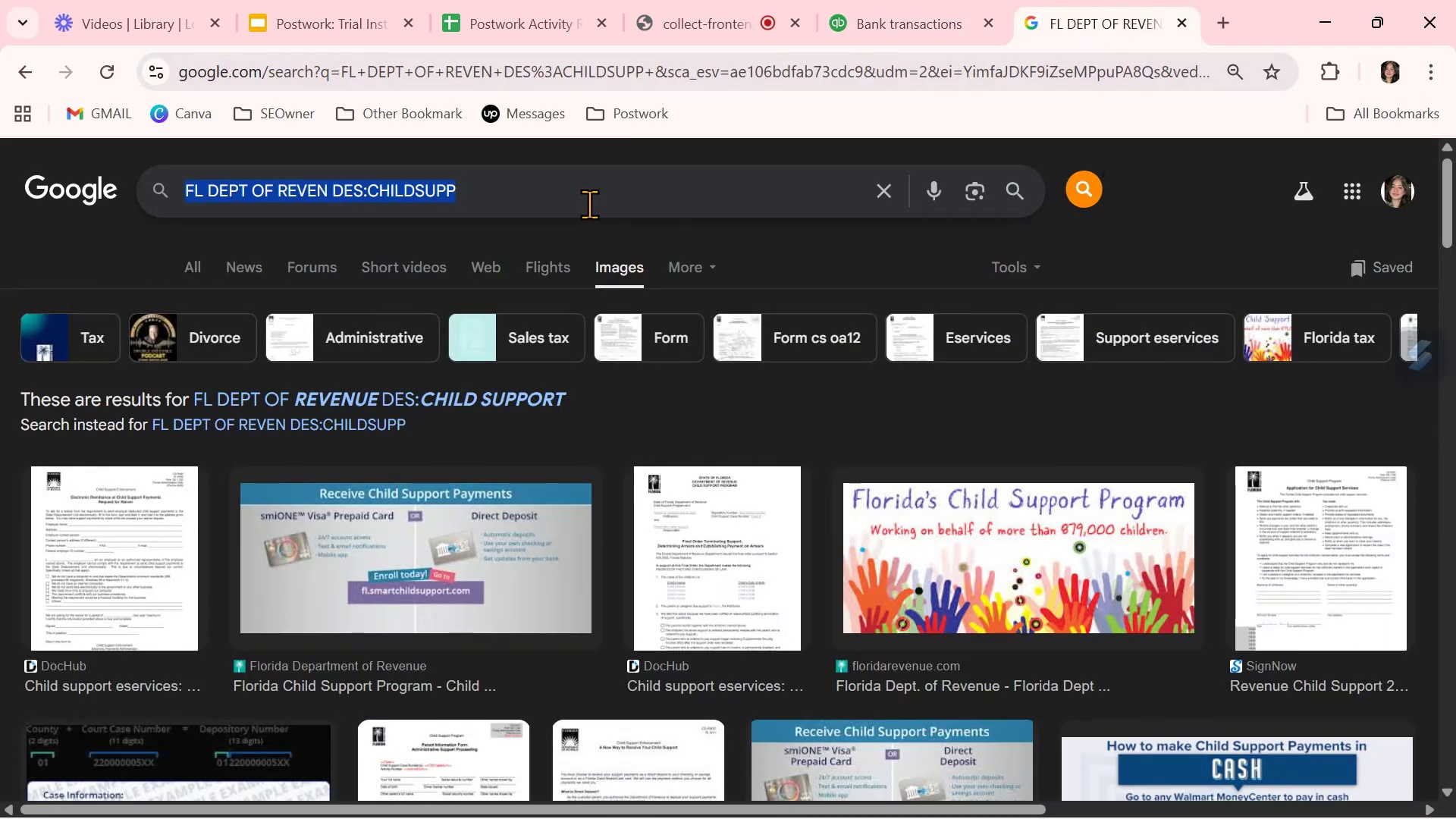 
key(Control+ControlLeft)
 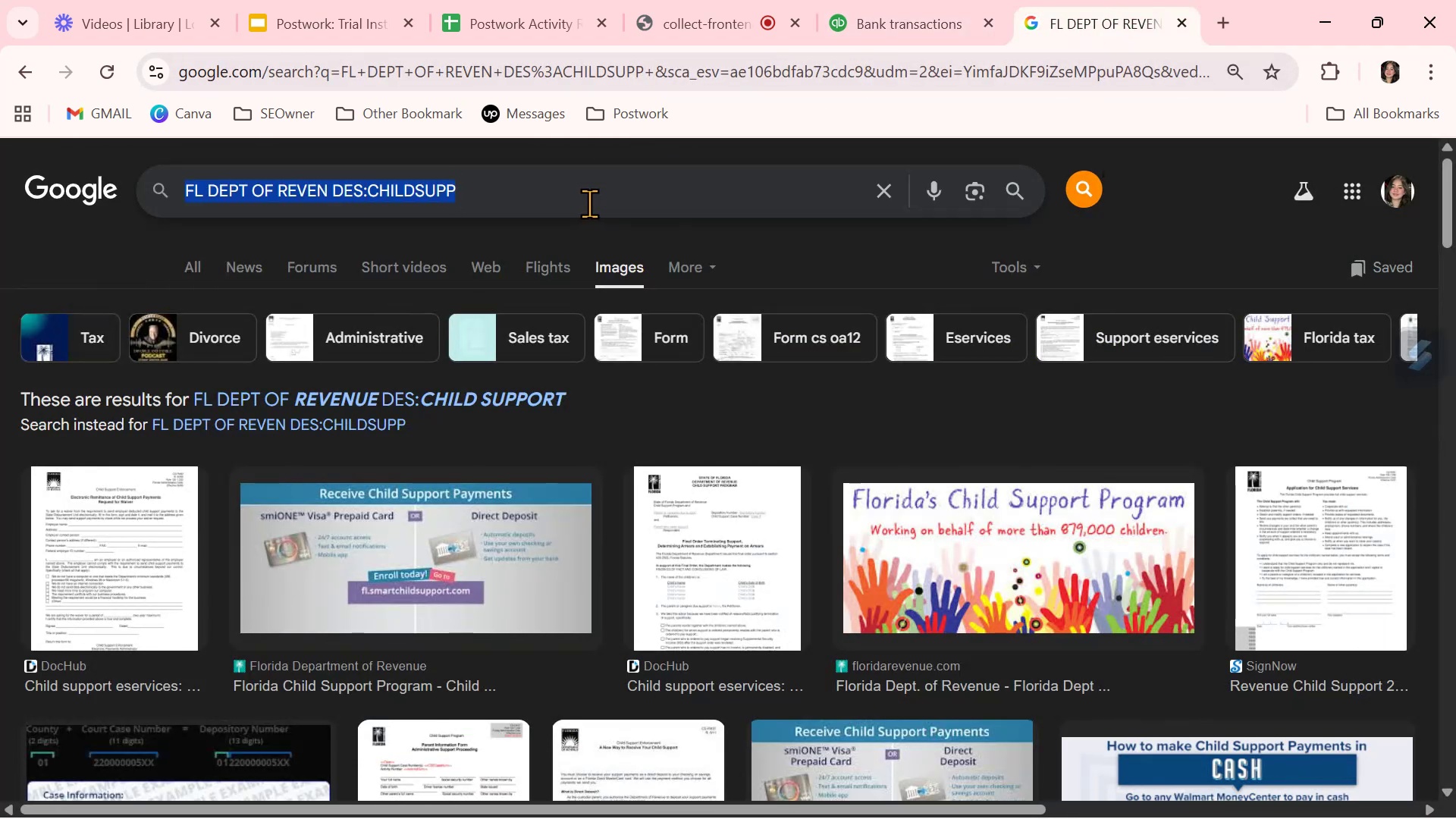 
key(Control+V)
 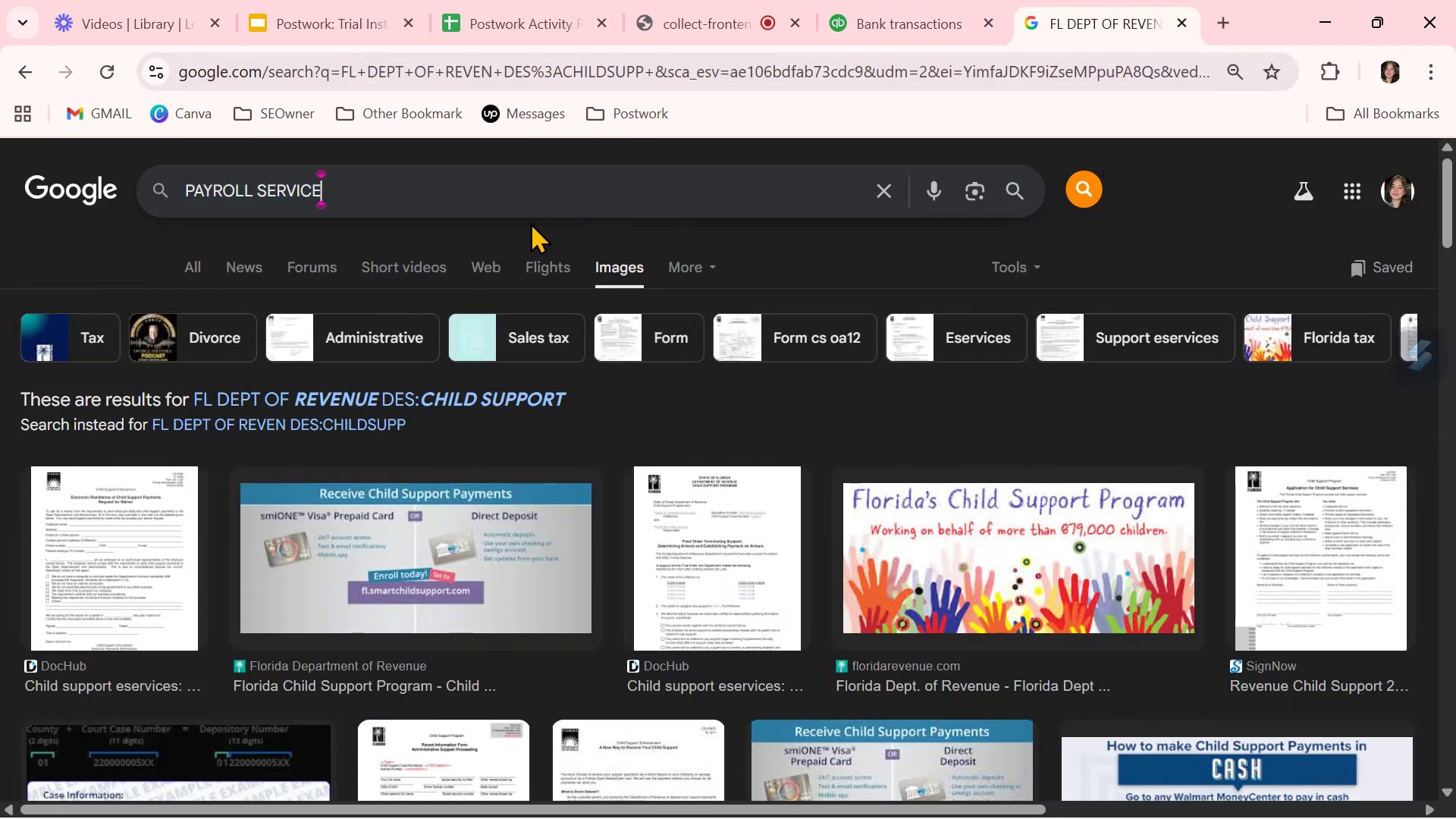 
key(NumpadEnter)
 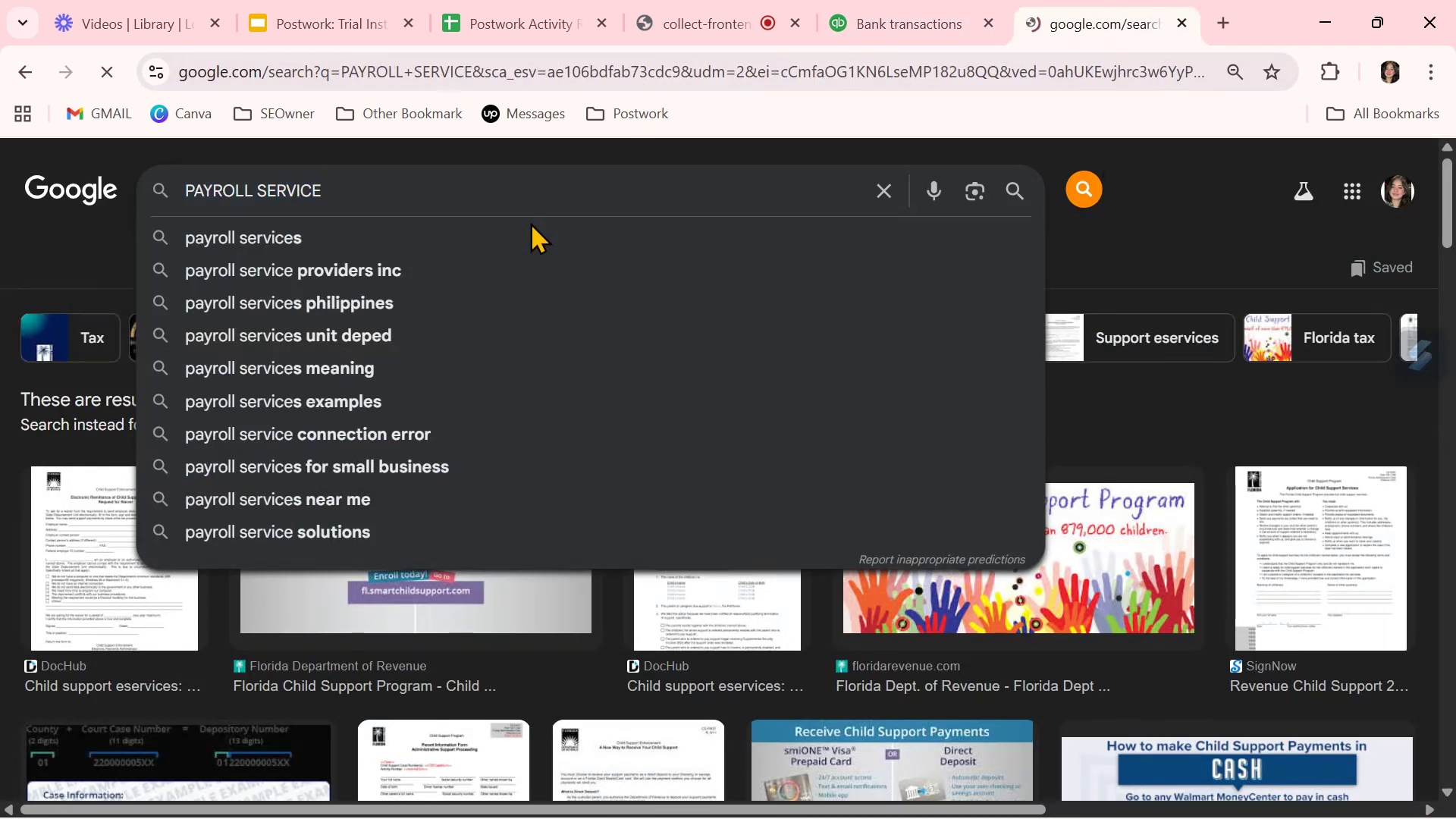 
mouse_move([808, 390])
 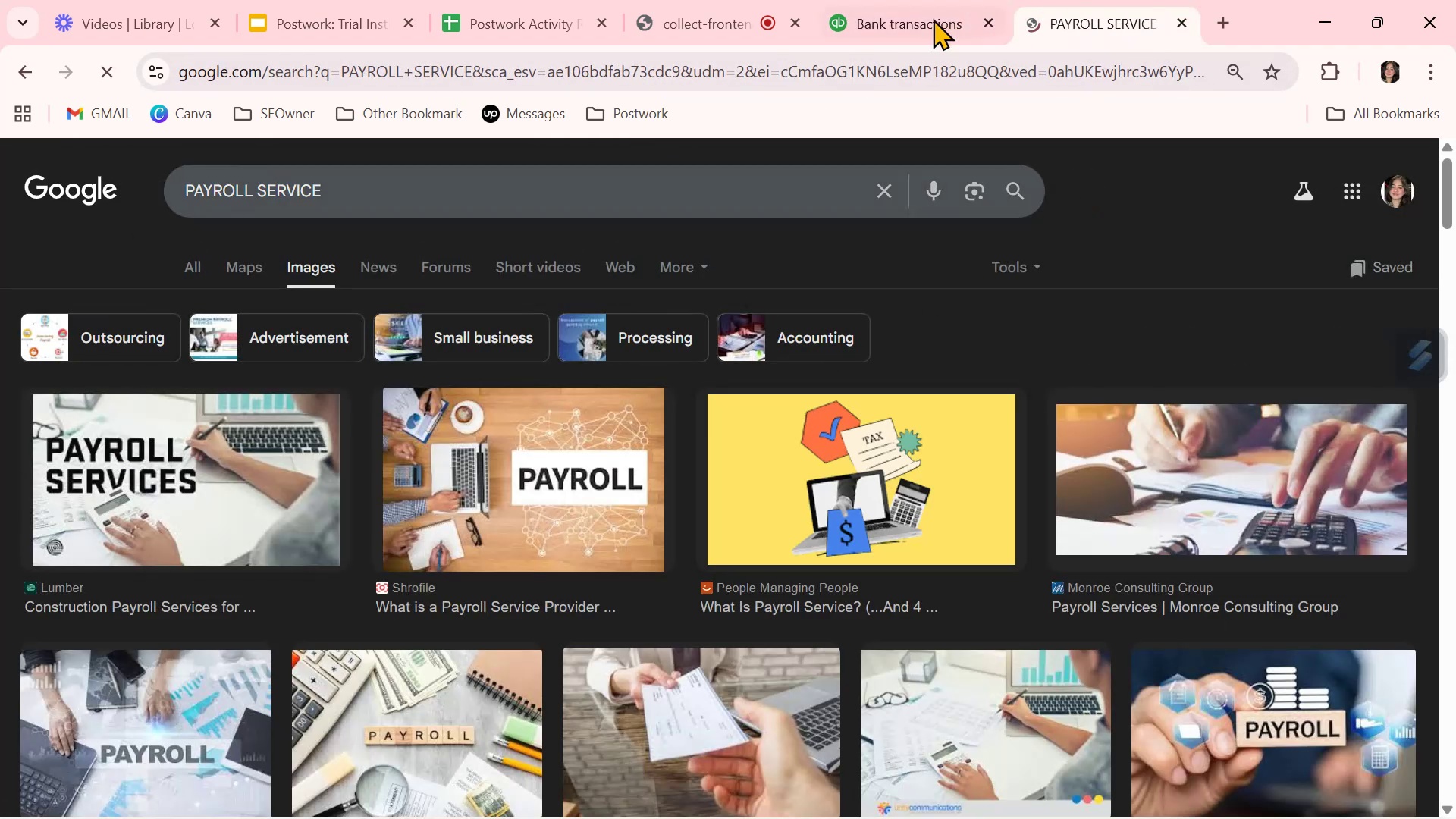 
left_click([918, 23])
 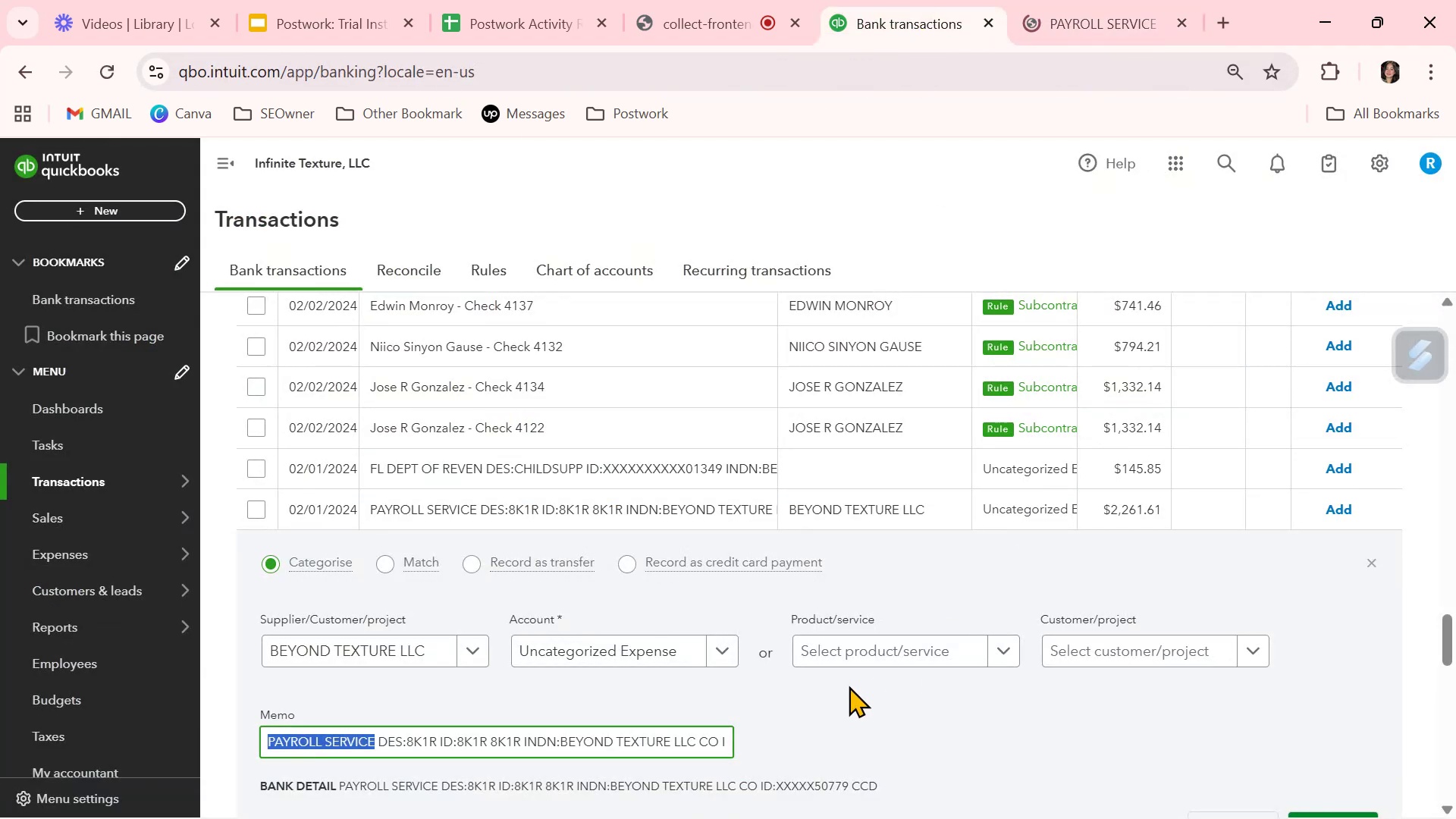 
scroll: coordinate [849, 686], scroll_direction: down, amount: 3.0
 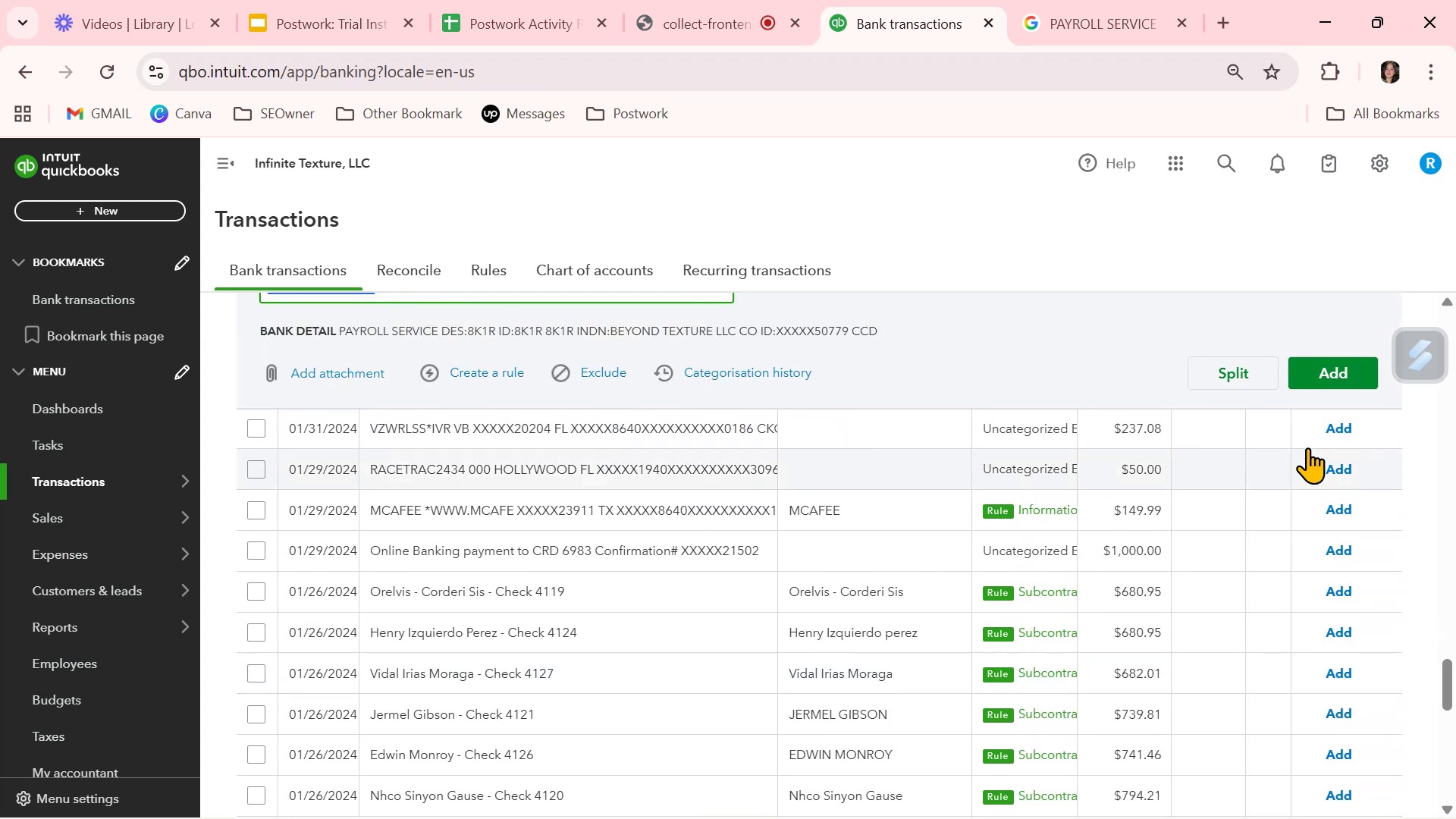 
scroll: coordinate [1278, 525], scroll_direction: none, amount: 0.0
 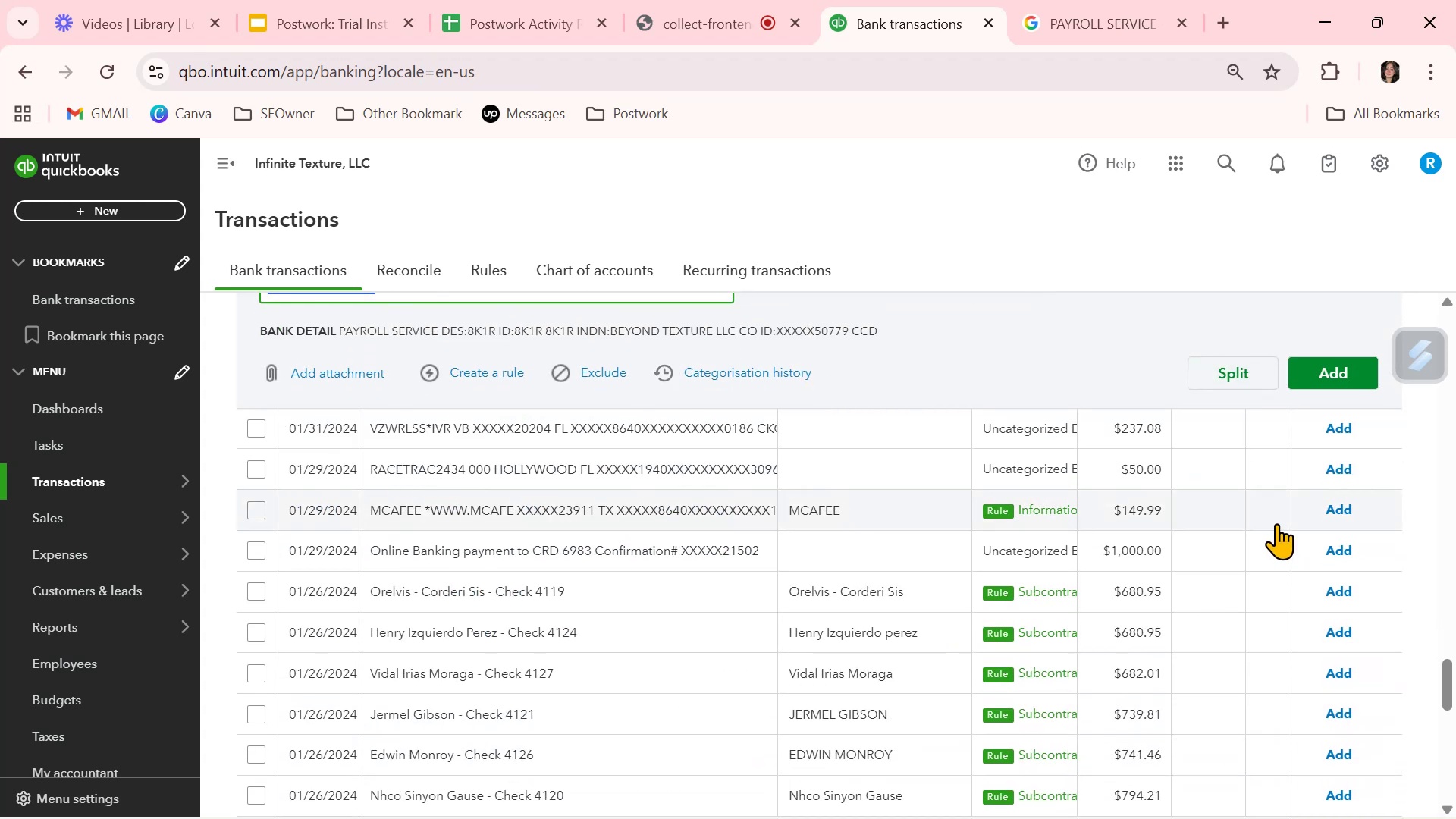 
wait(5.81)
 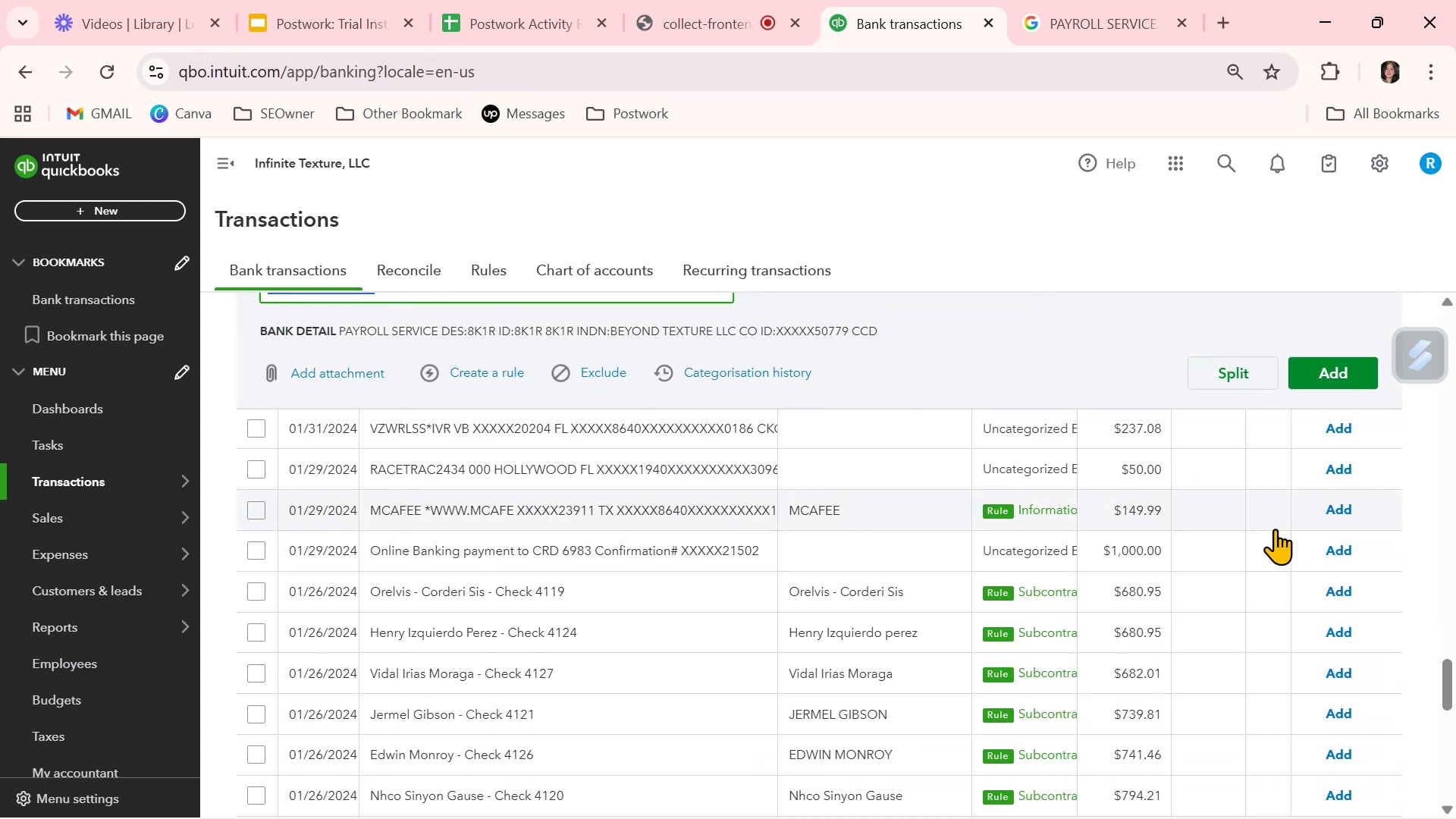 
left_click([1044, 511])
 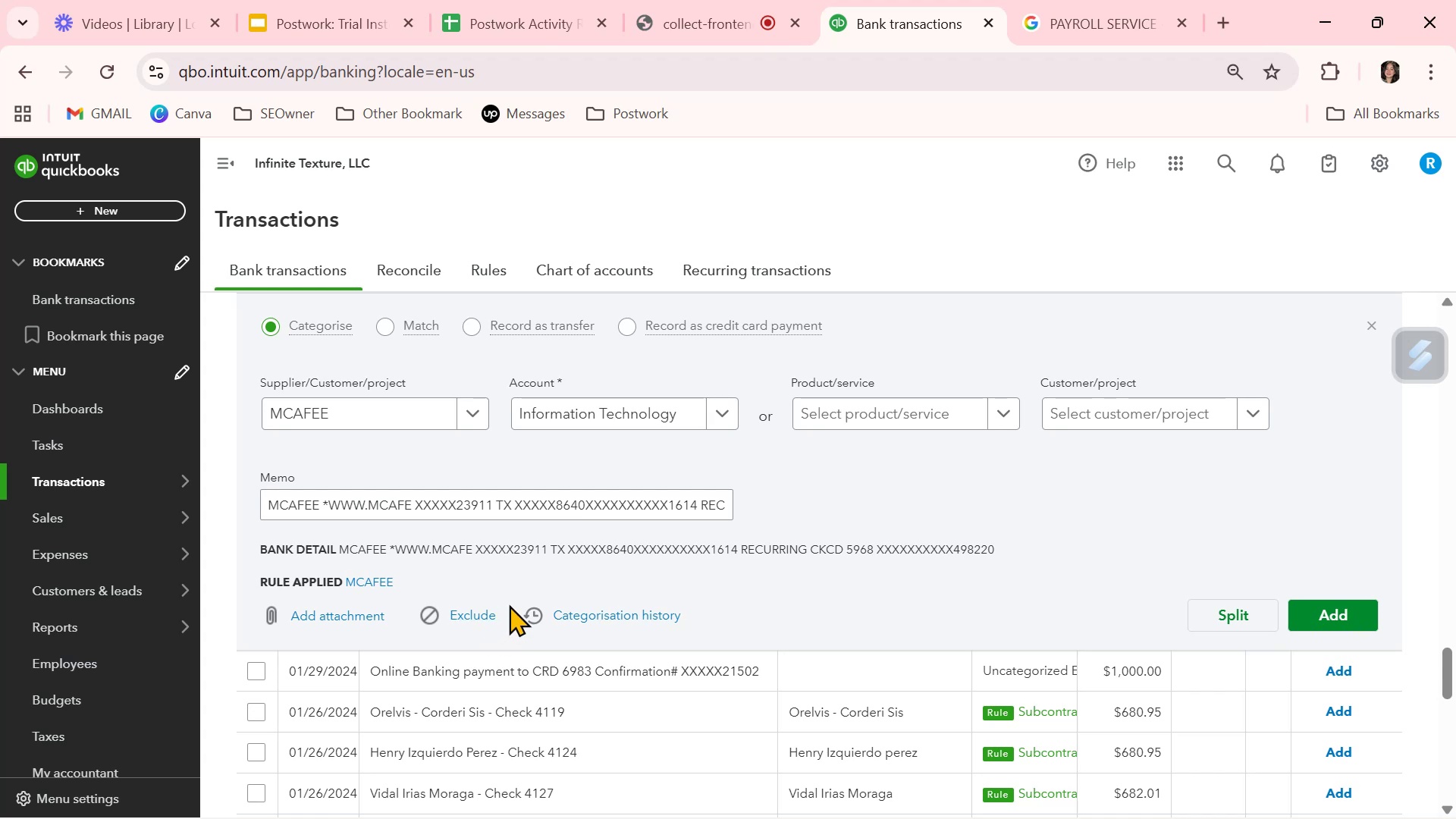 
left_click([485, 277])
 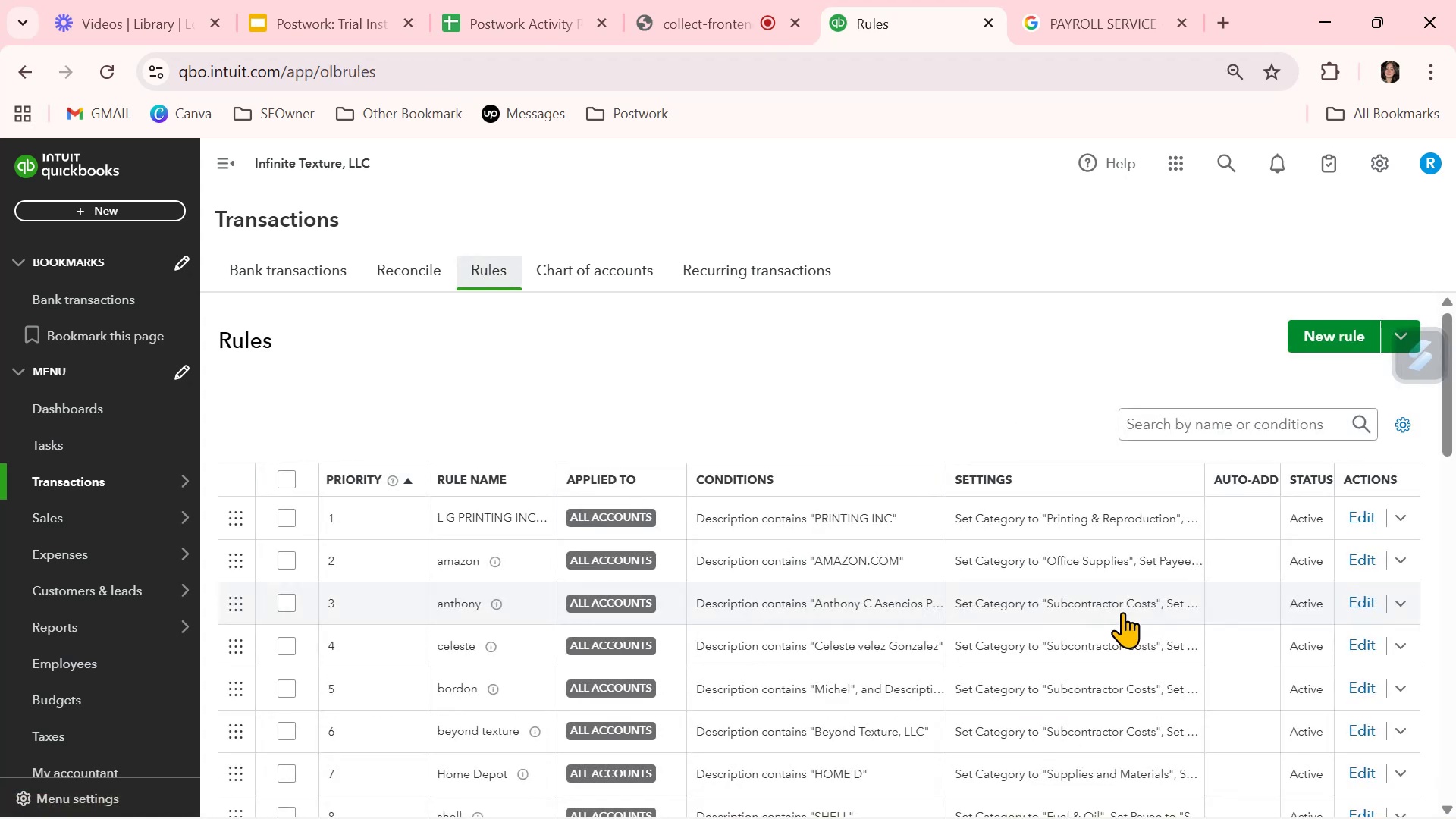 
scroll: coordinate [1122, 612], scroll_direction: down, amount: 2.0
 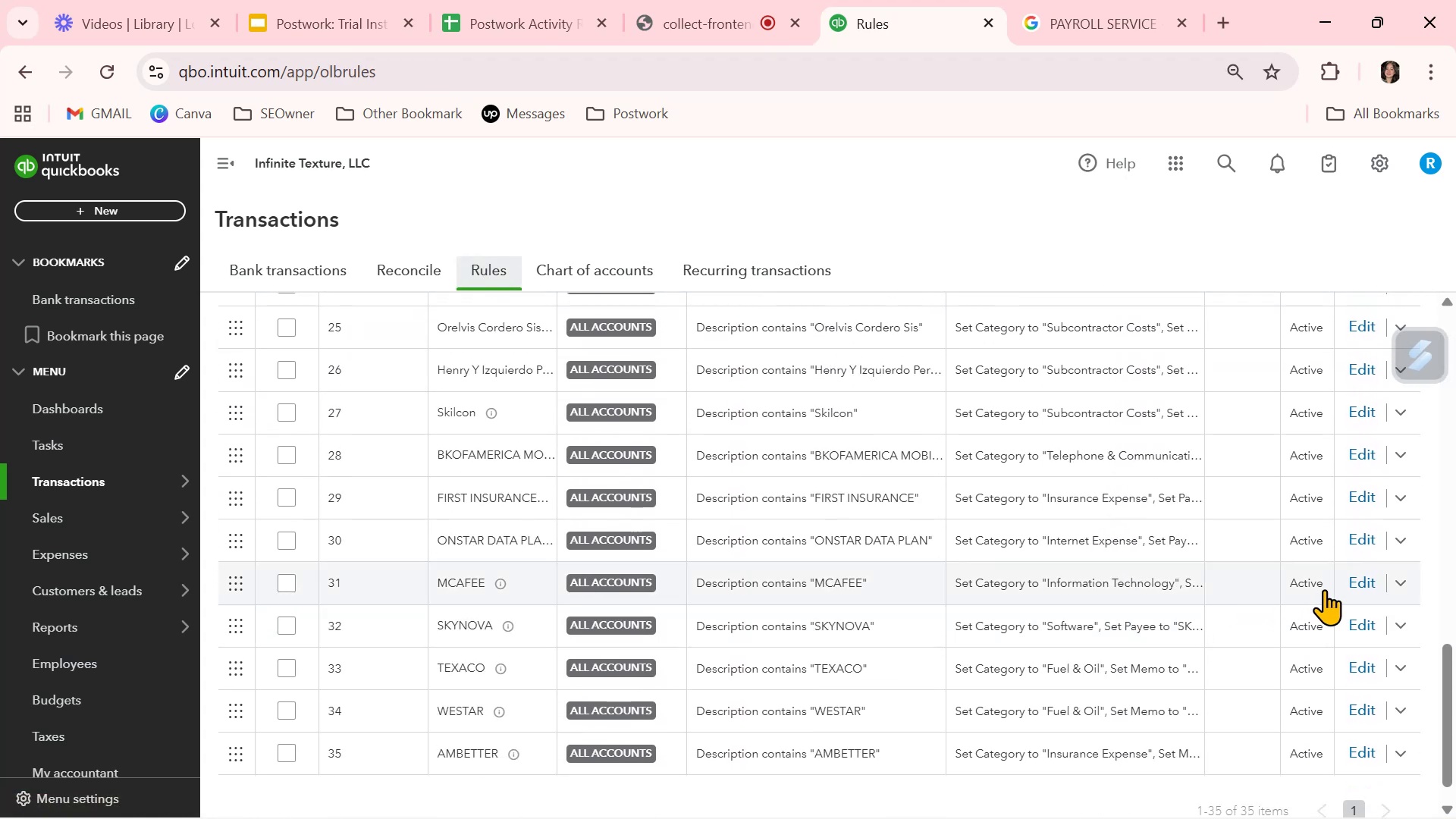 
left_click([1363, 583])
 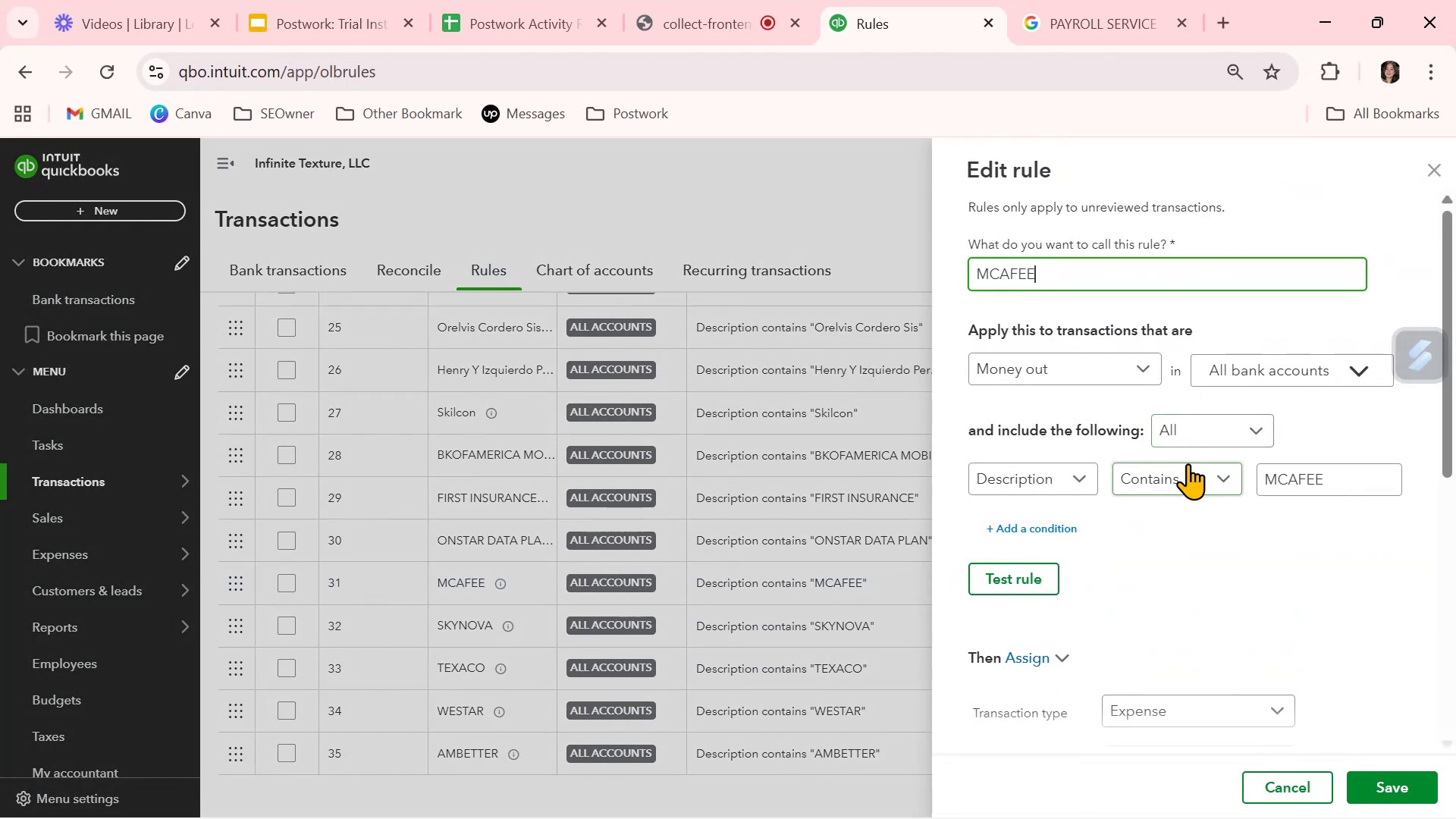 
scroll: coordinate [1134, 610], scroll_direction: down, amount: 3.0
 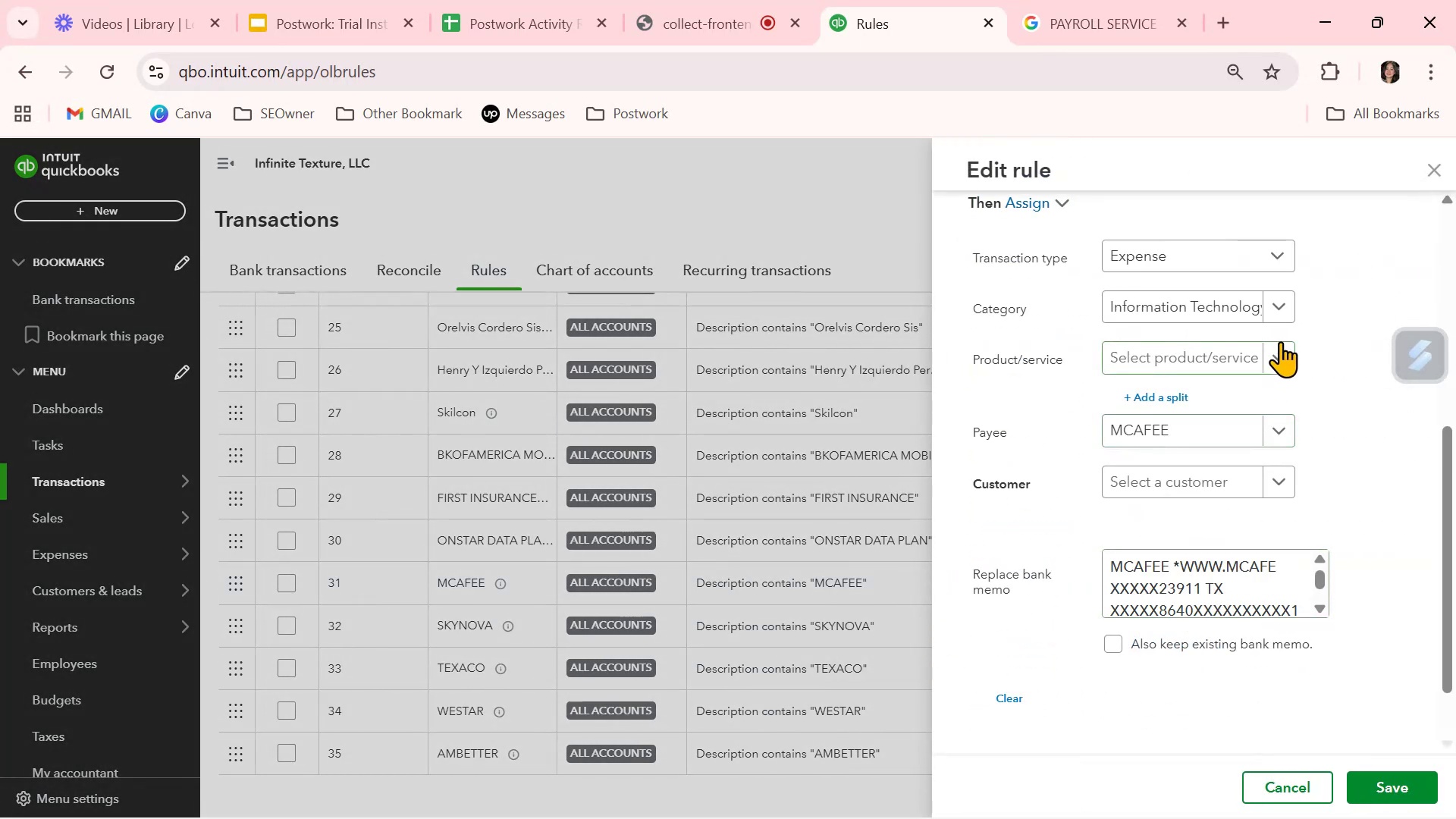 
left_click([1282, 298])
 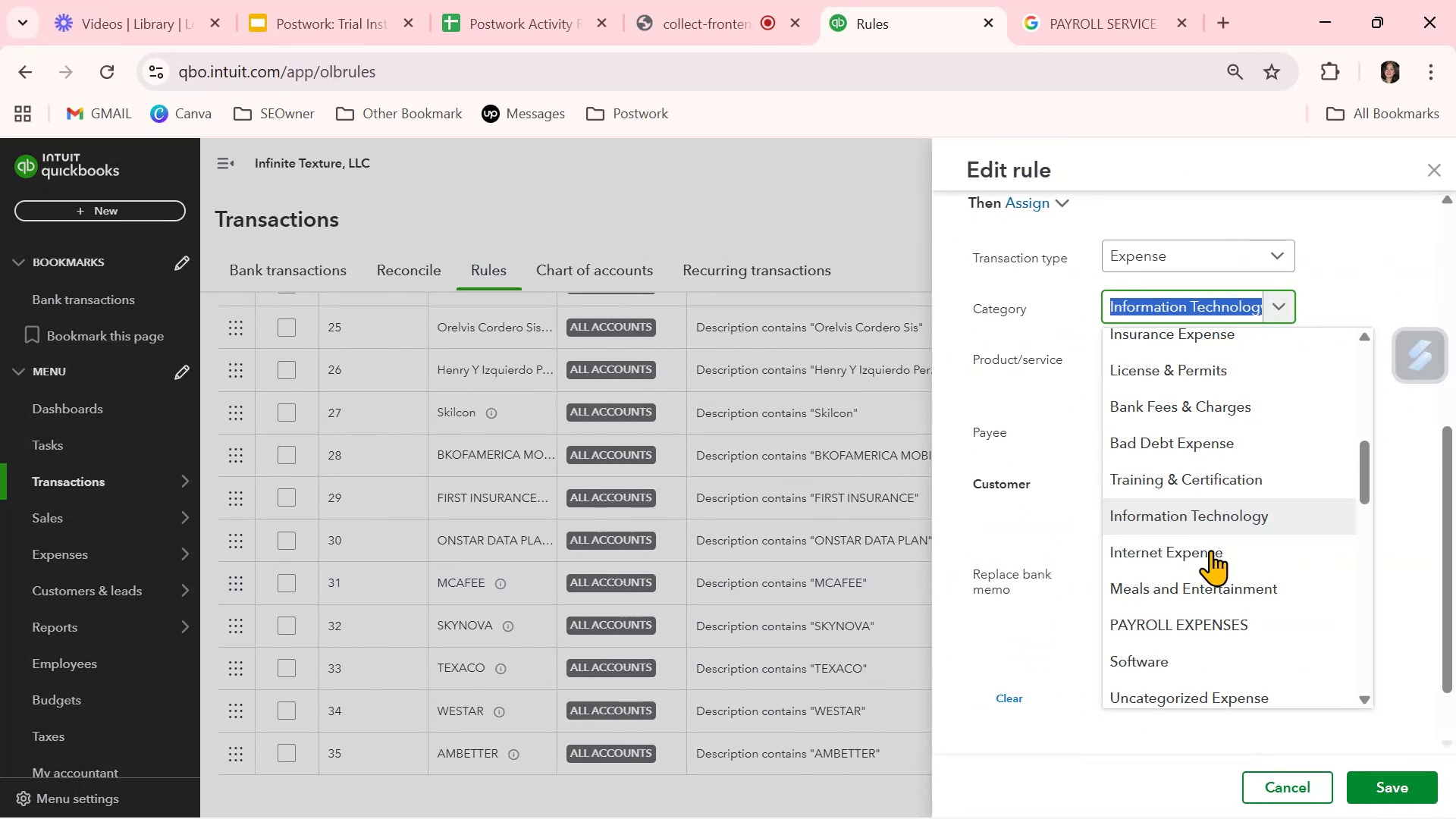 
scroll: coordinate [1215, 579], scroll_direction: down, amount: 1.0
 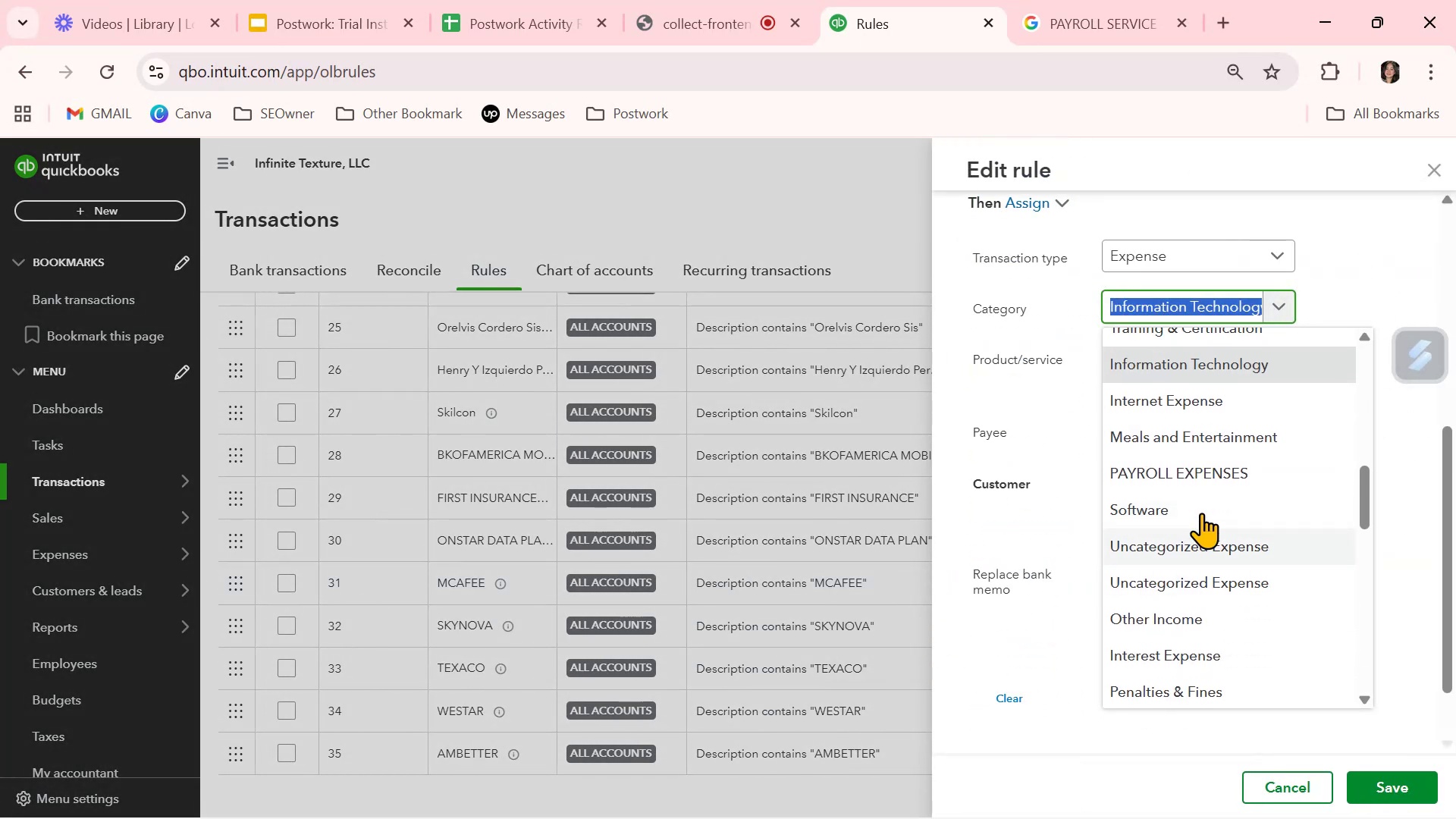 
left_click([1200, 507])
 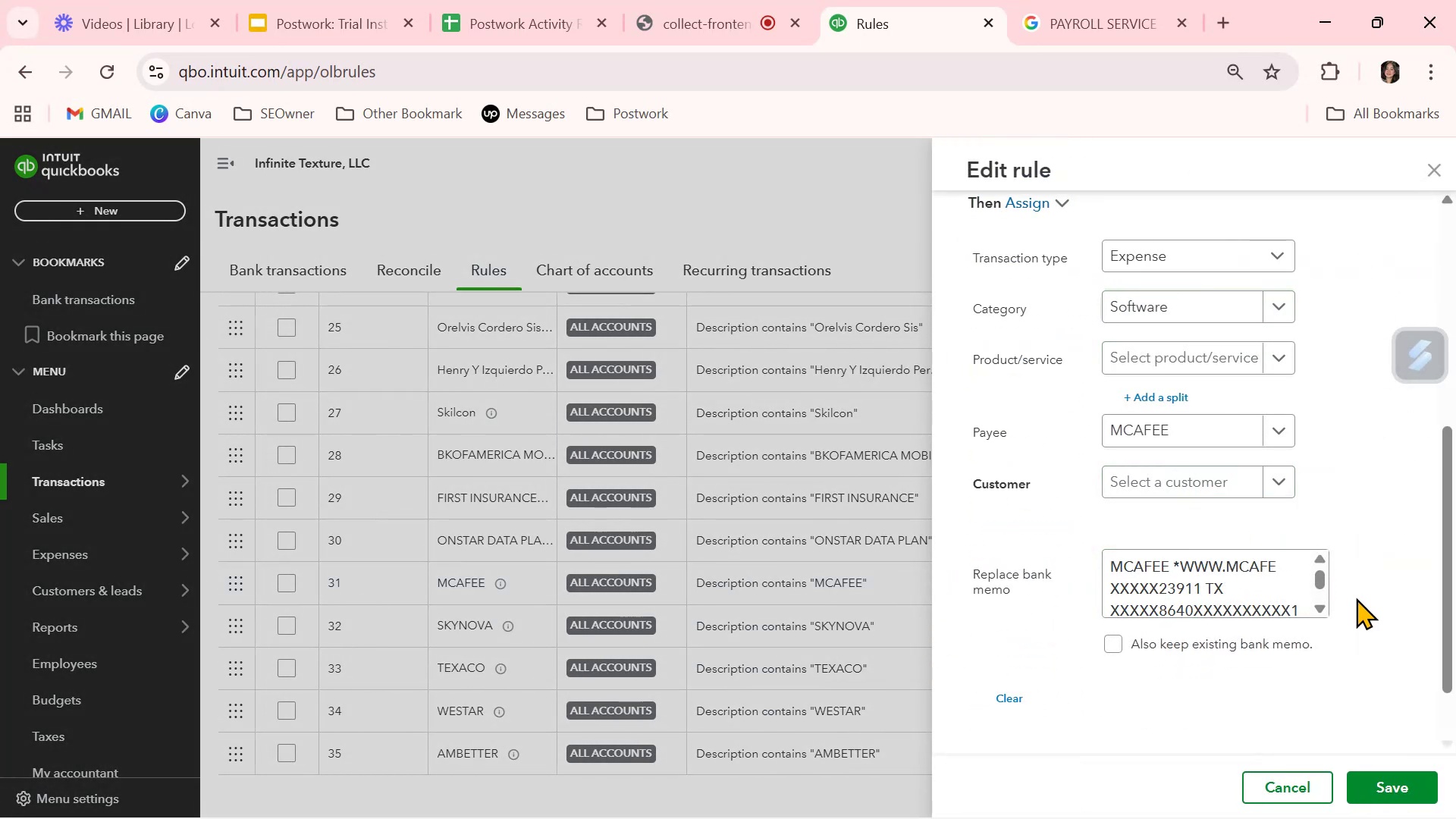 
scroll: coordinate [1361, 614], scroll_direction: down, amount: 1.0
 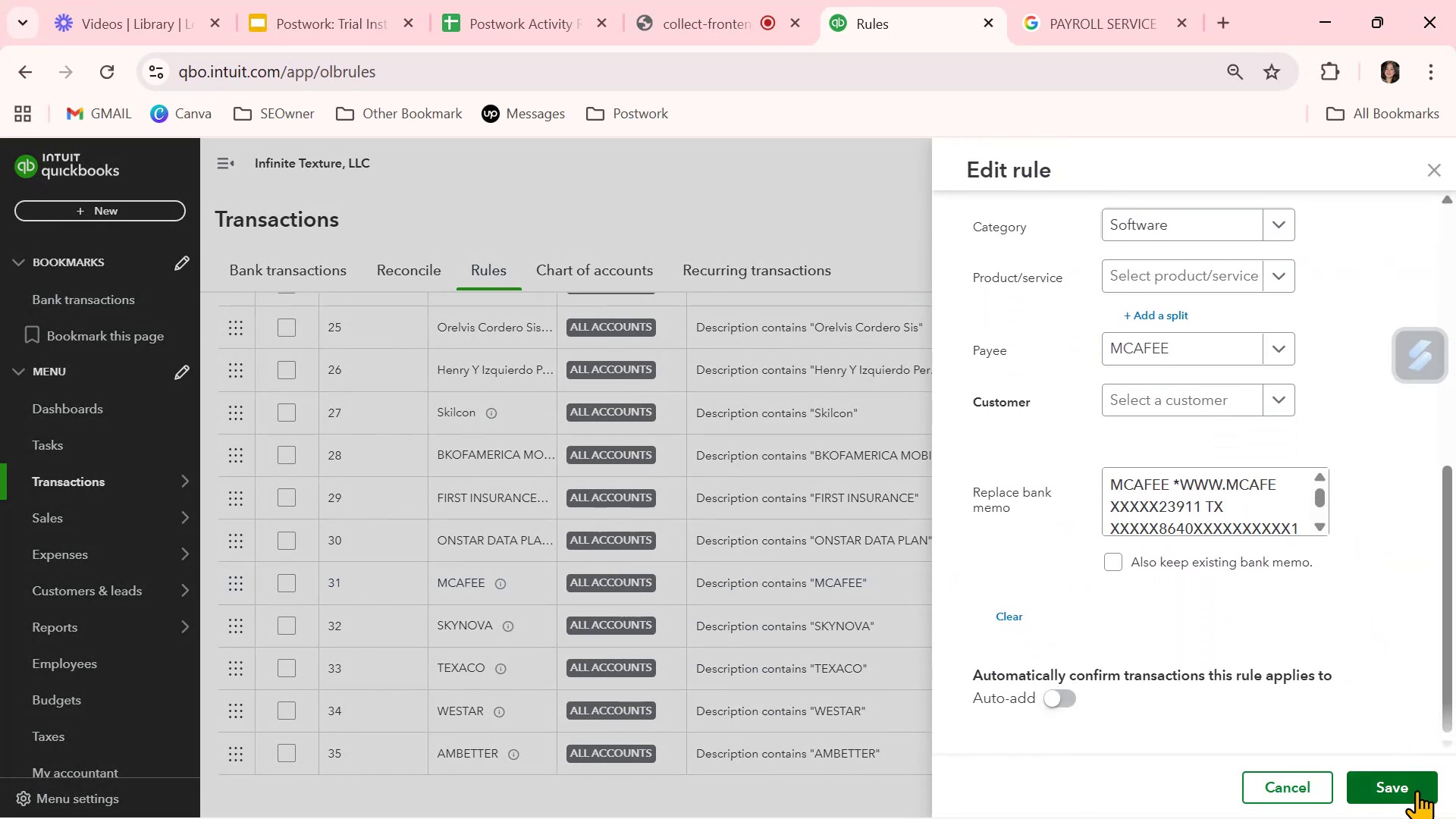 
left_click([1417, 790])
 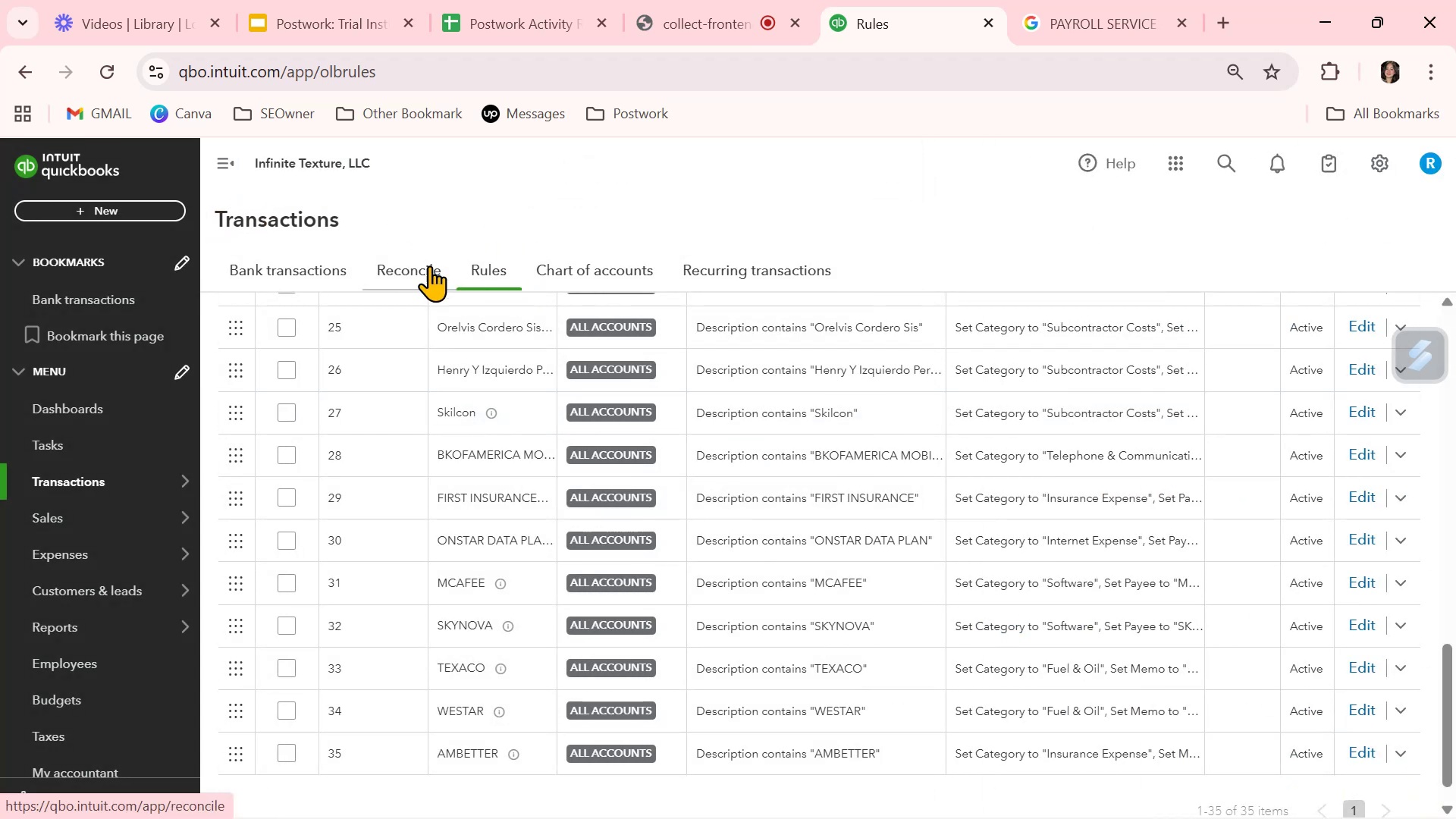 
wait(5.87)
 